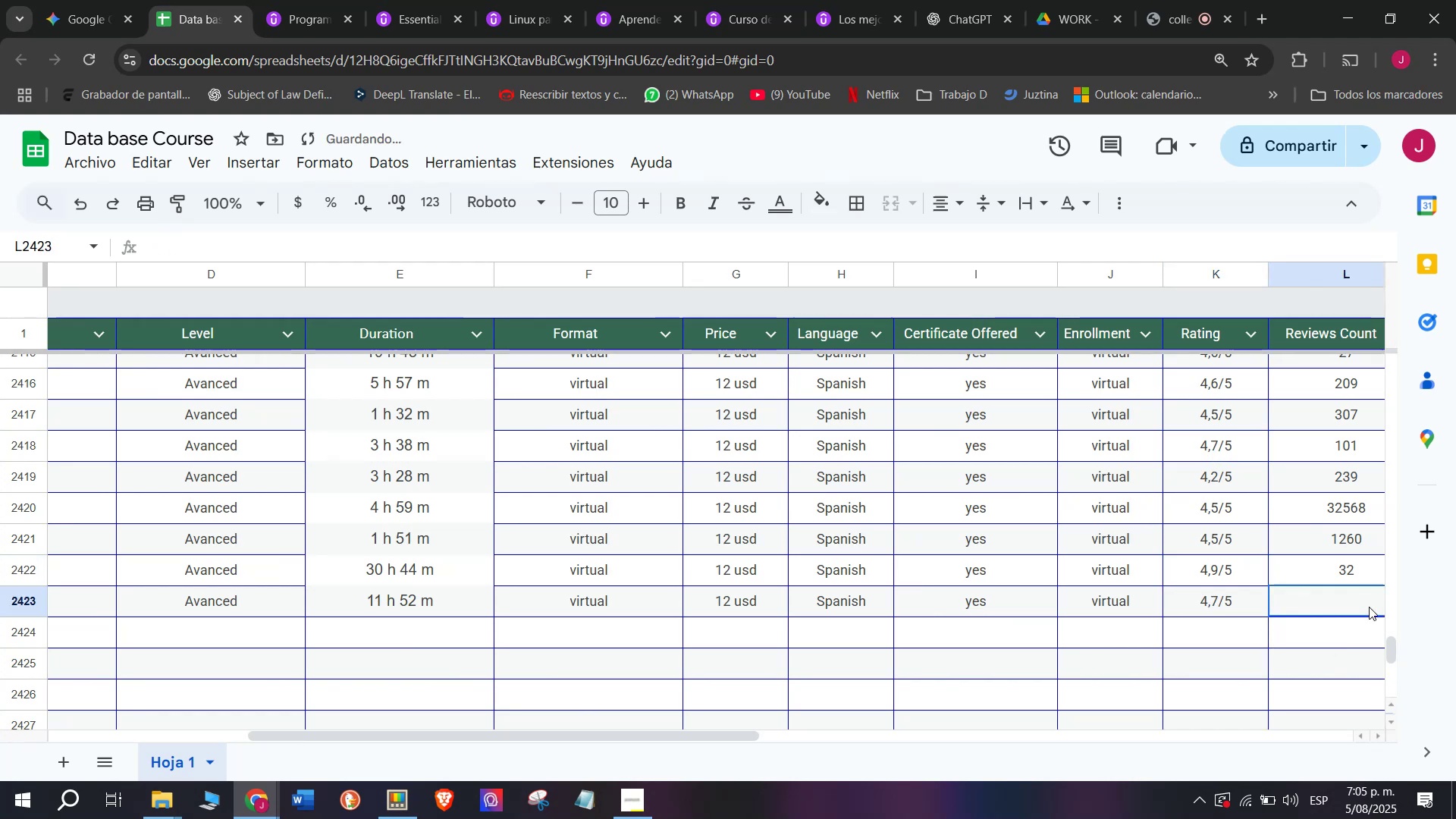 
key(Control+V)
 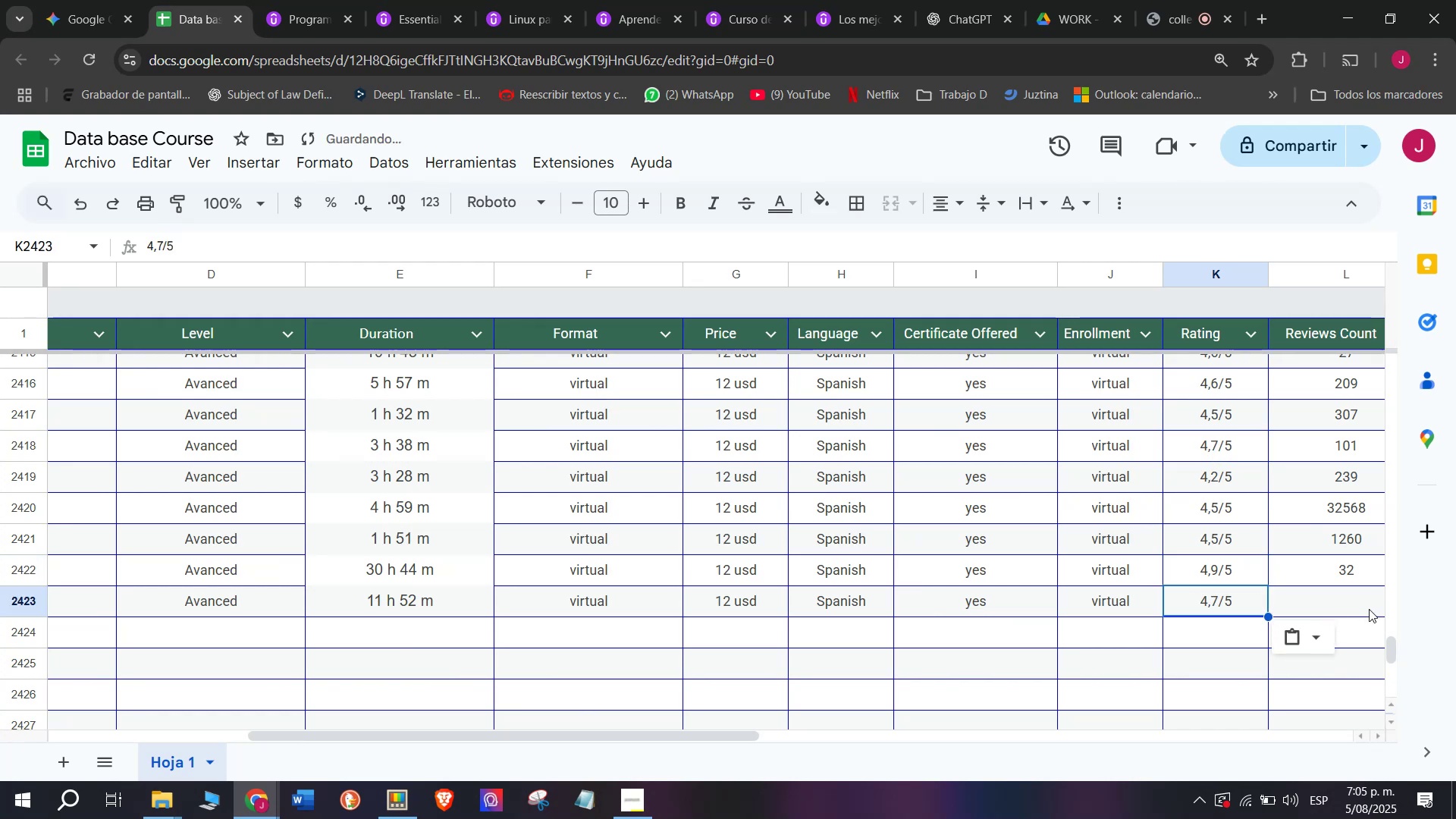 
double_click([1369, 607])
 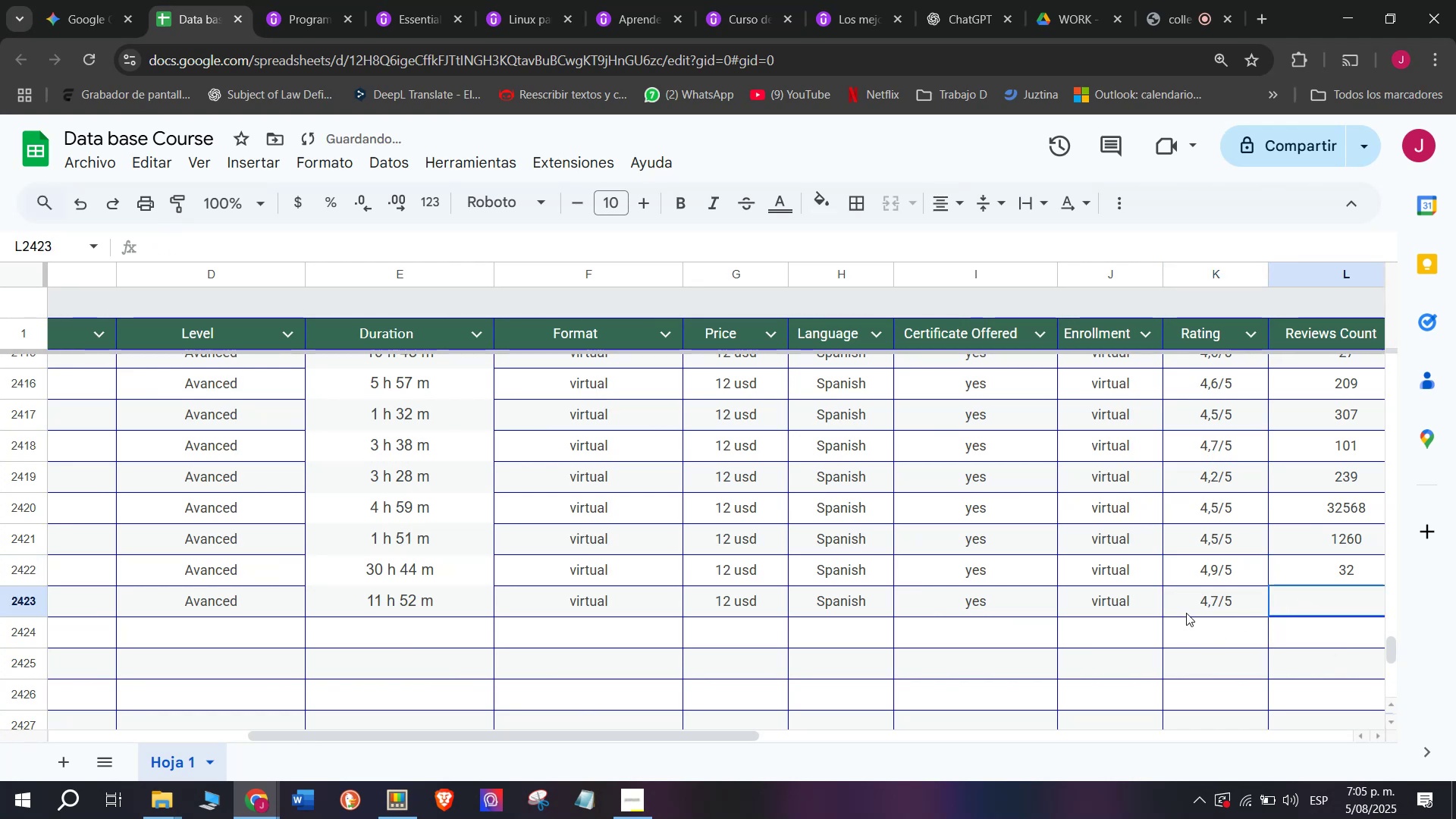 
type(46)
 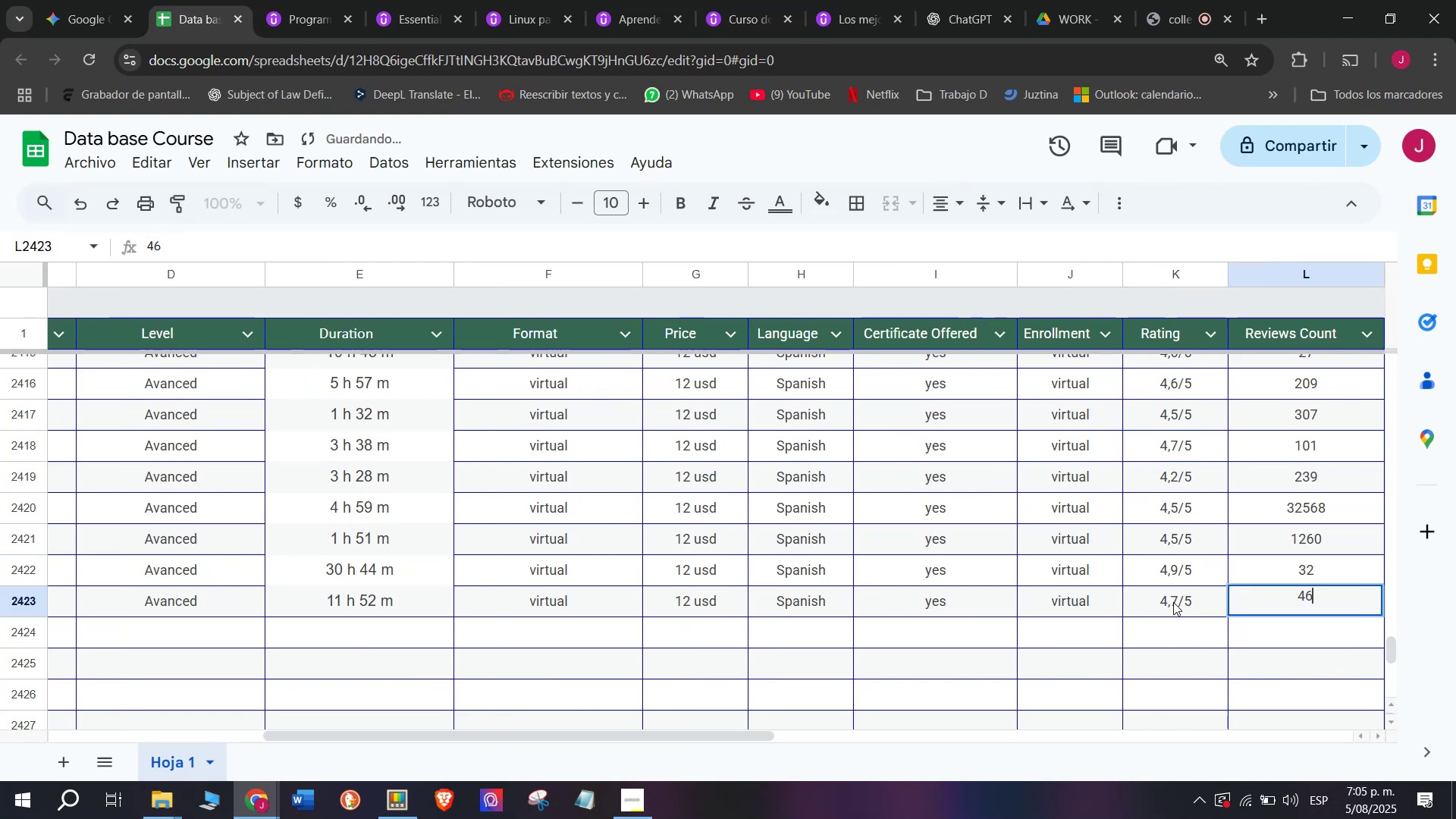 
scroll: coordinate [348, 566], scroll_direction: down, amount: 3.0
 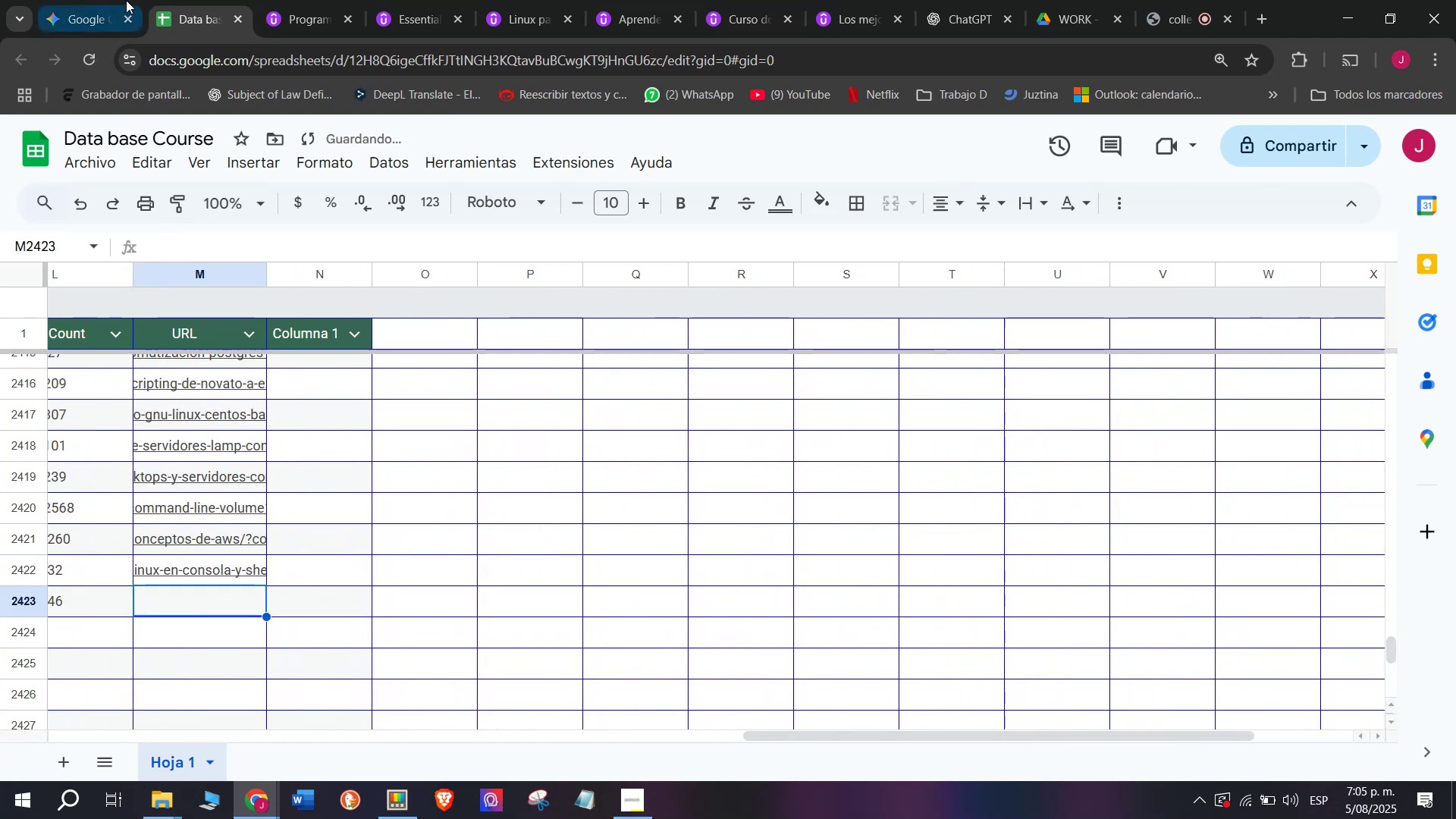 
left_click([279, 0])
 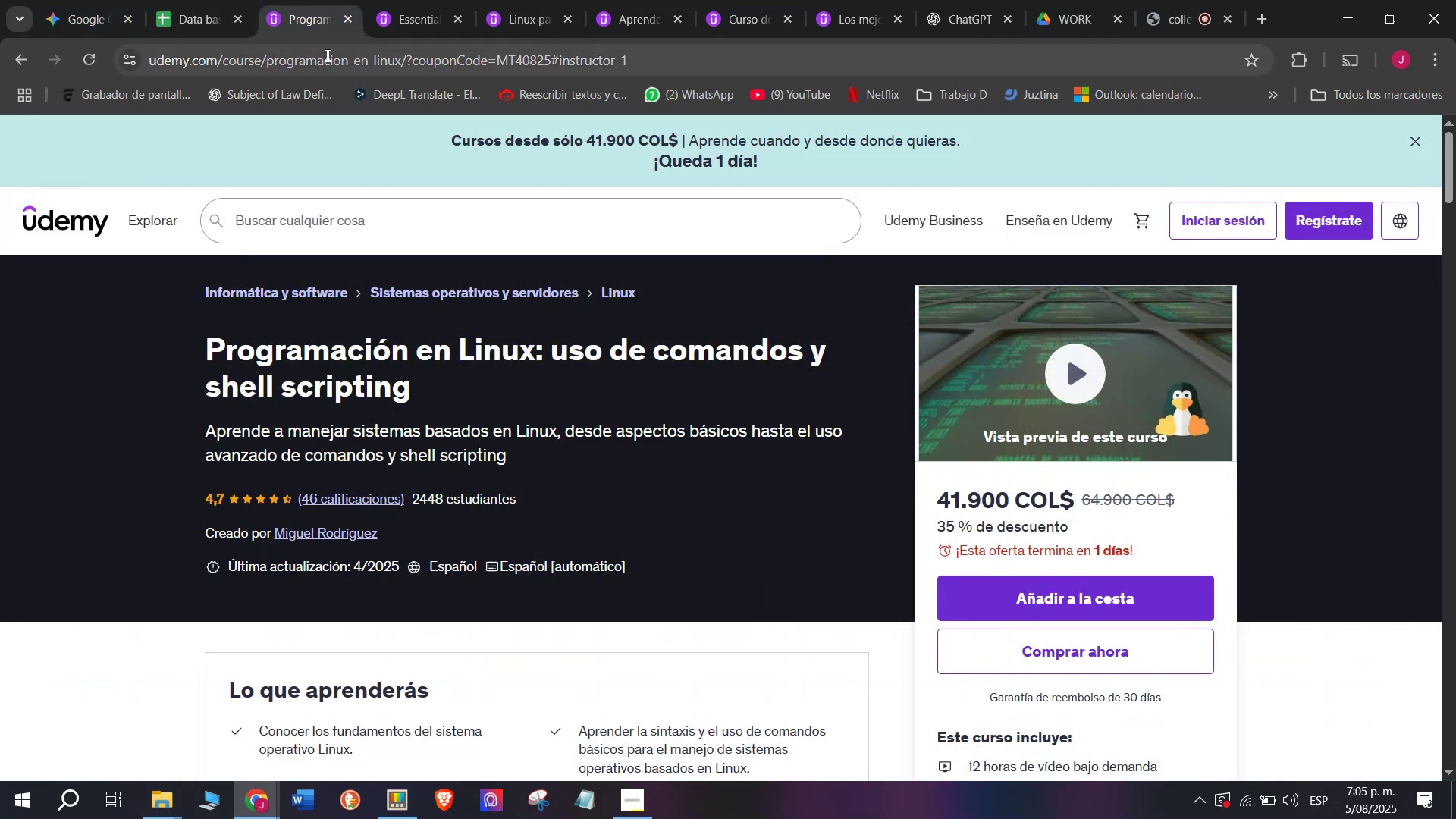 
double_click([326, 55])
 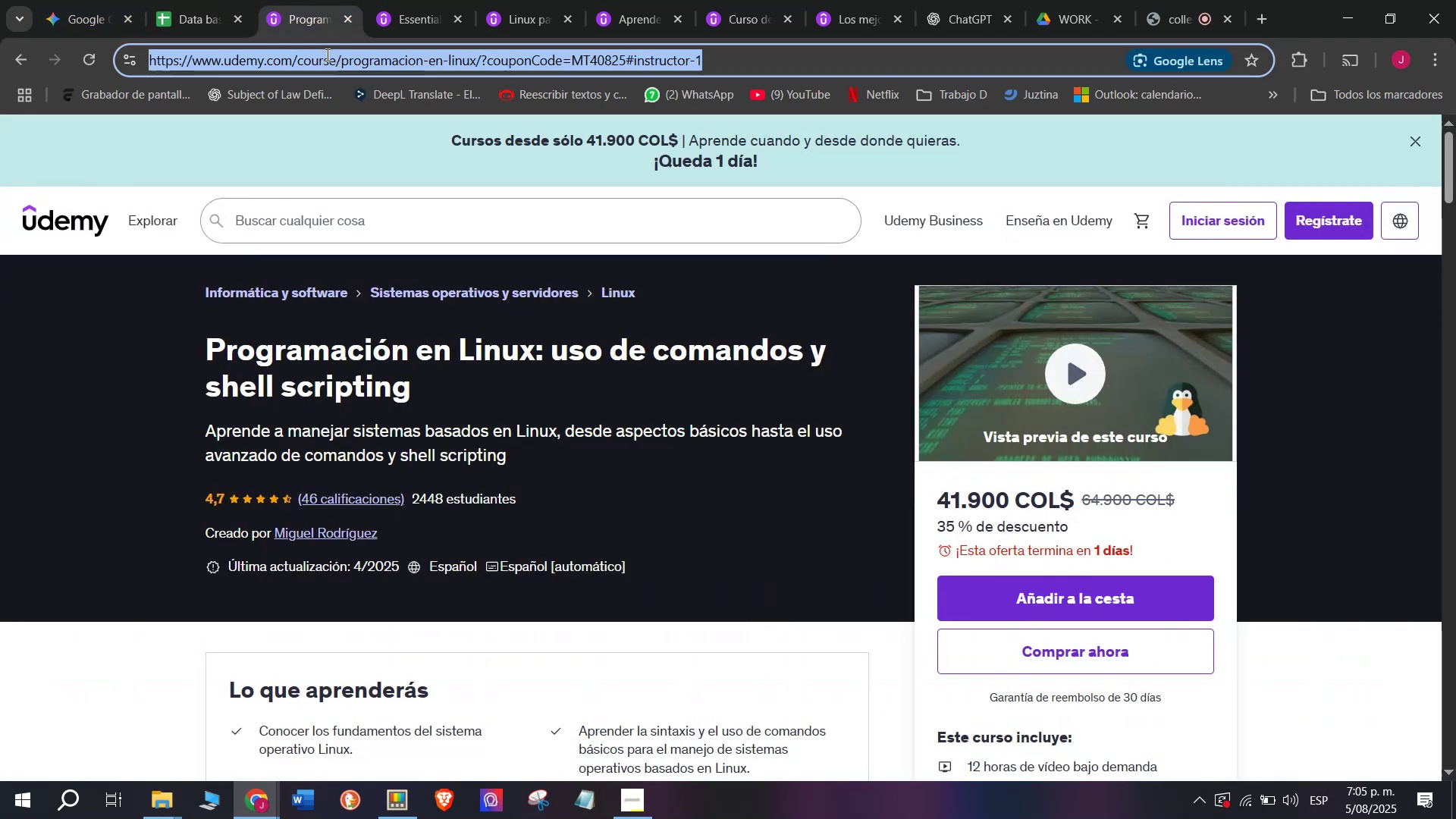 
triple_click([326, 55])
 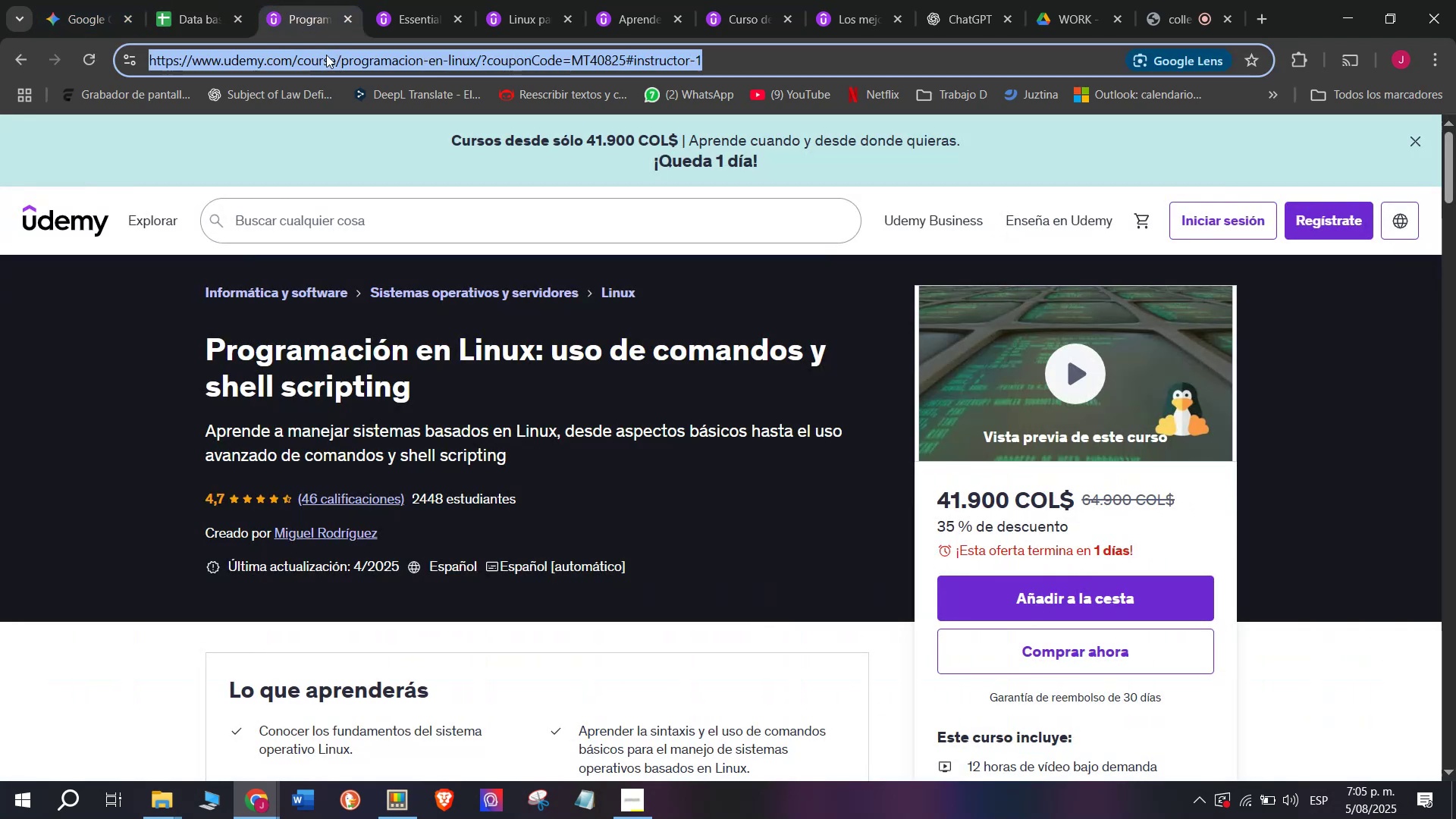 
key(Break)
 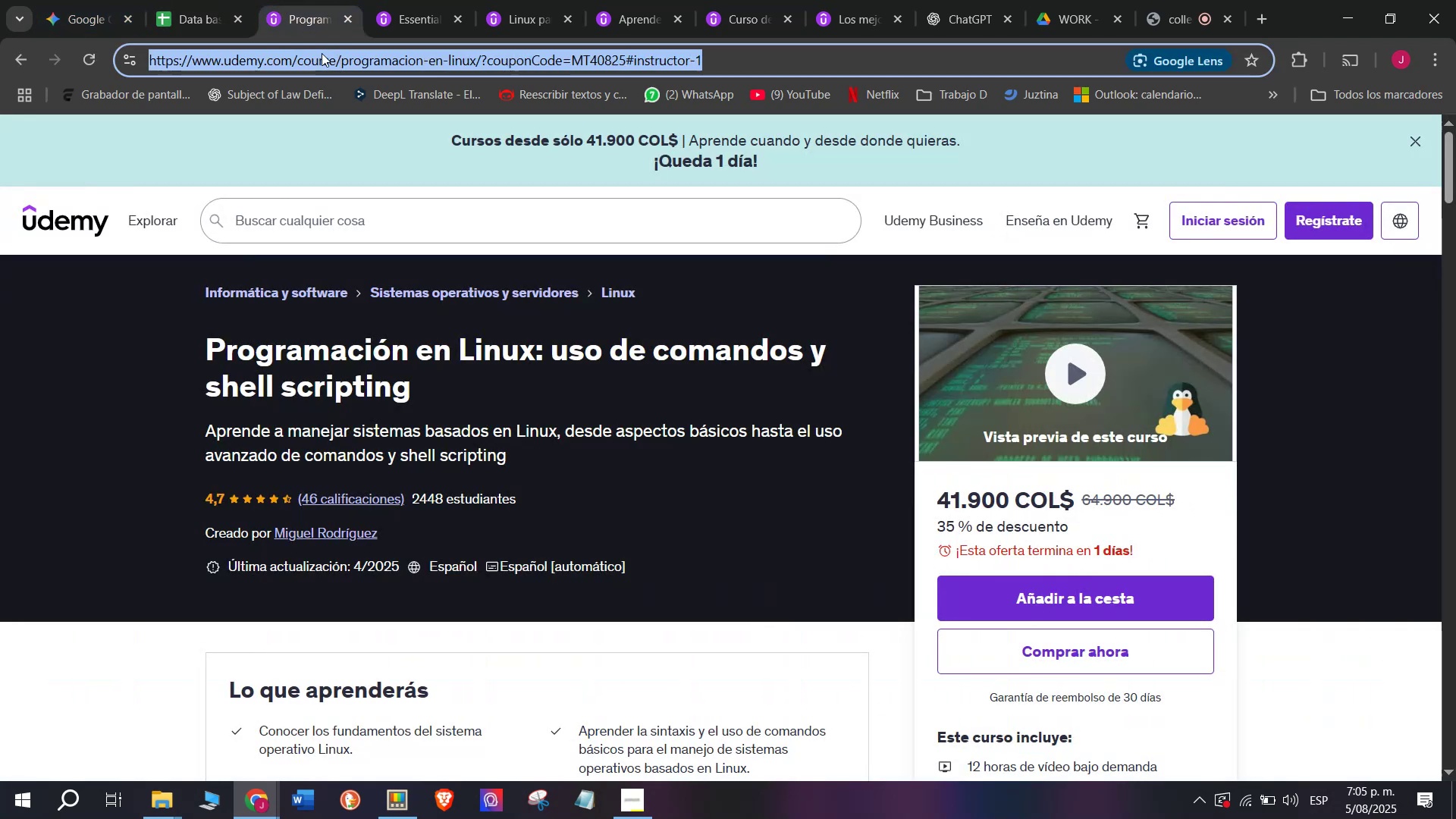 
key(Control+ControlLeft)
 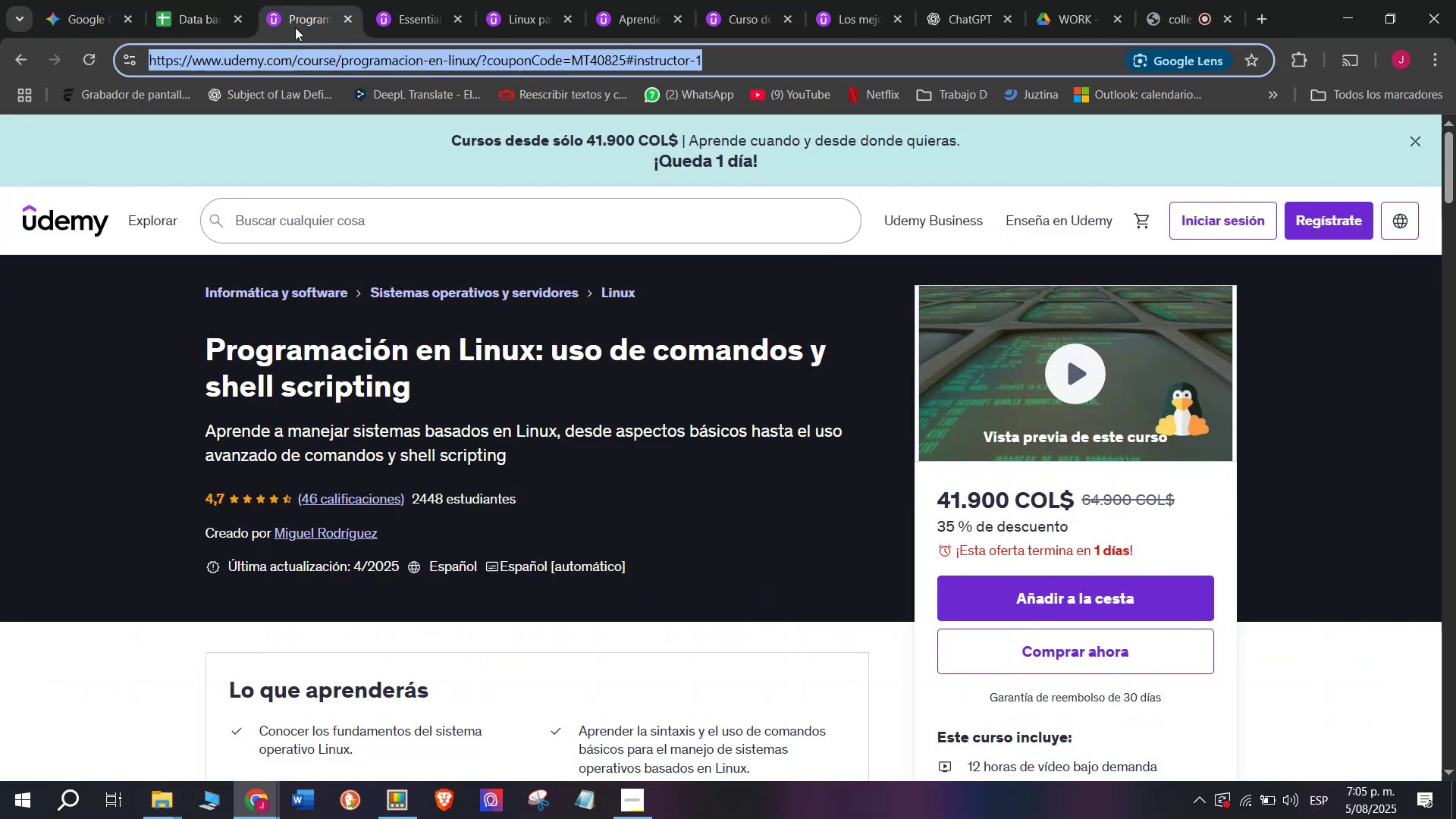 
key(Control+C)
 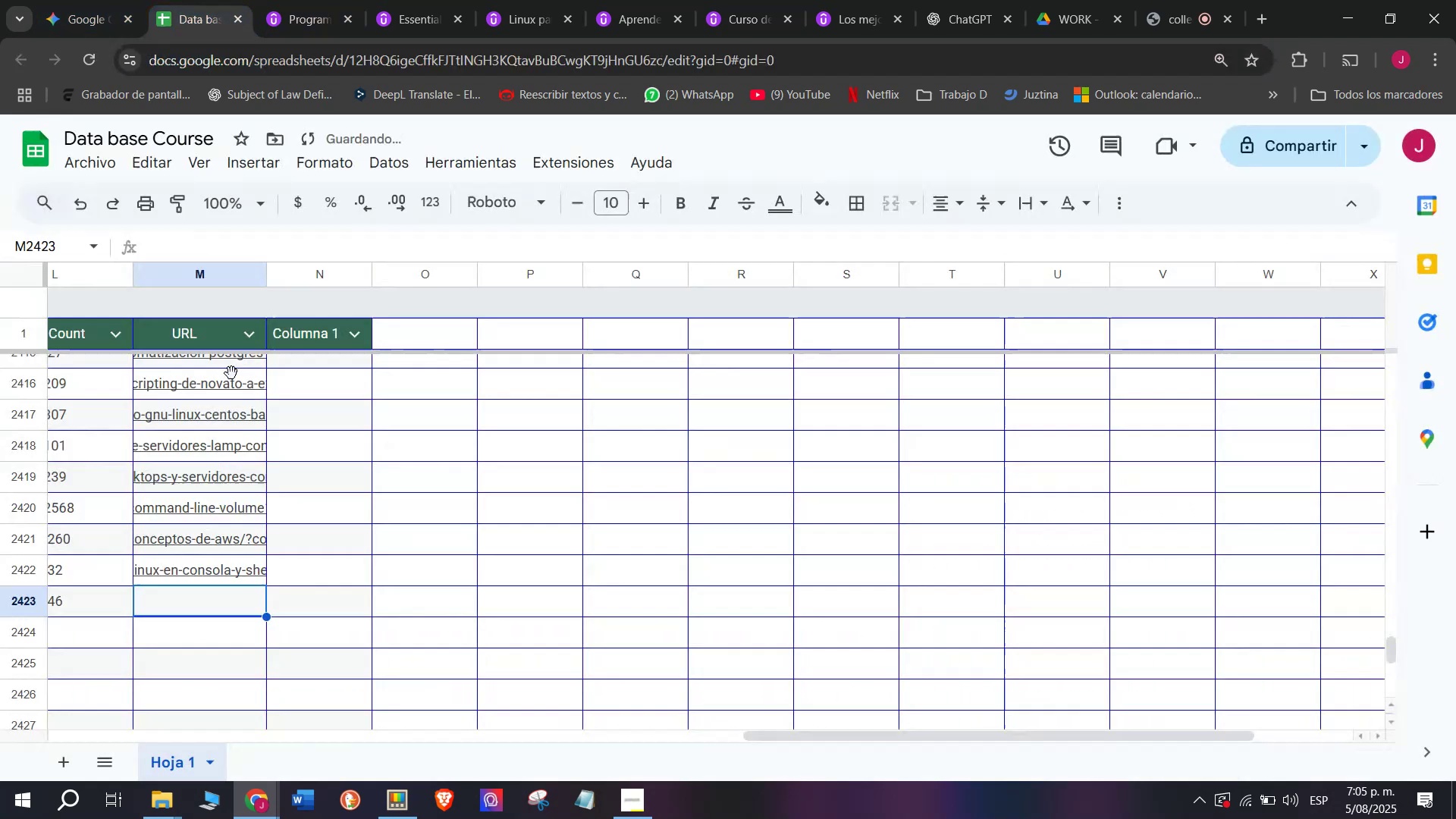 
key(Z)
 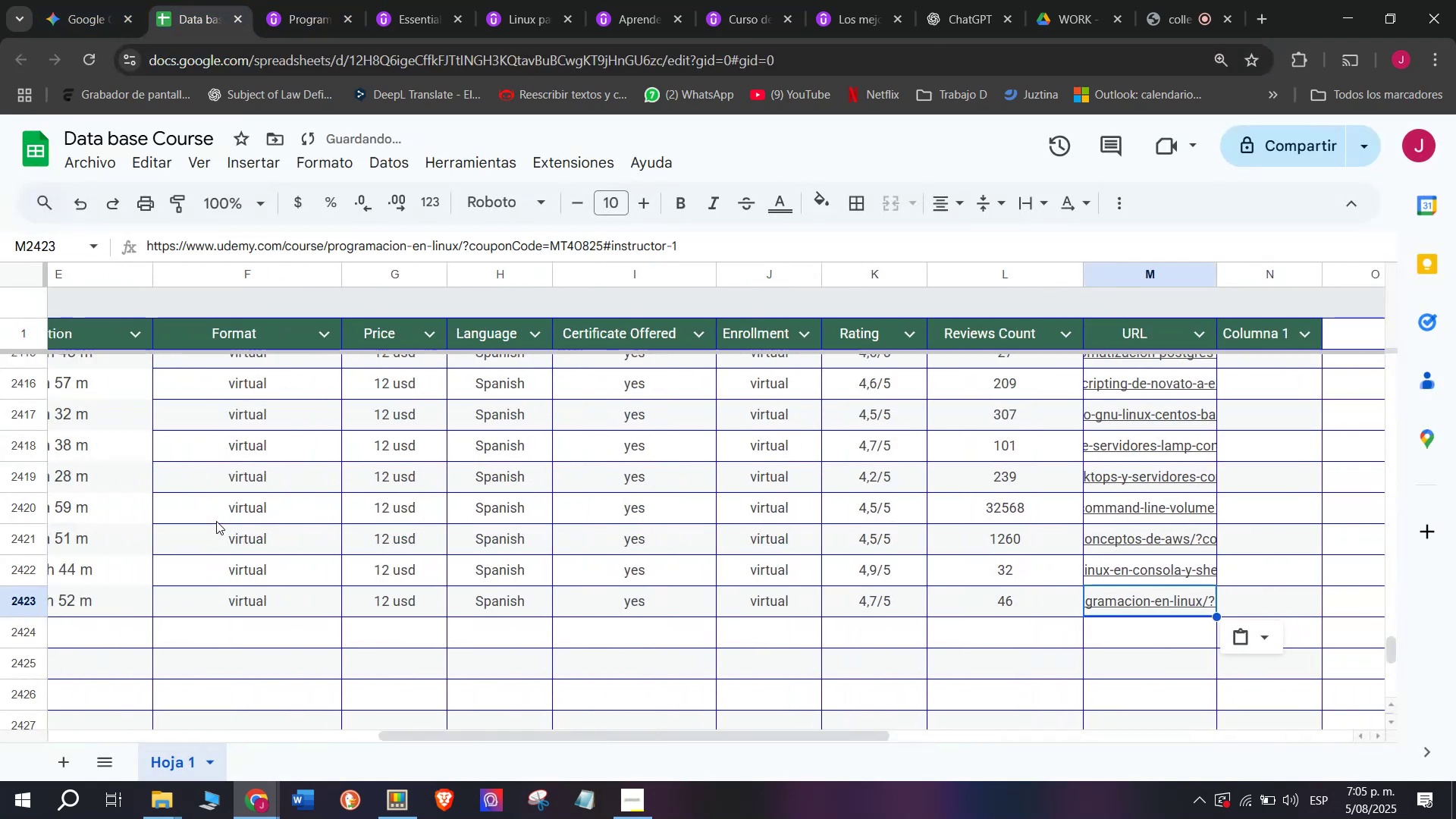 
key(Control+ControlLeft)
 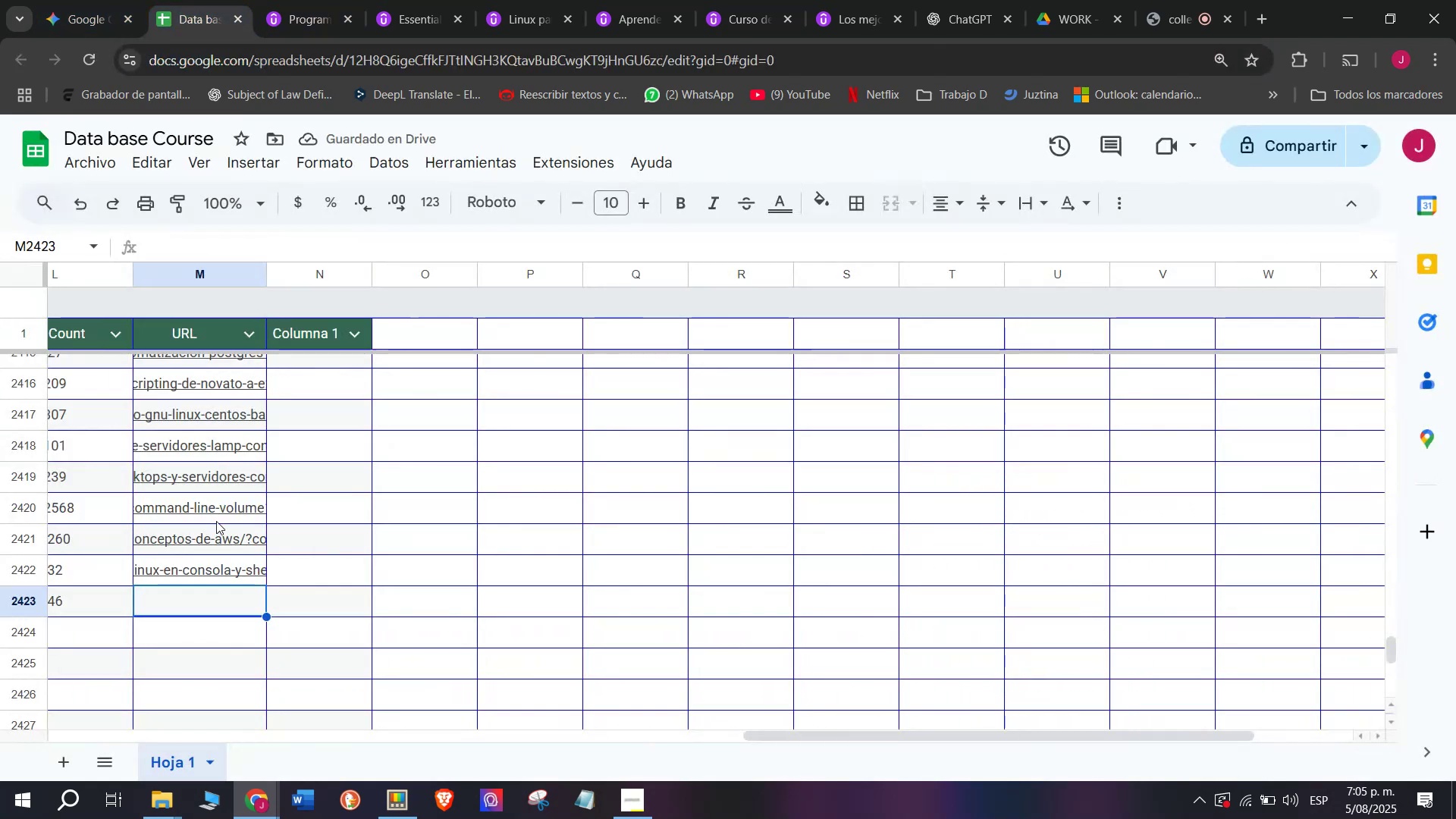 
key(Control+V)
 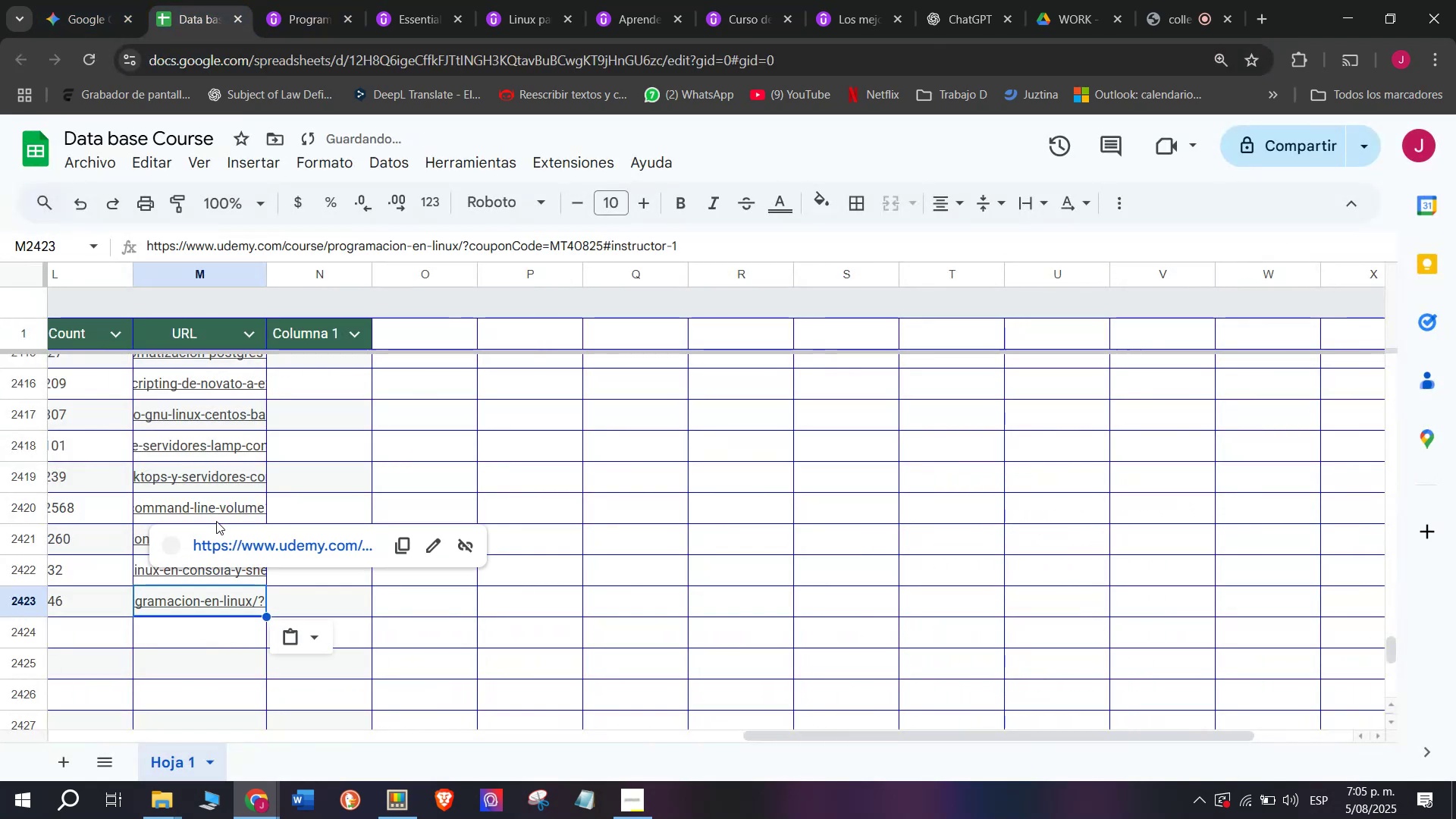 
scroll: coordinate [167, 453], scroll_direction: up, amount: 7.0
 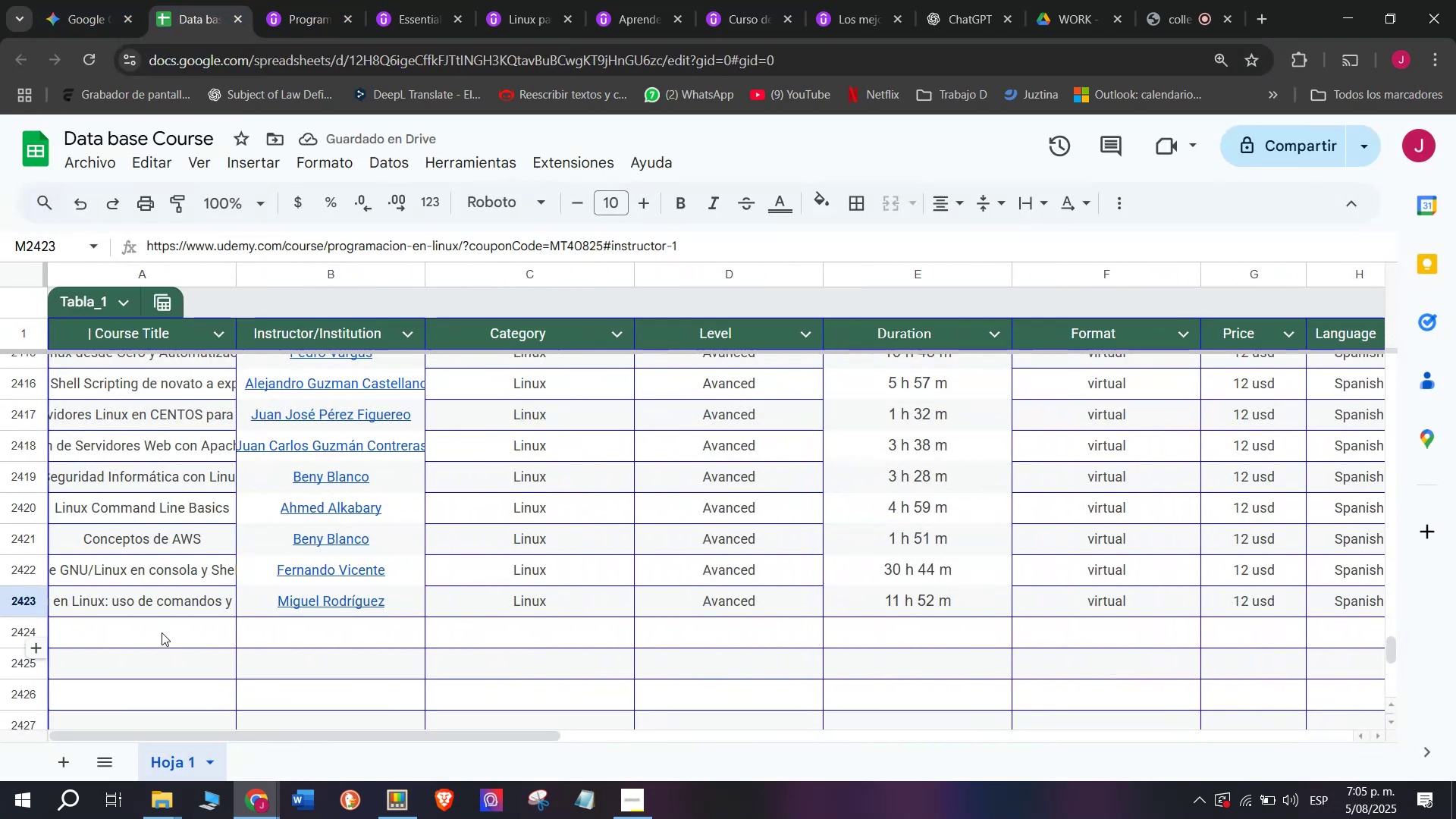 
left_click([162, 635])
 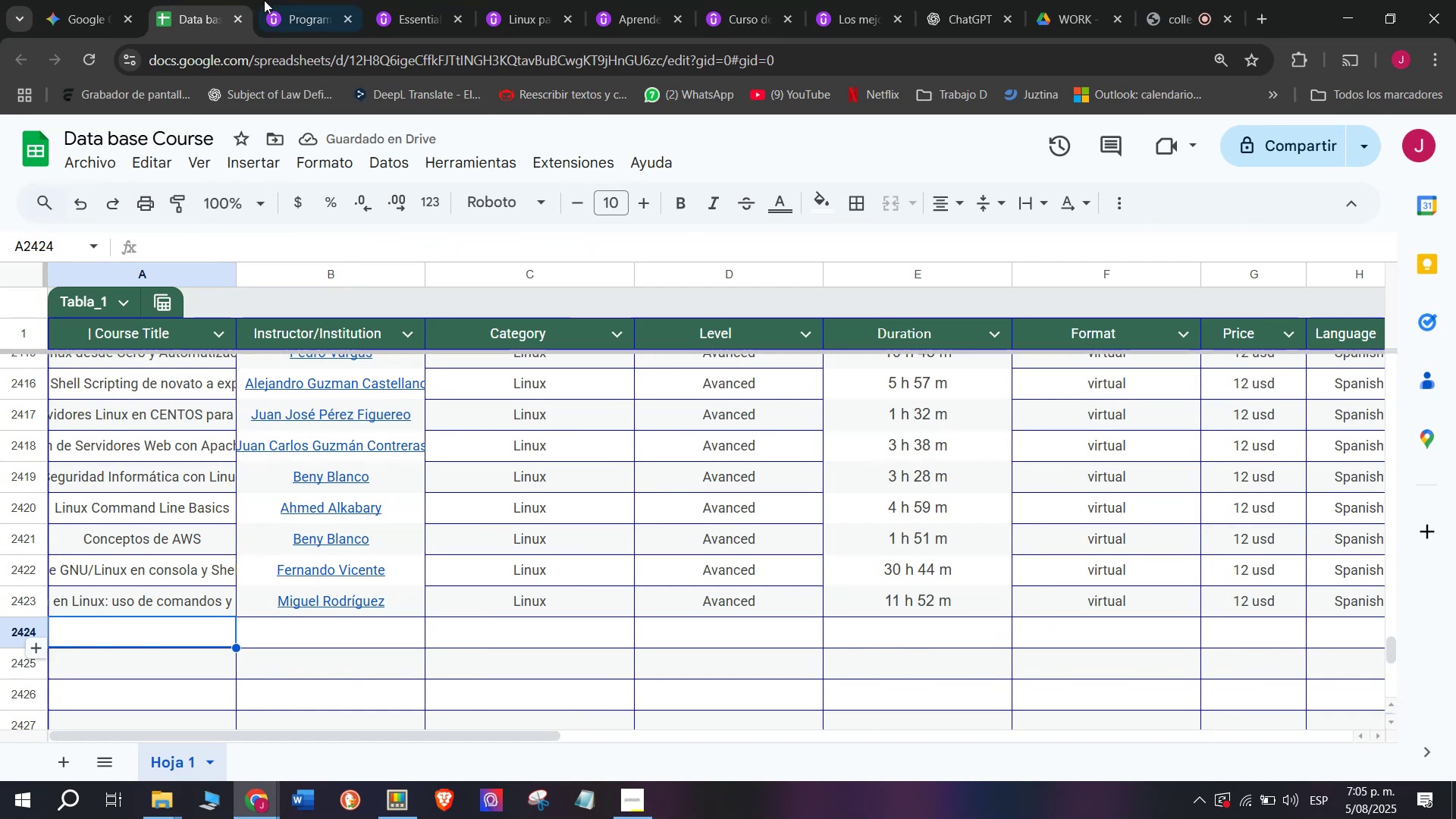 
left_click([318, 0])
 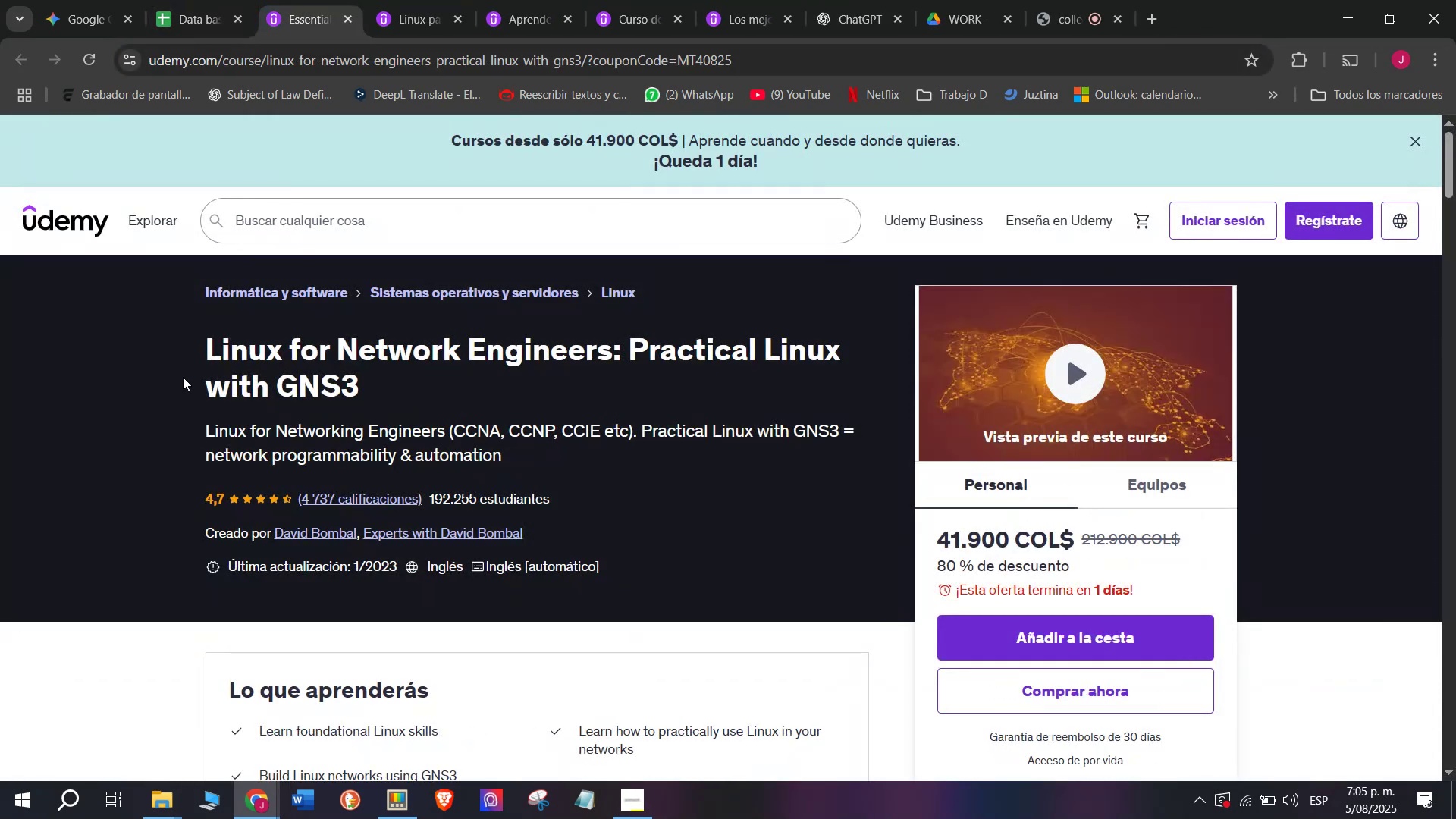 
left_click_drag(start_coordinate=[197, 342], to_coordinate=[378, 387])
 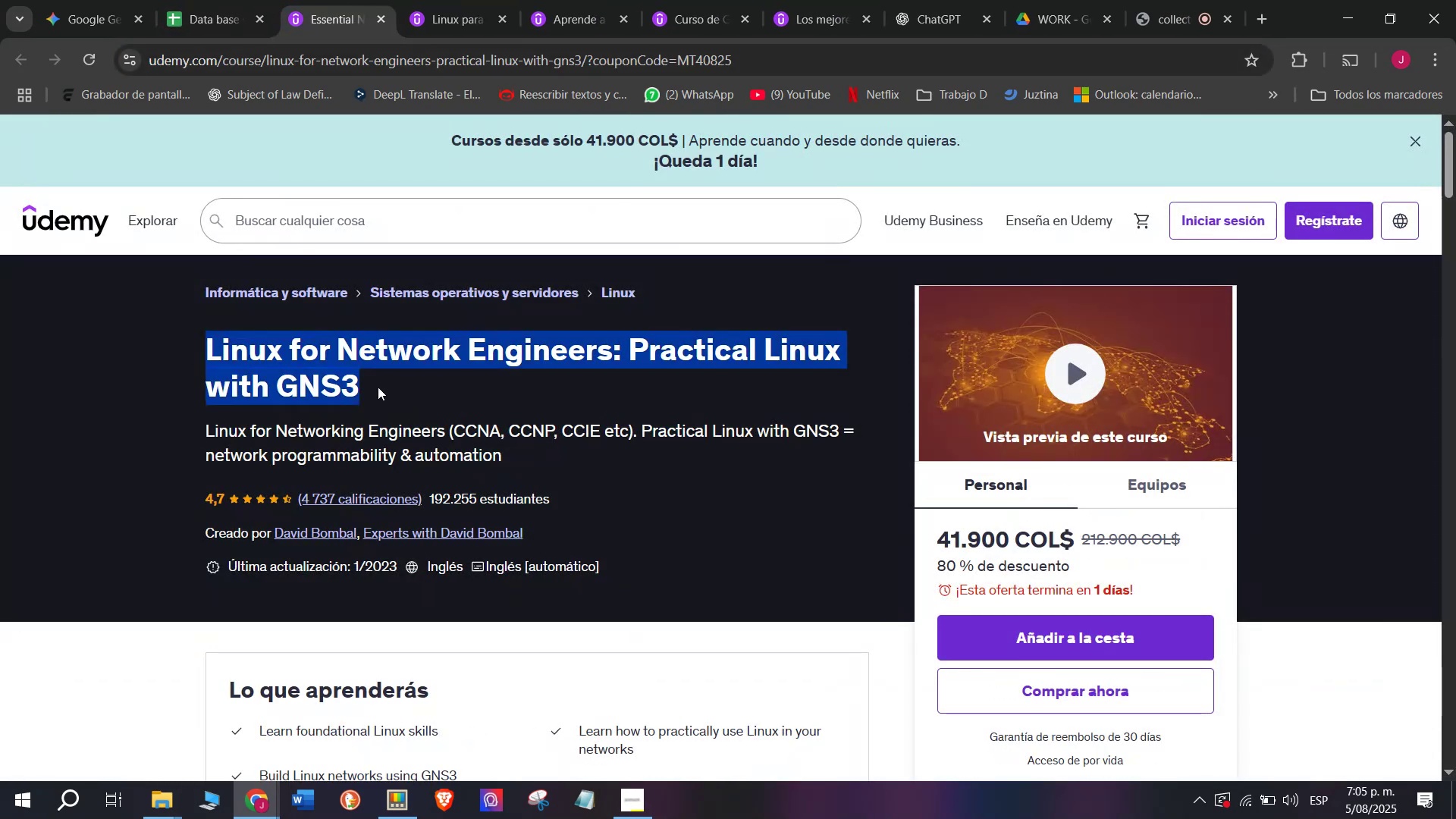 
key(Control+ControlLeft)
 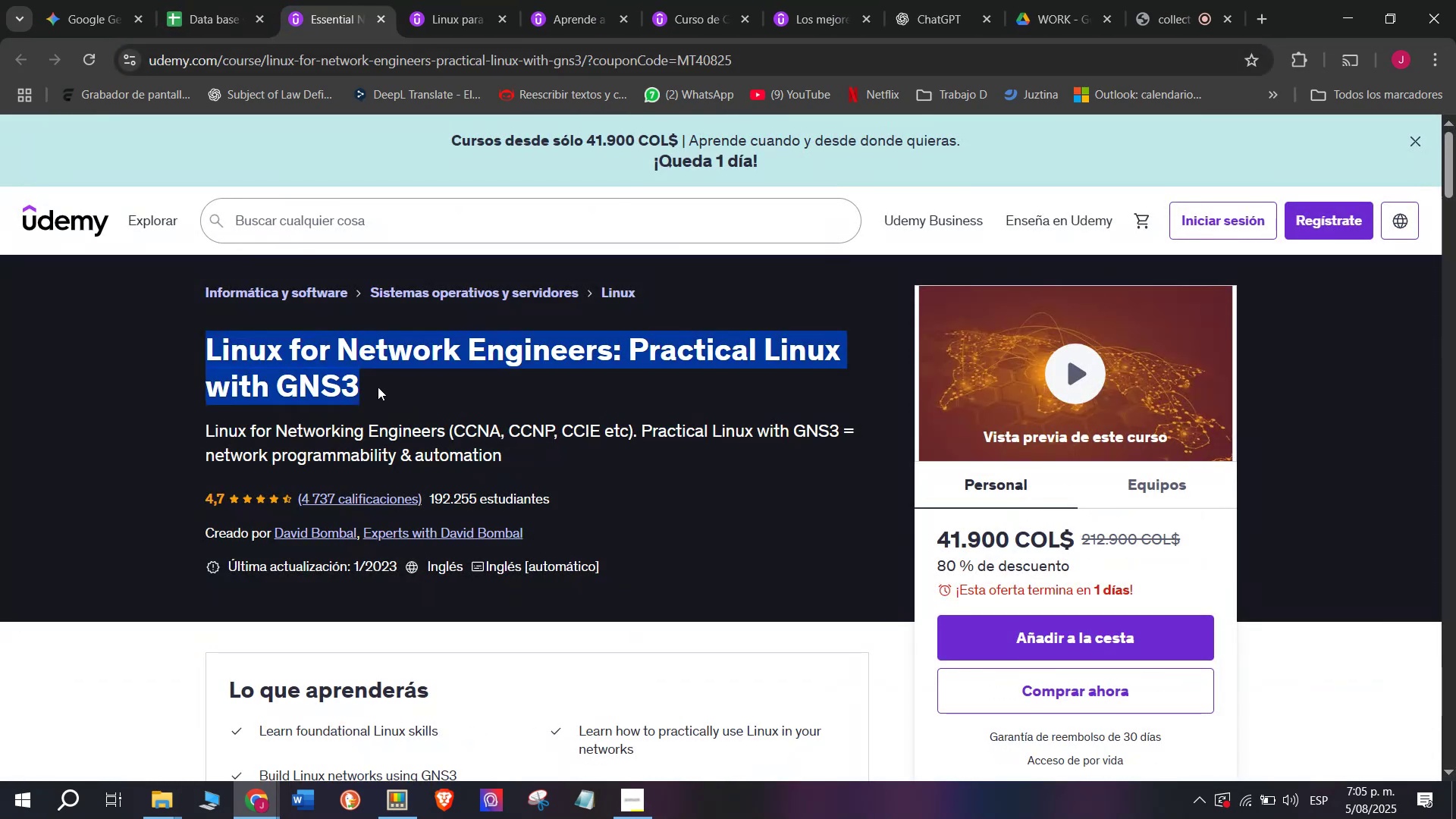 
key(Break)
 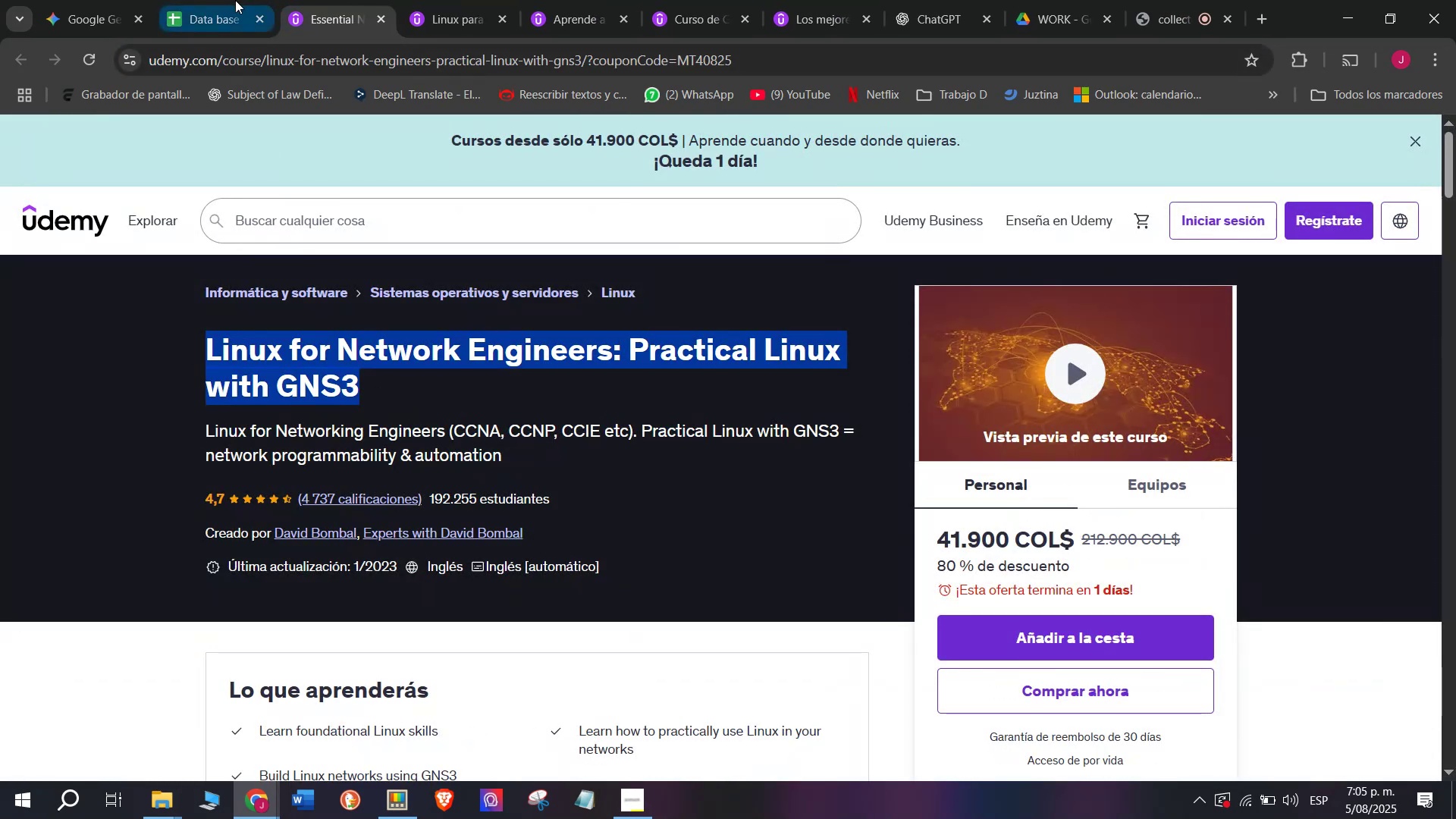 
key(Control+C)
 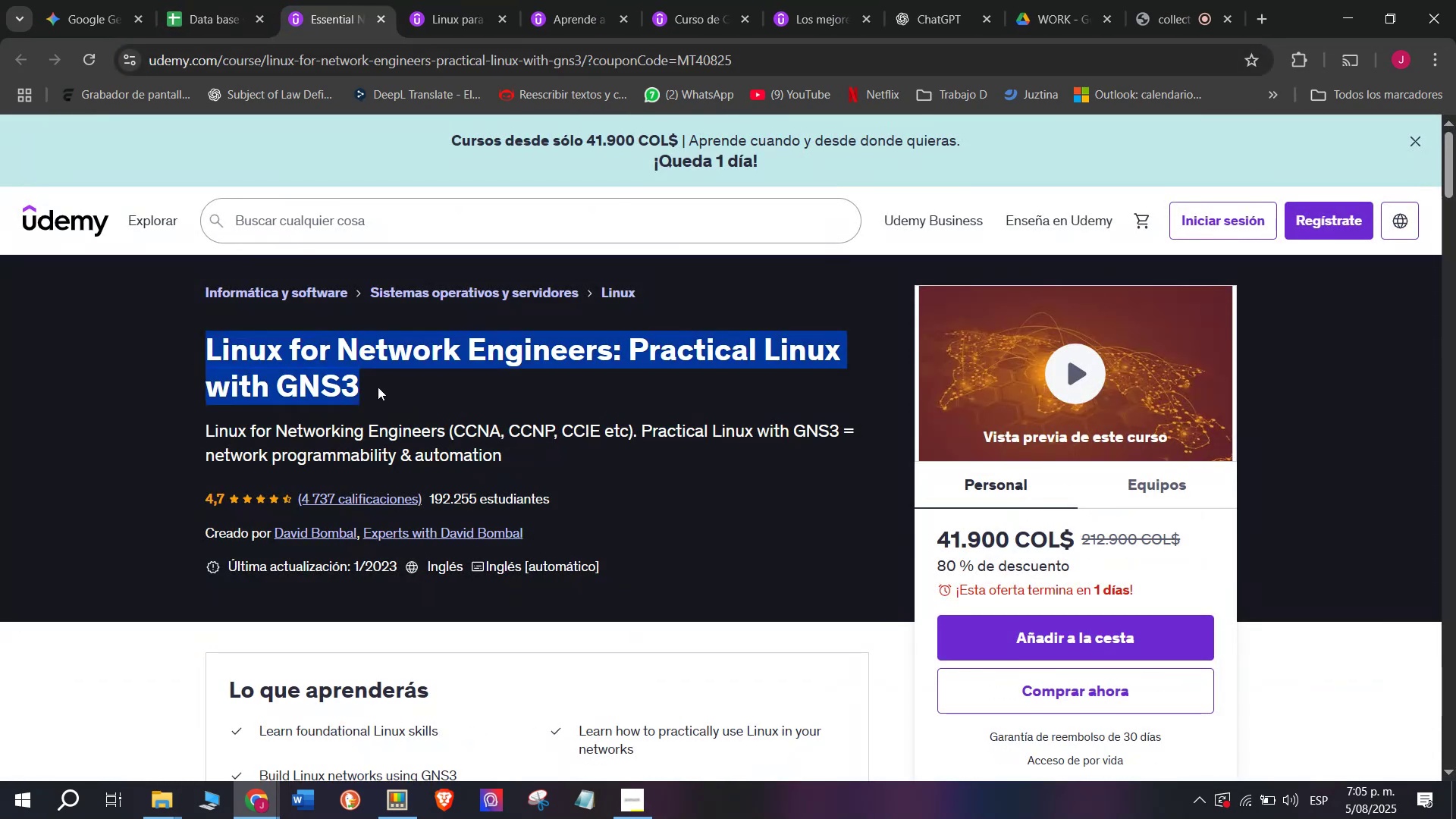 
key(Break)
 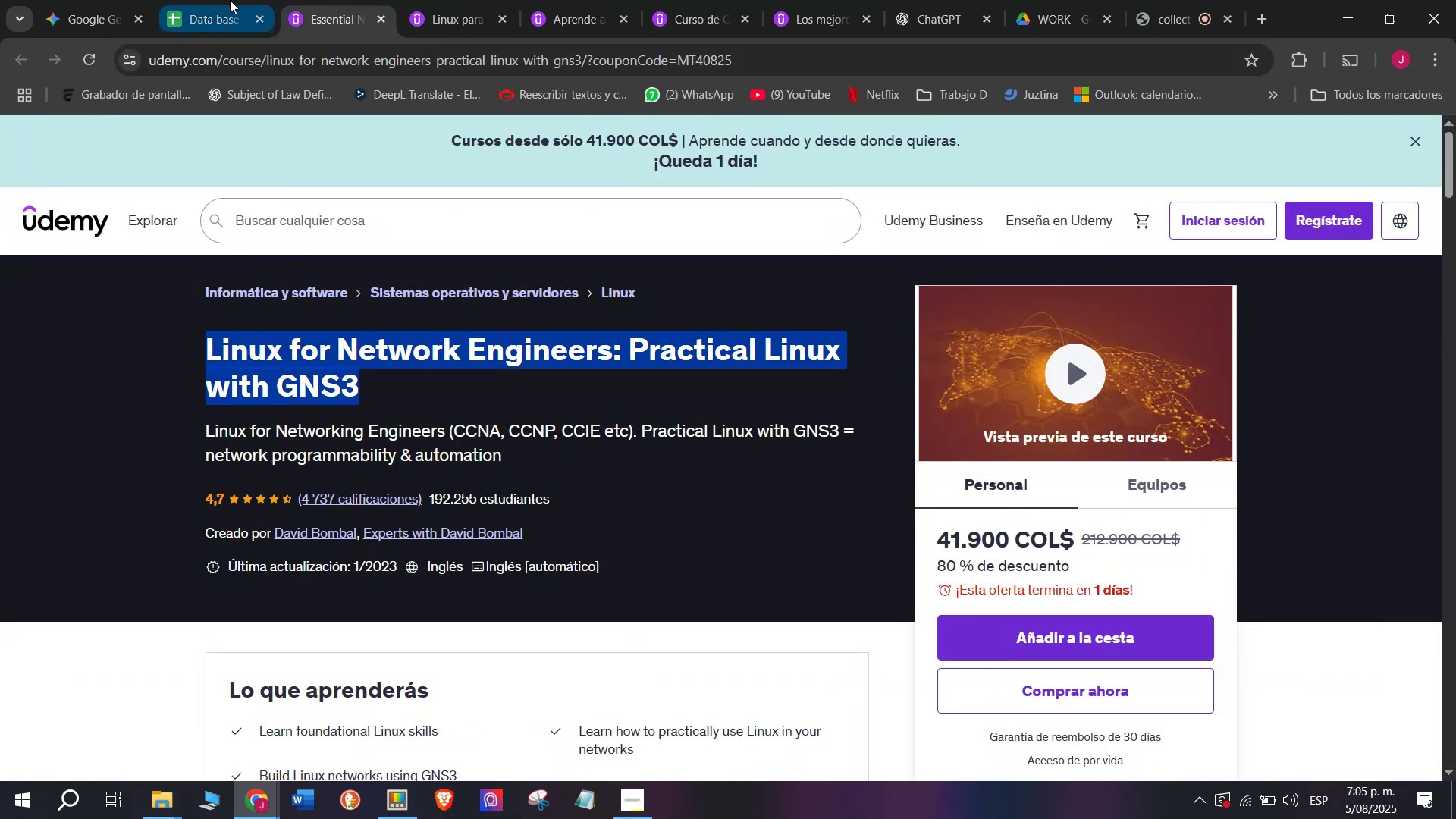 
key(Control+ControlLeft)
 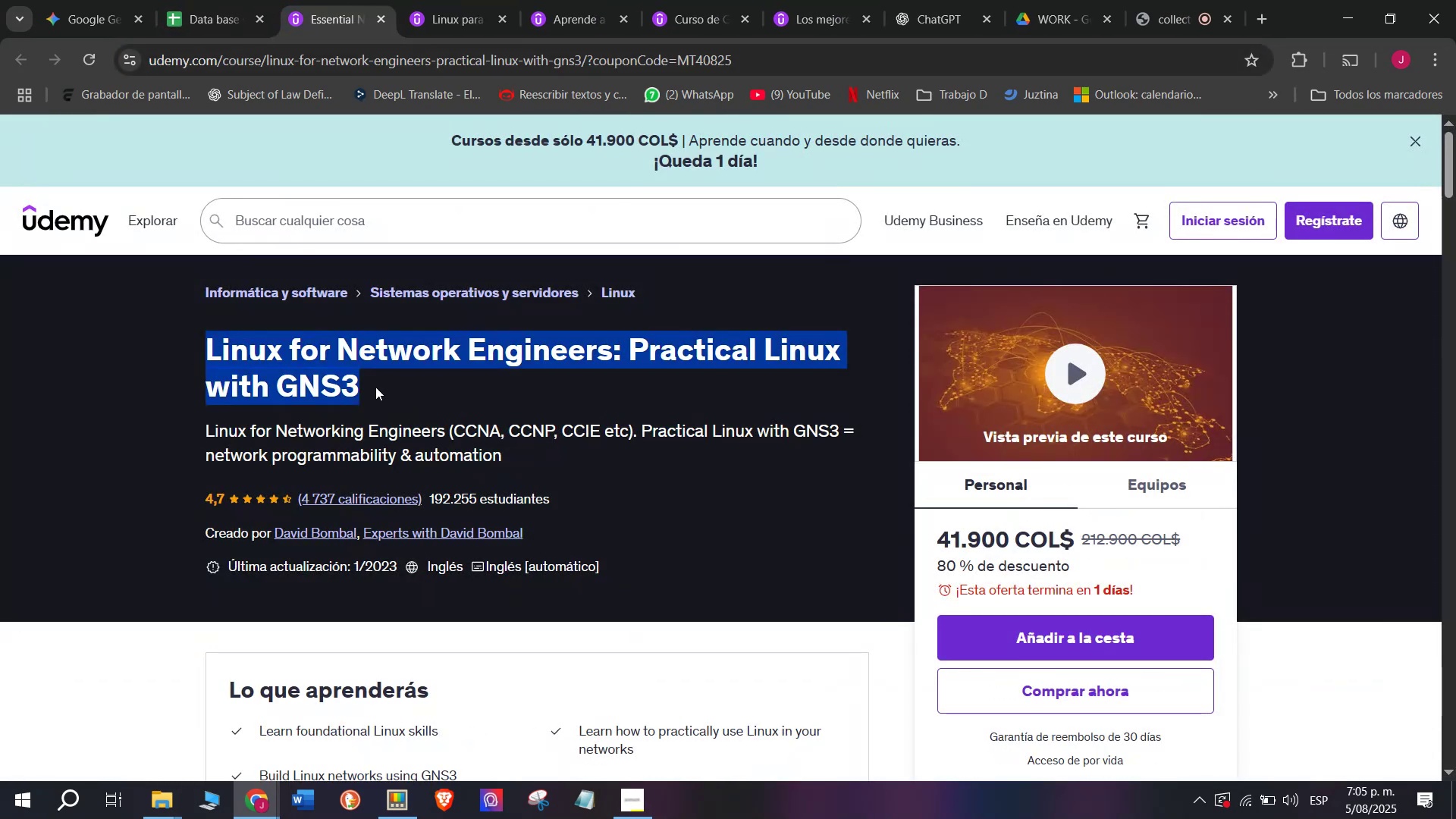 
key(Control+C)
 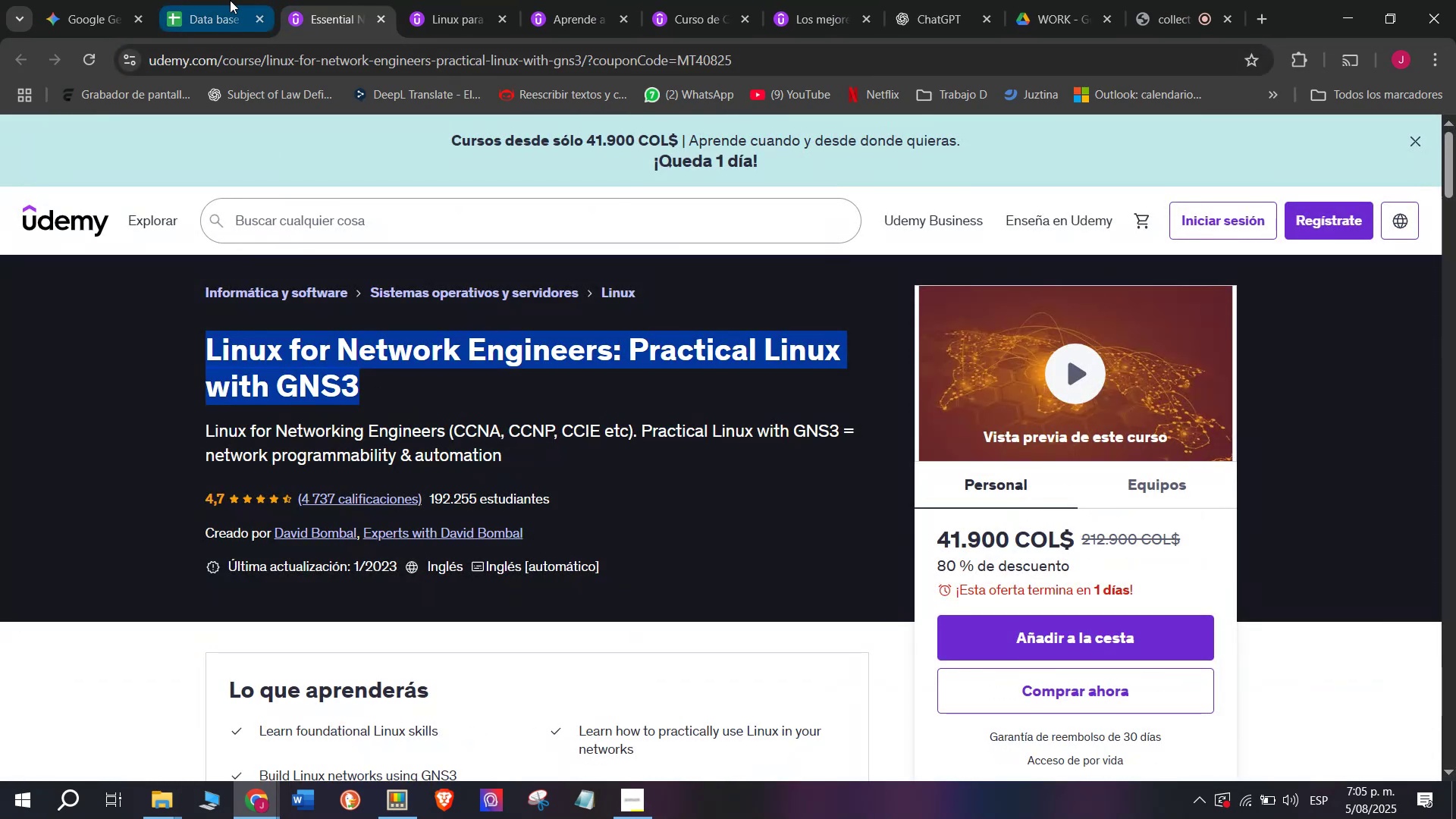 
left_click([230, 0])
 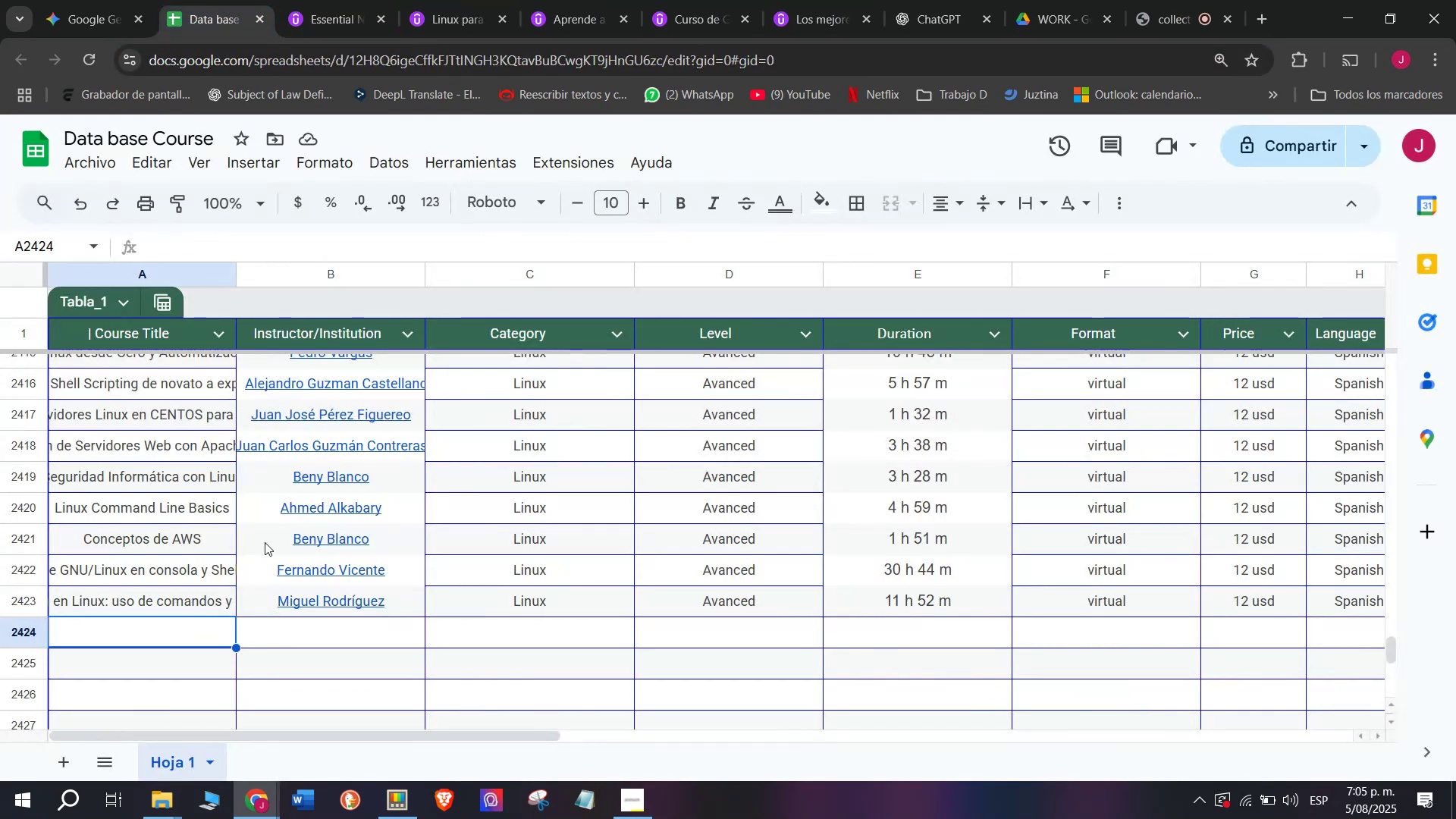 
key(Control+V)
 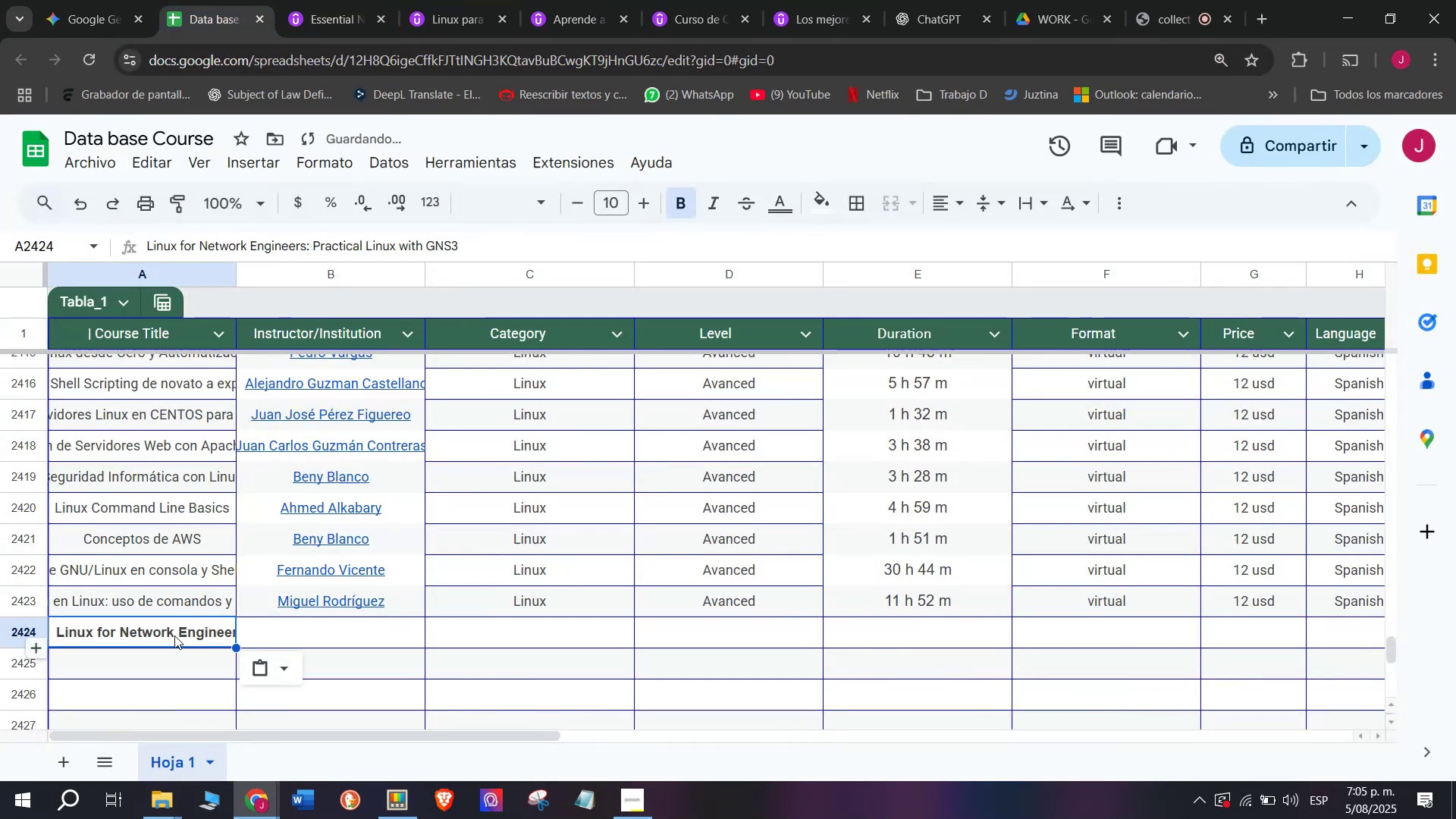 
key(Z)
 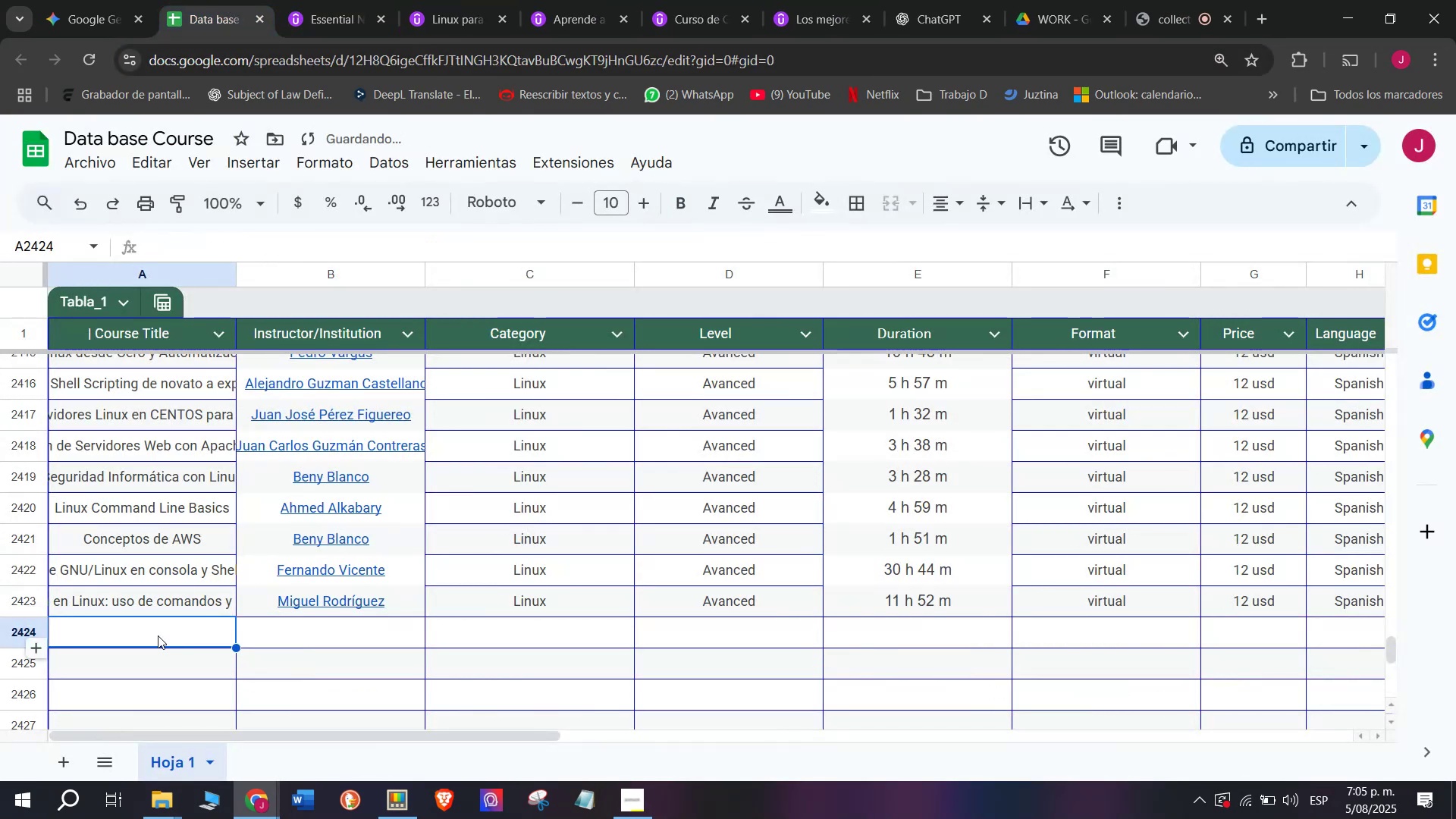 
key(Control+ControlLeft)
 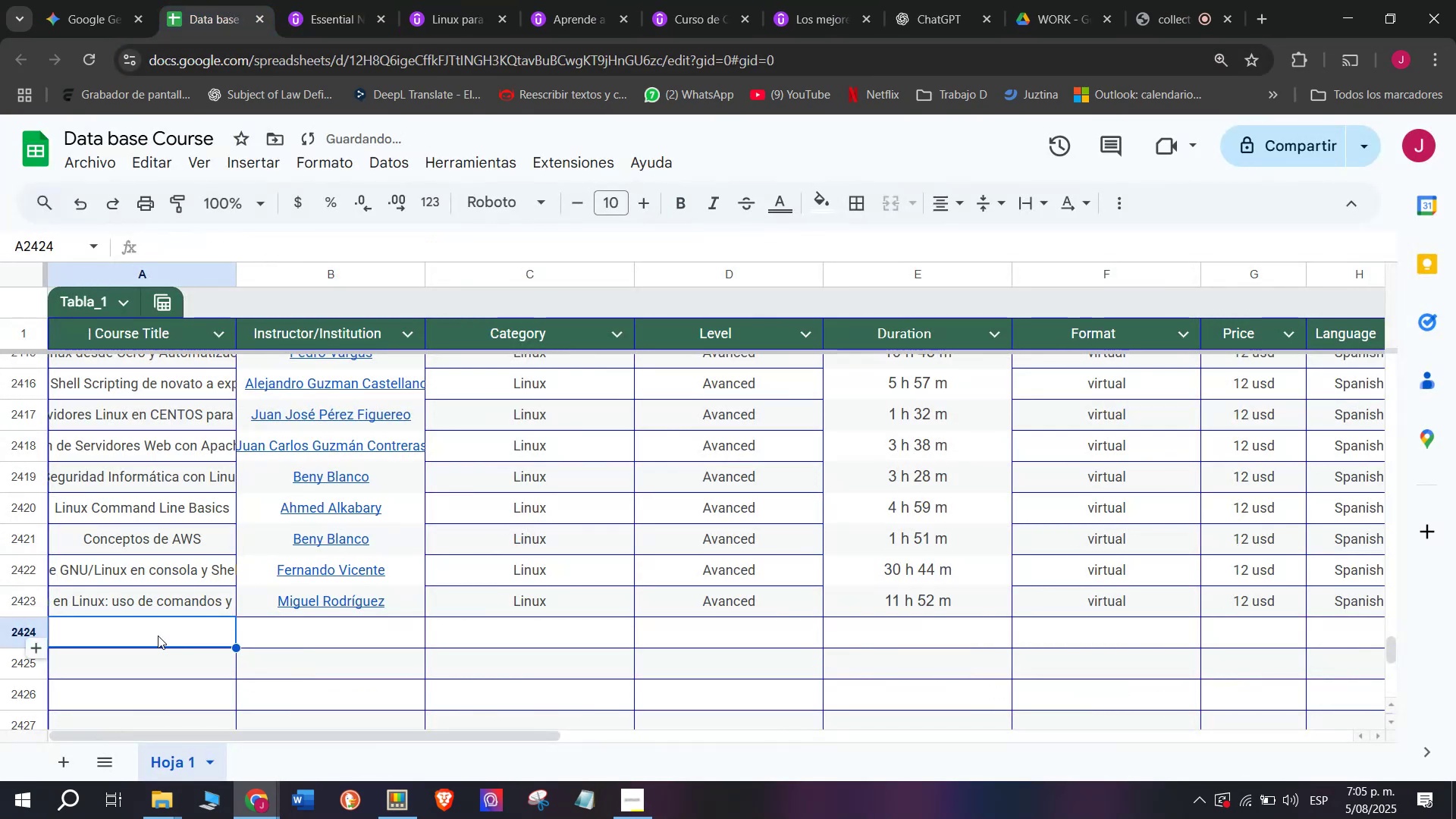 
key(Control+Shift+ControlLeft)
 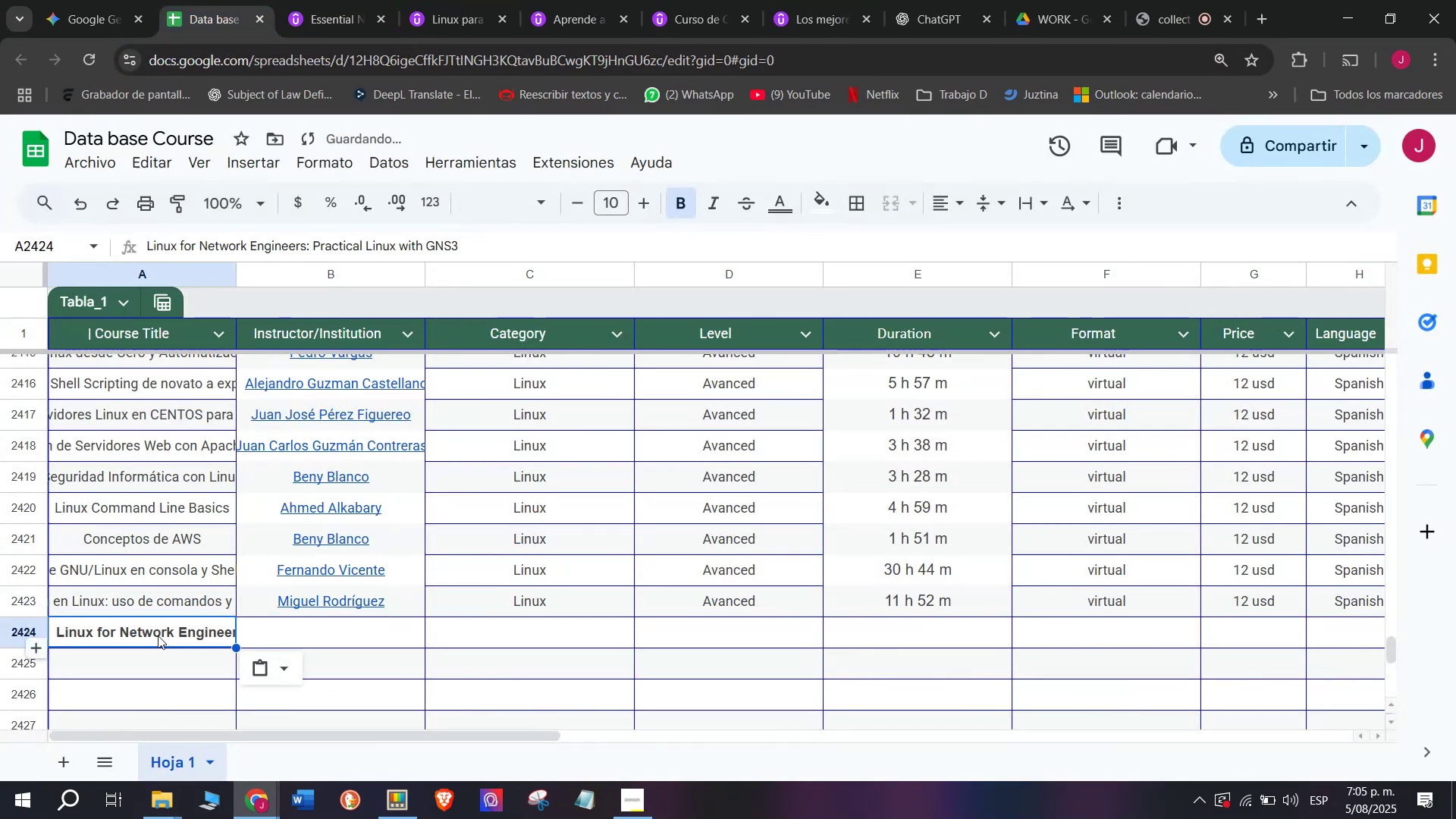 
key(Shift+ShiftLeft)
 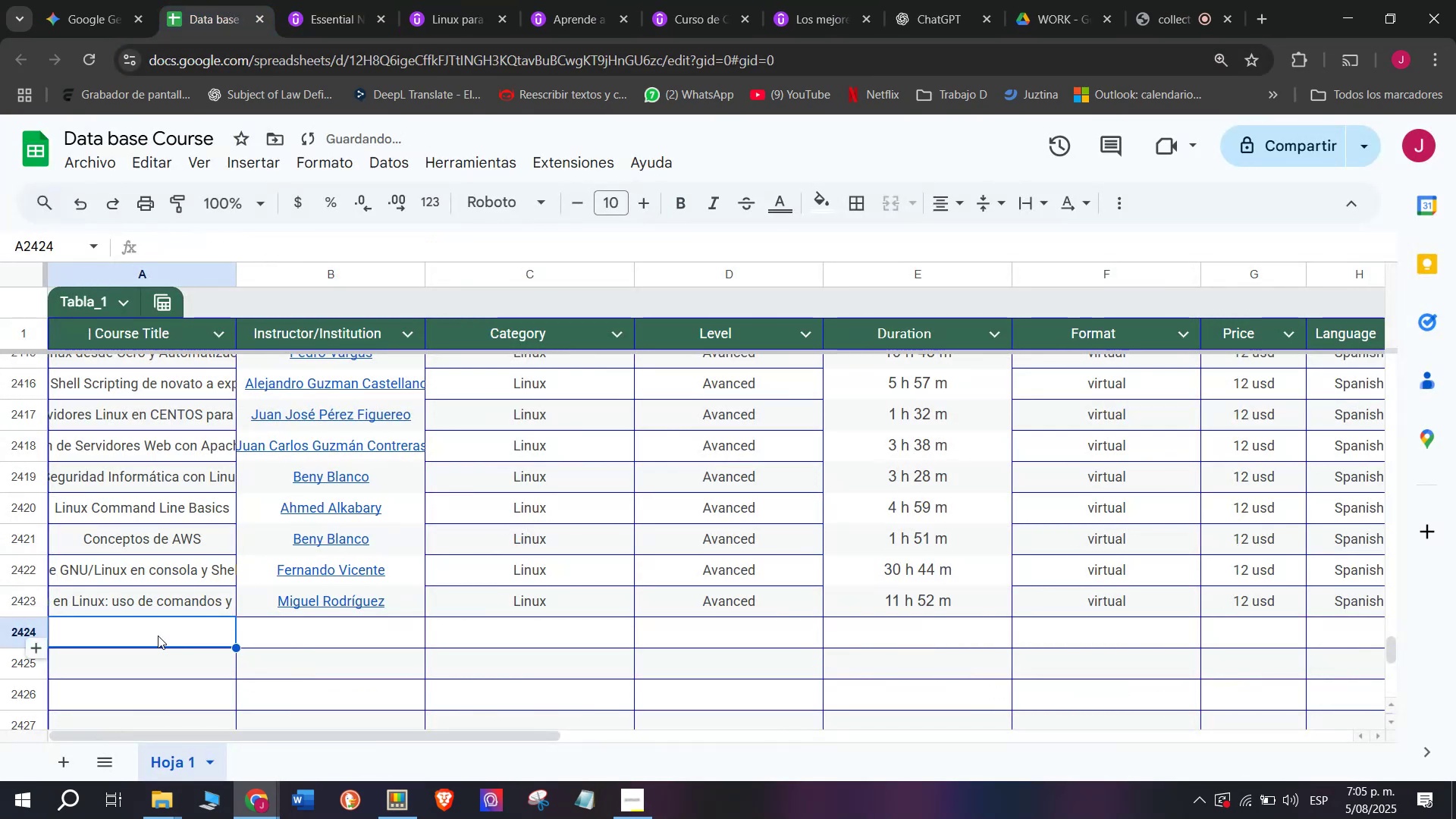 
key(Control+Shift+Z)
 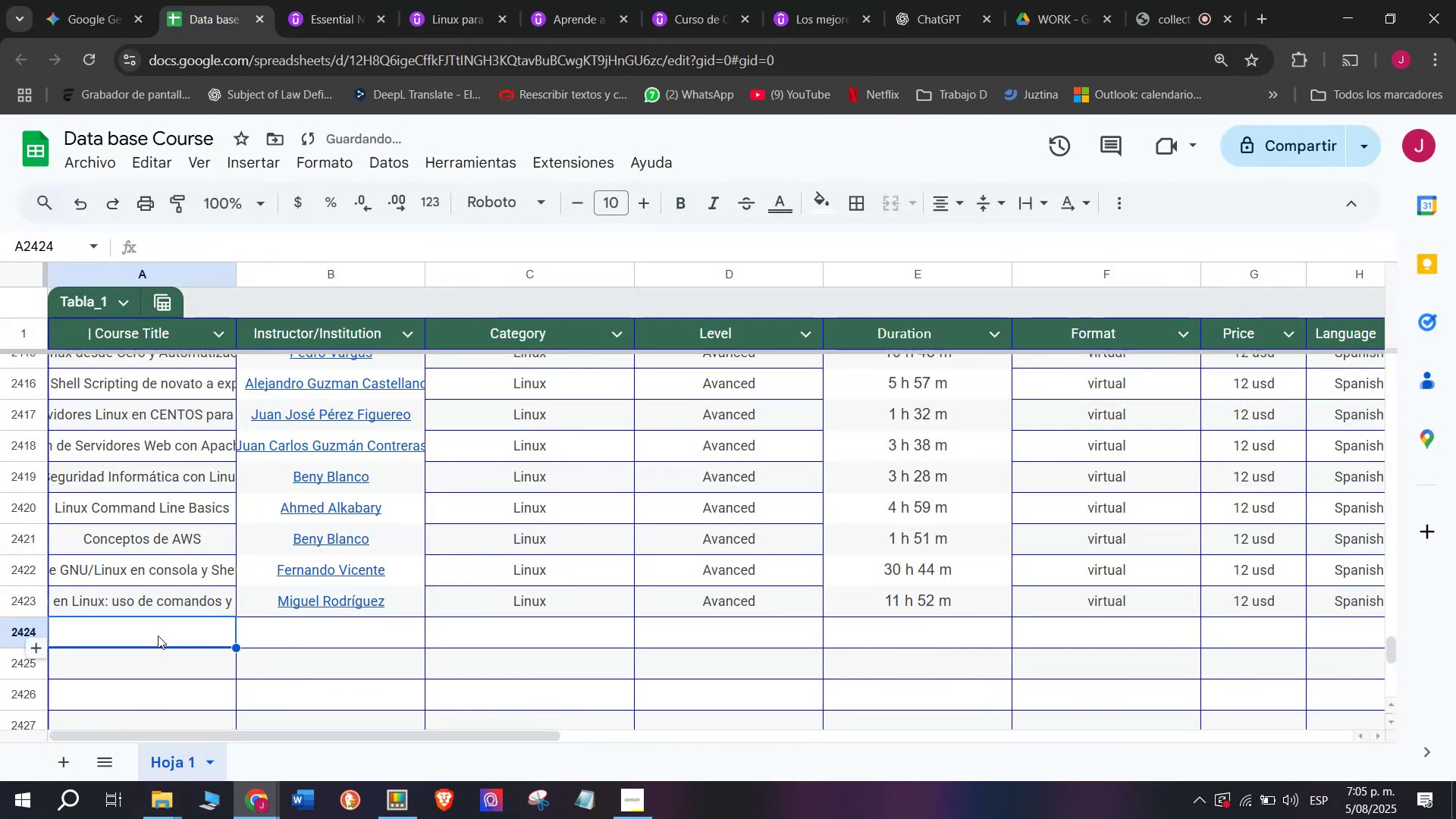 
double_click([158, 635])
 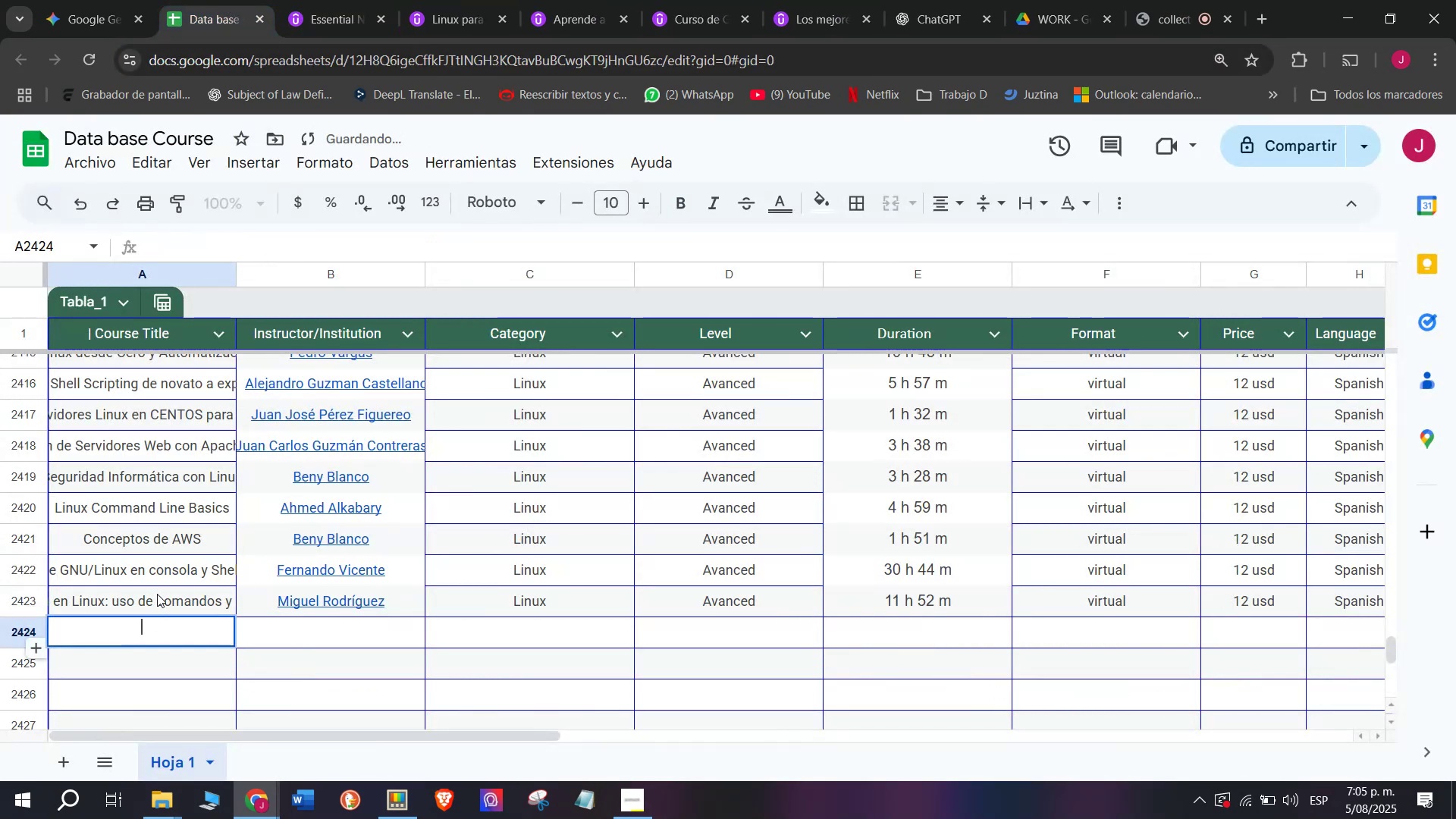 
key(Z)
 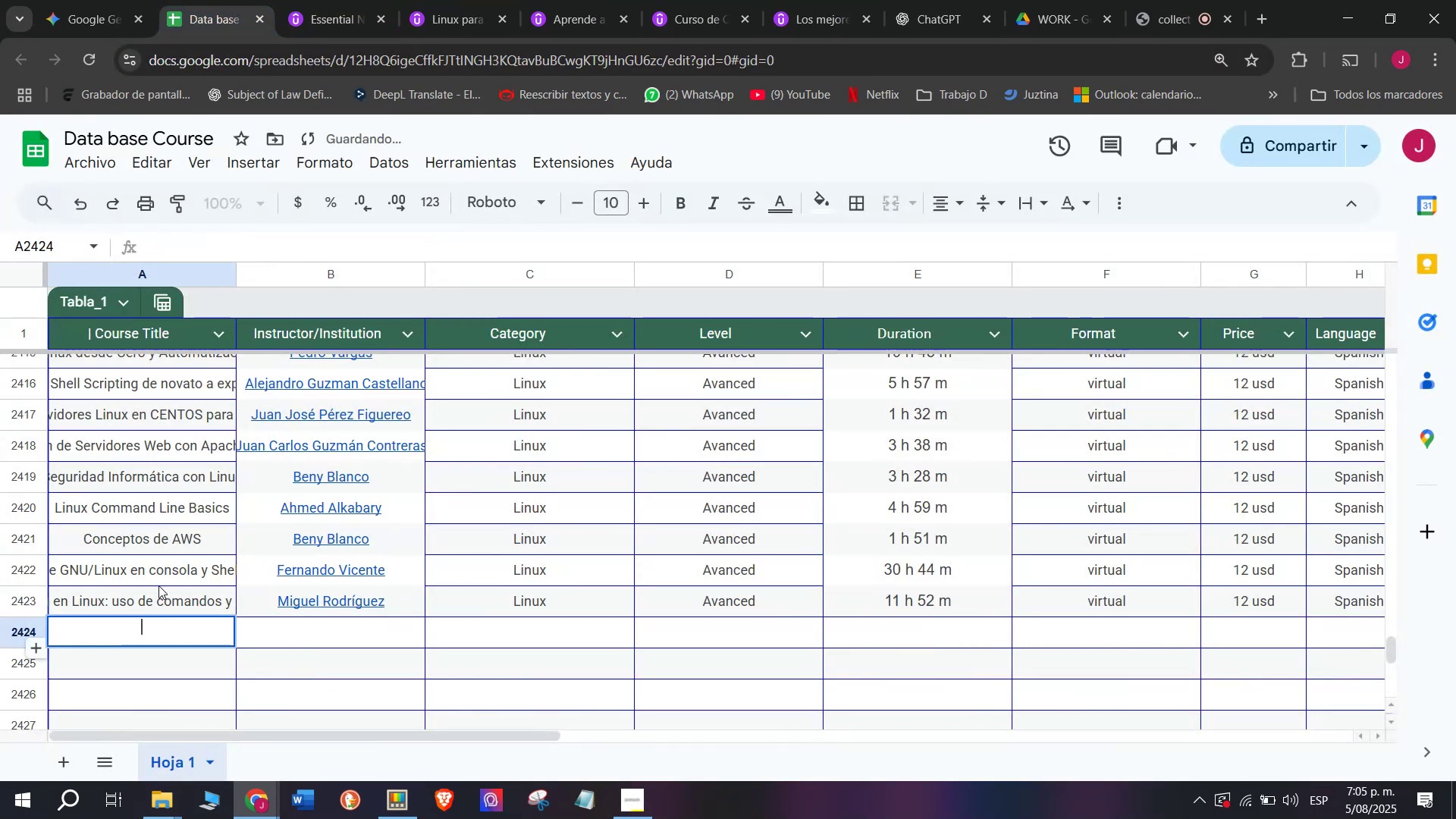 
key(Control+ControlLeft)
 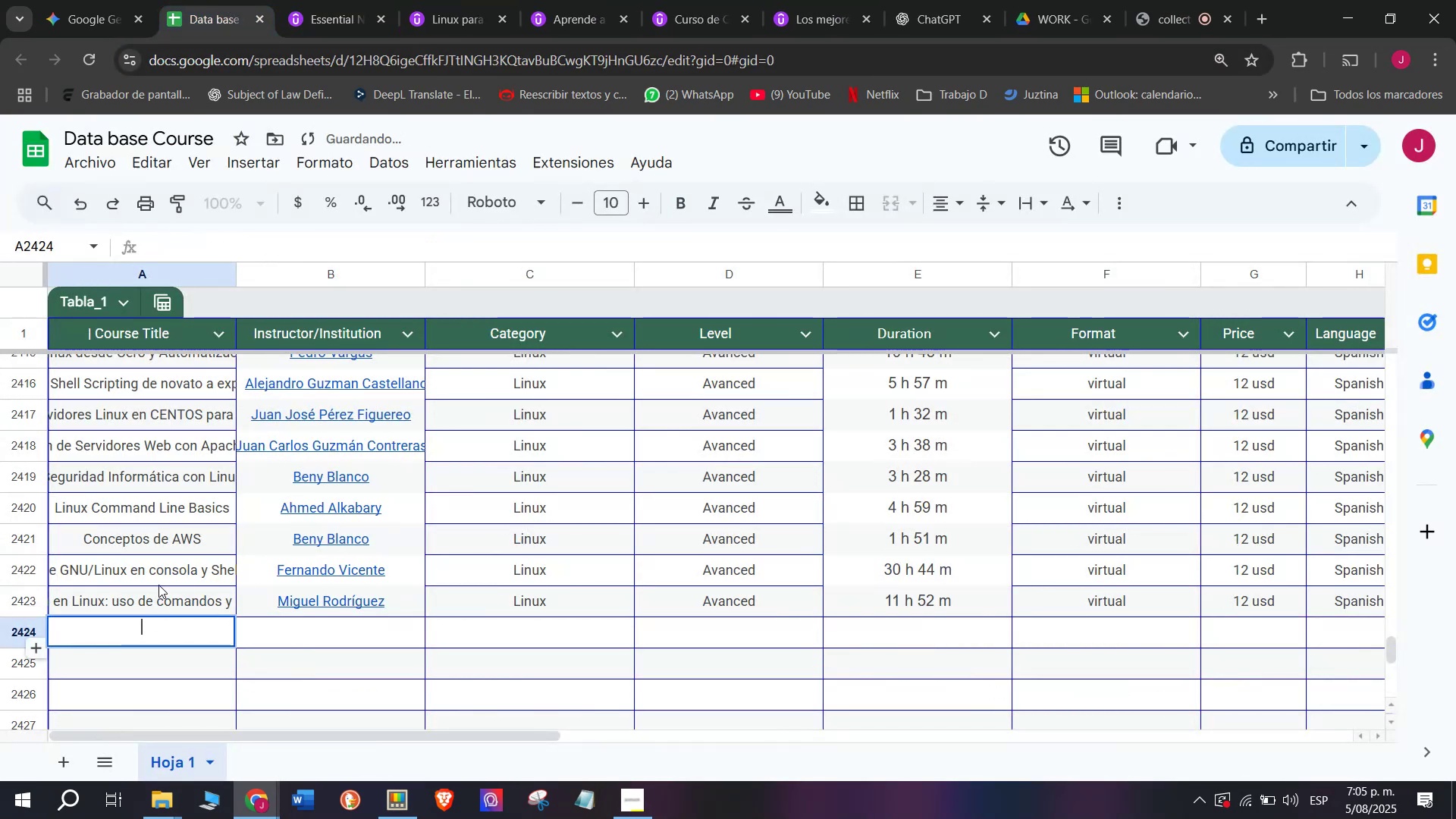 
key(Control+V)
 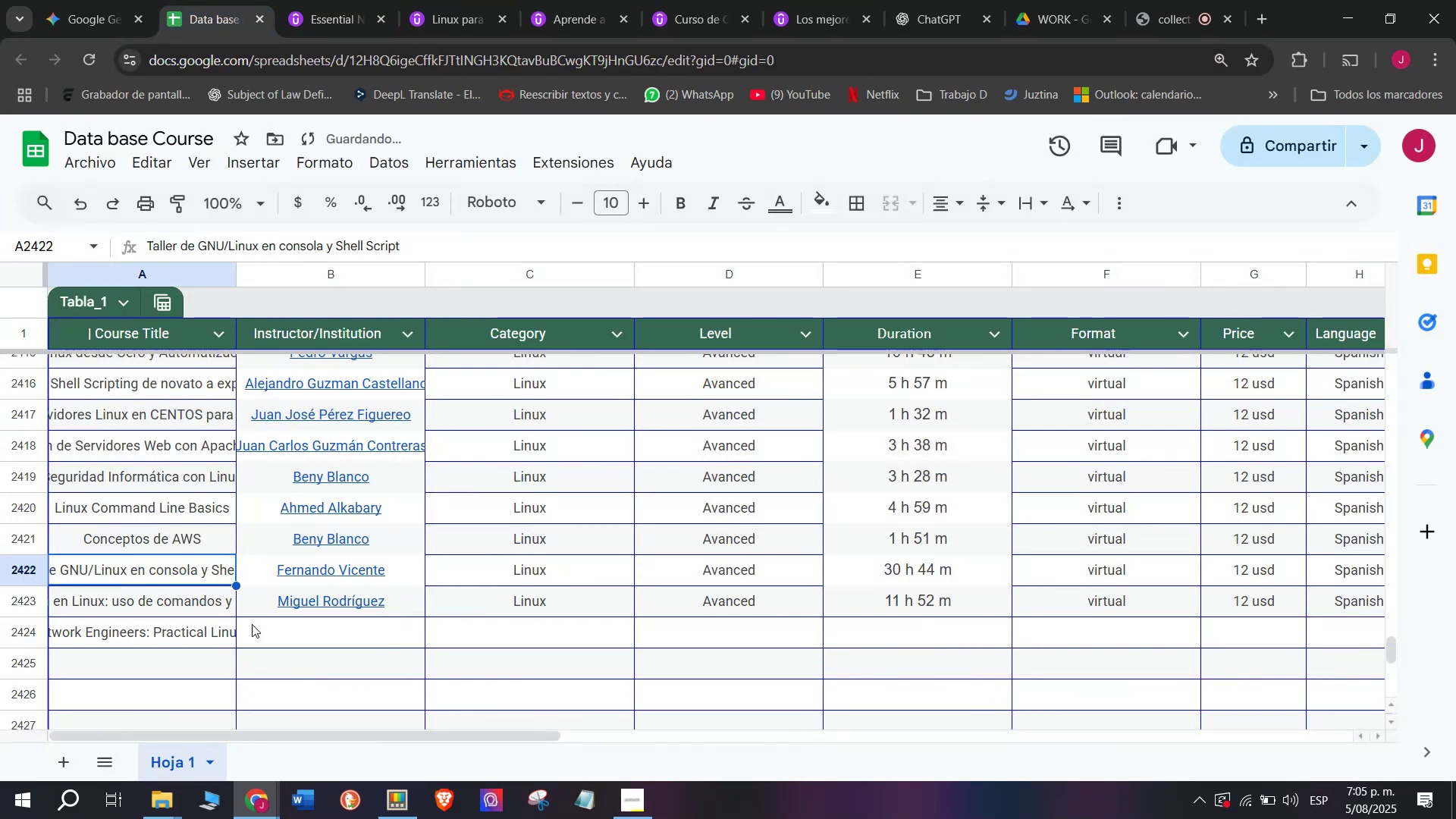 
double_click([260, 626])
 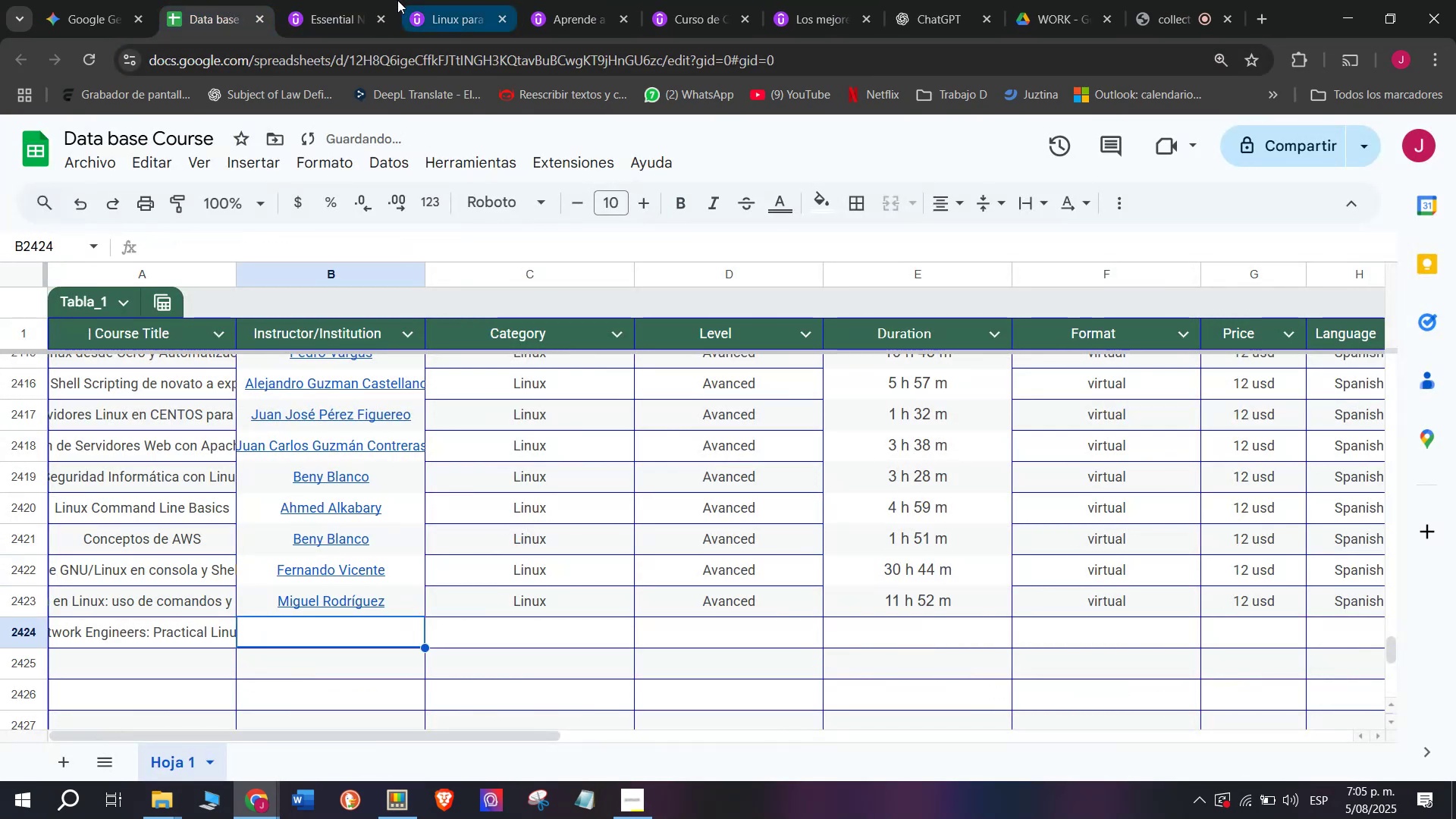 
left_click([315, 0])
 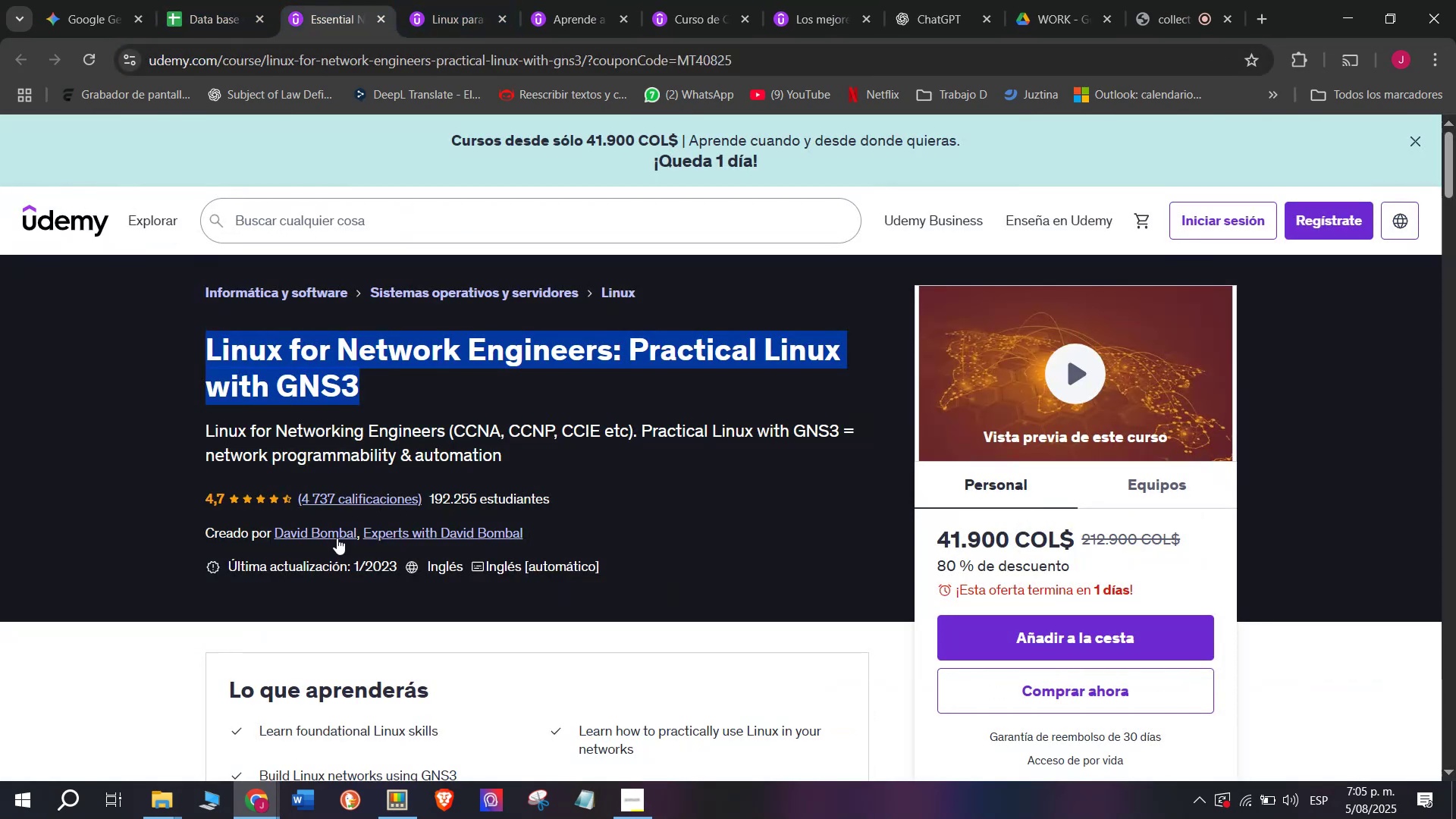 
left_click([335, 538])
 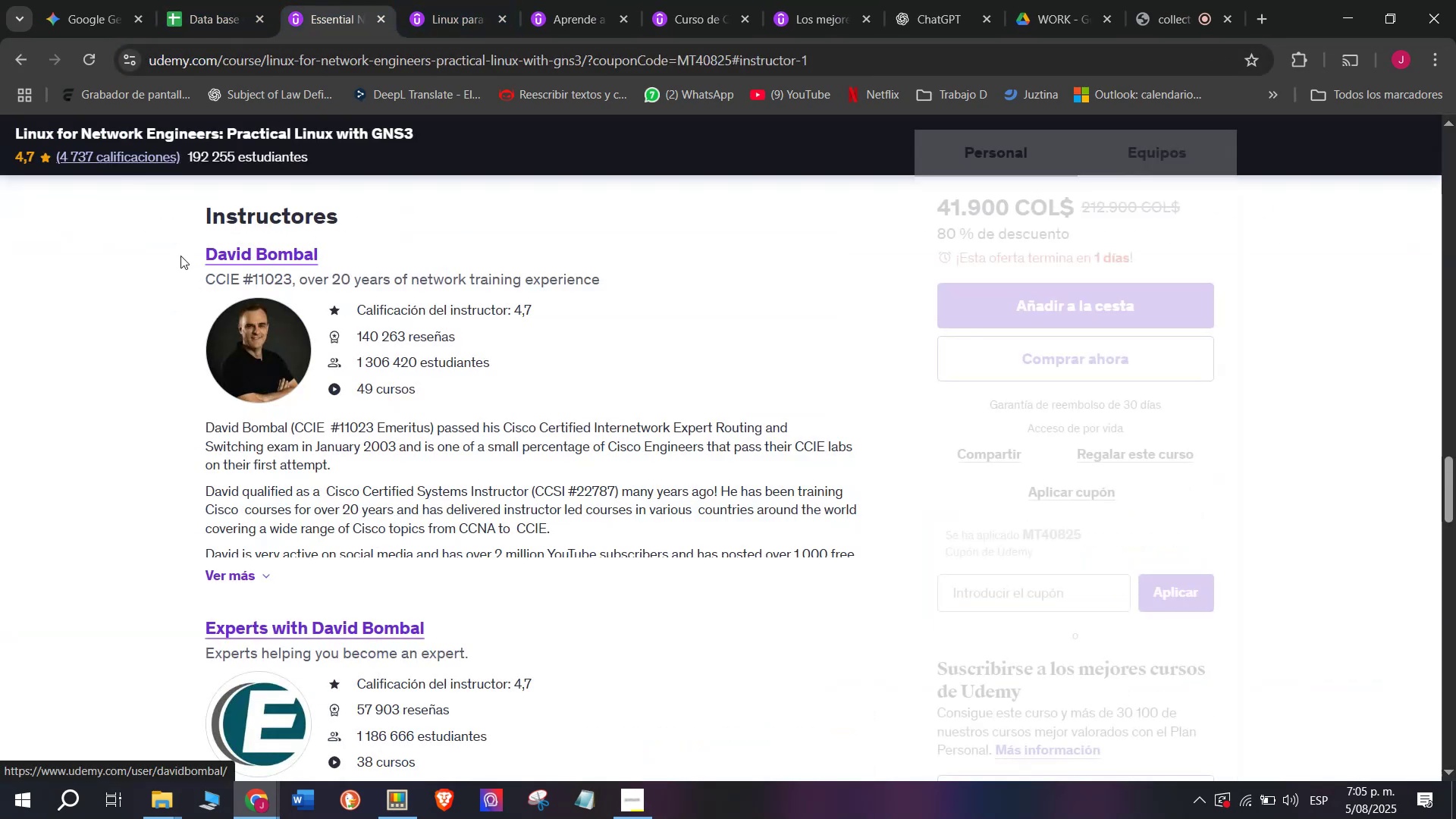 
left_click_drag(start_coordinate=[180, 256], to_coordinate=[348, 249])
 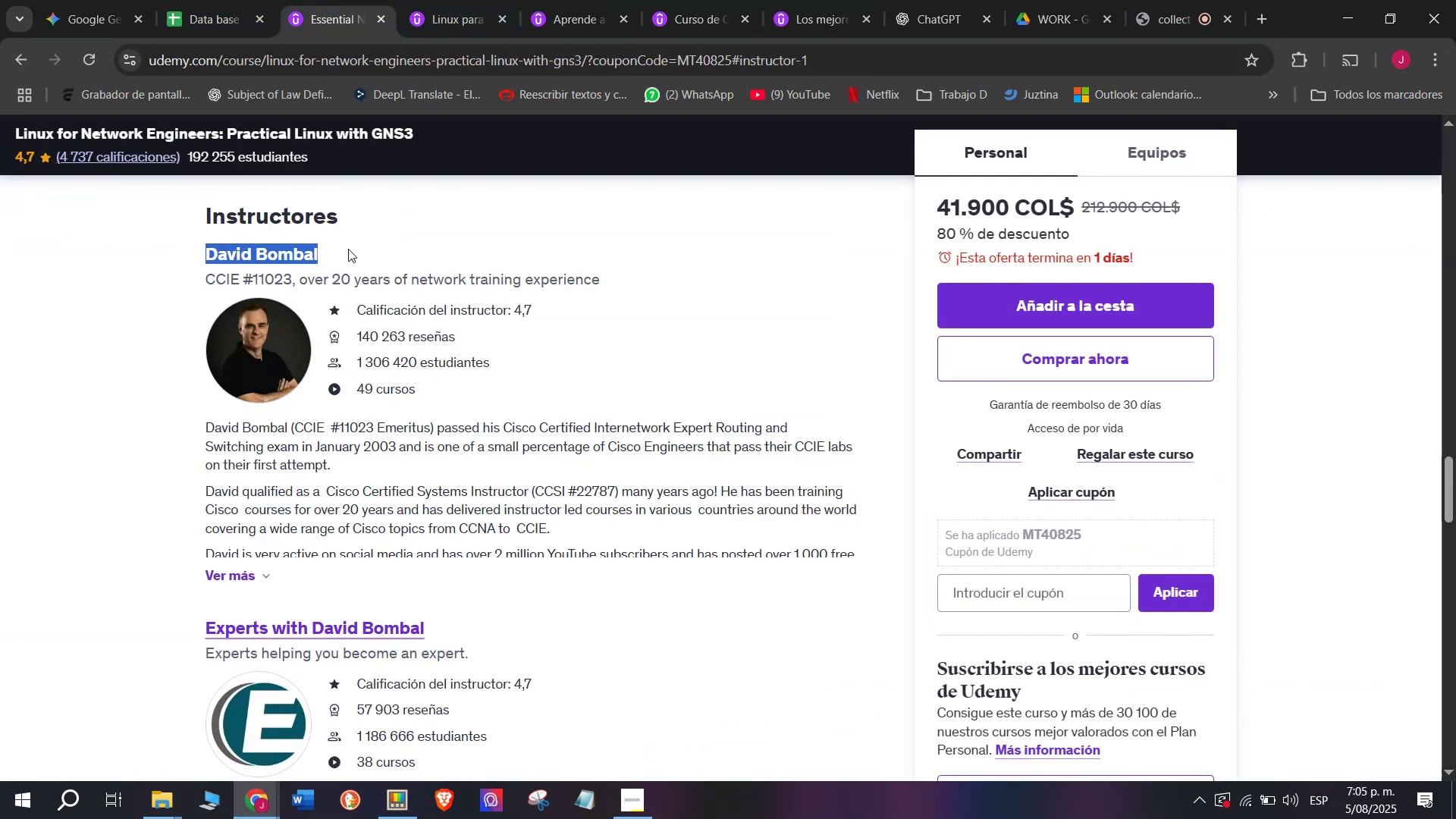 
key(Break)
 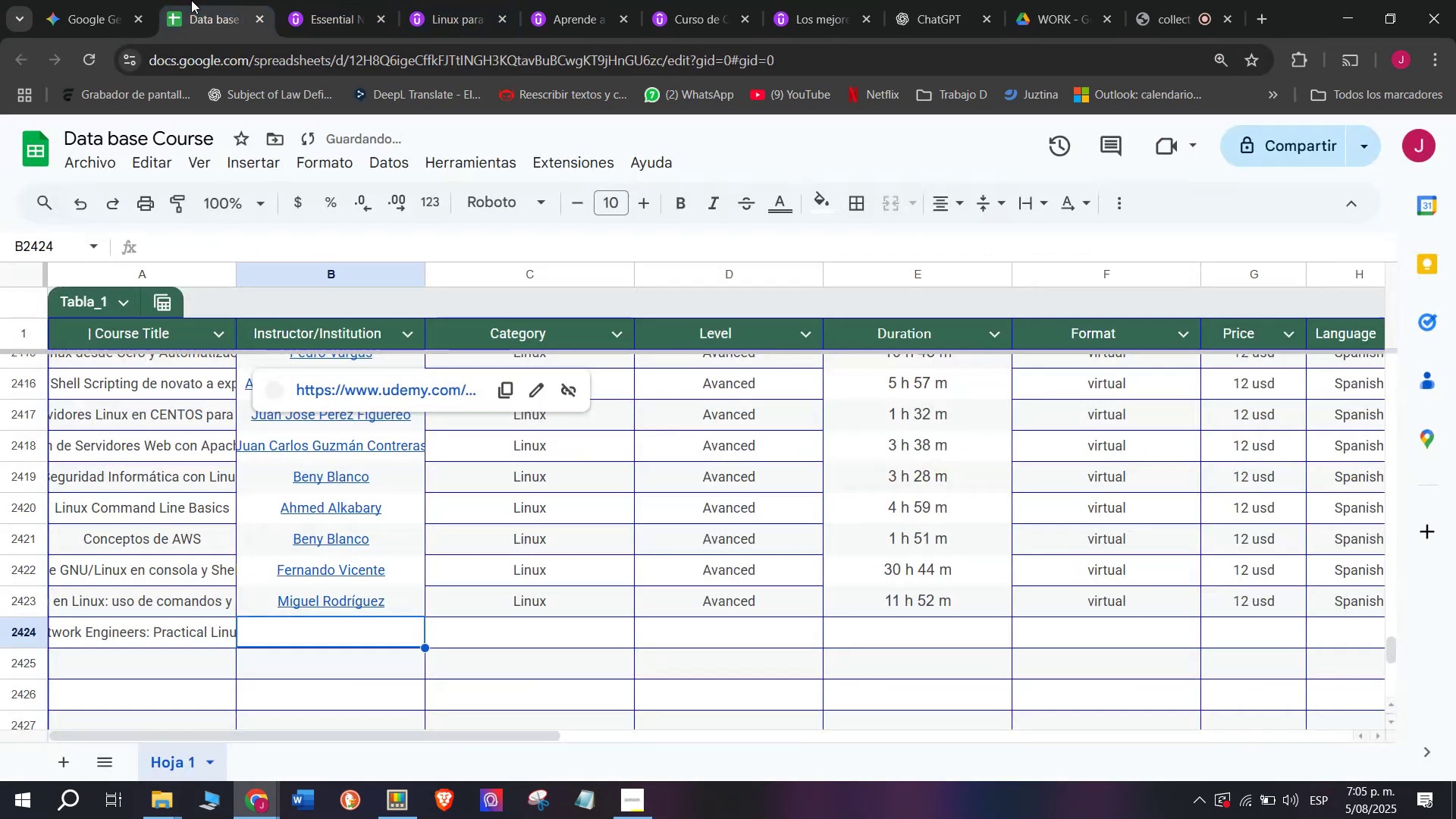 
key(Control+ControlLeft)
 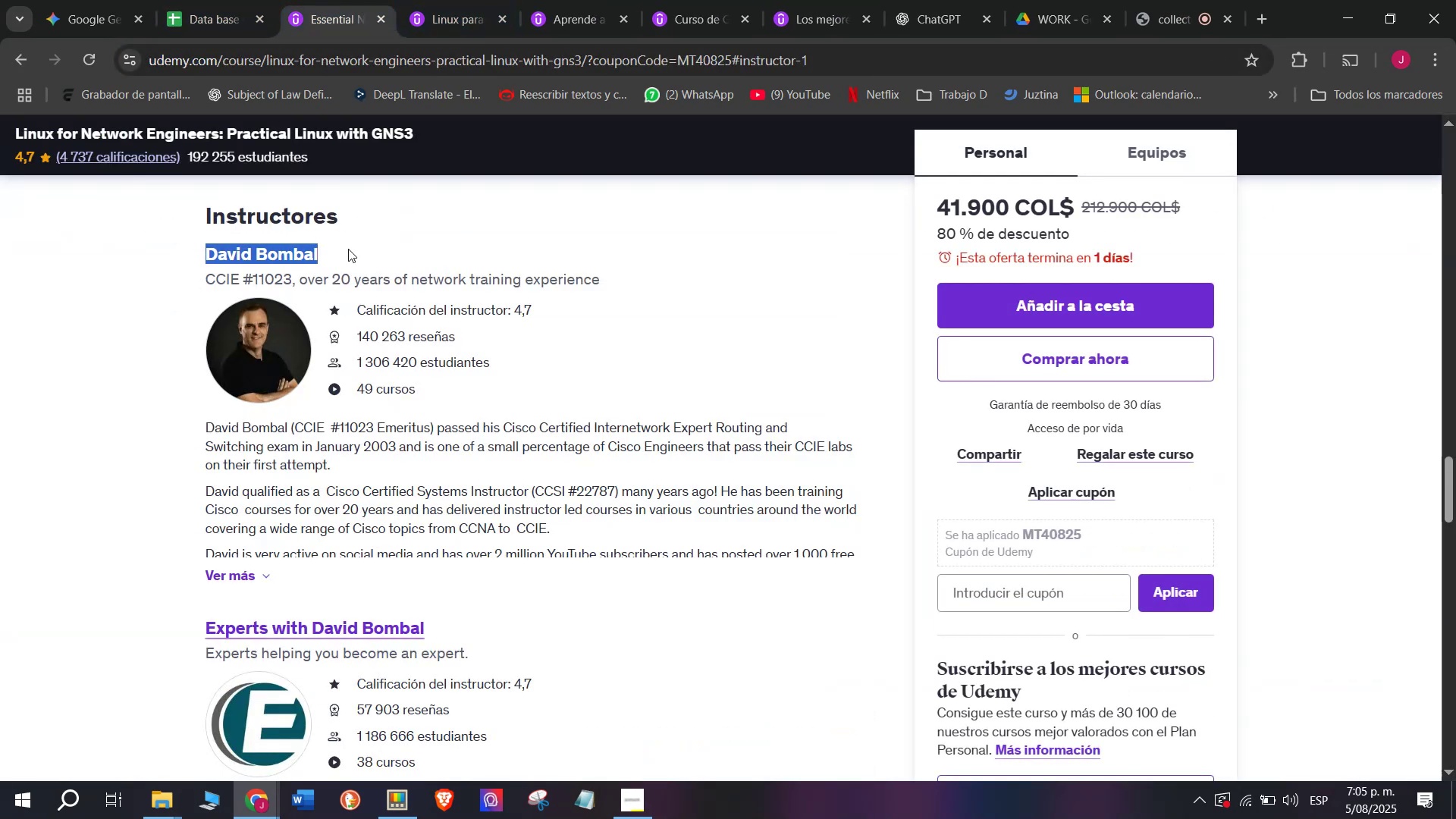 
key(Control+C)
 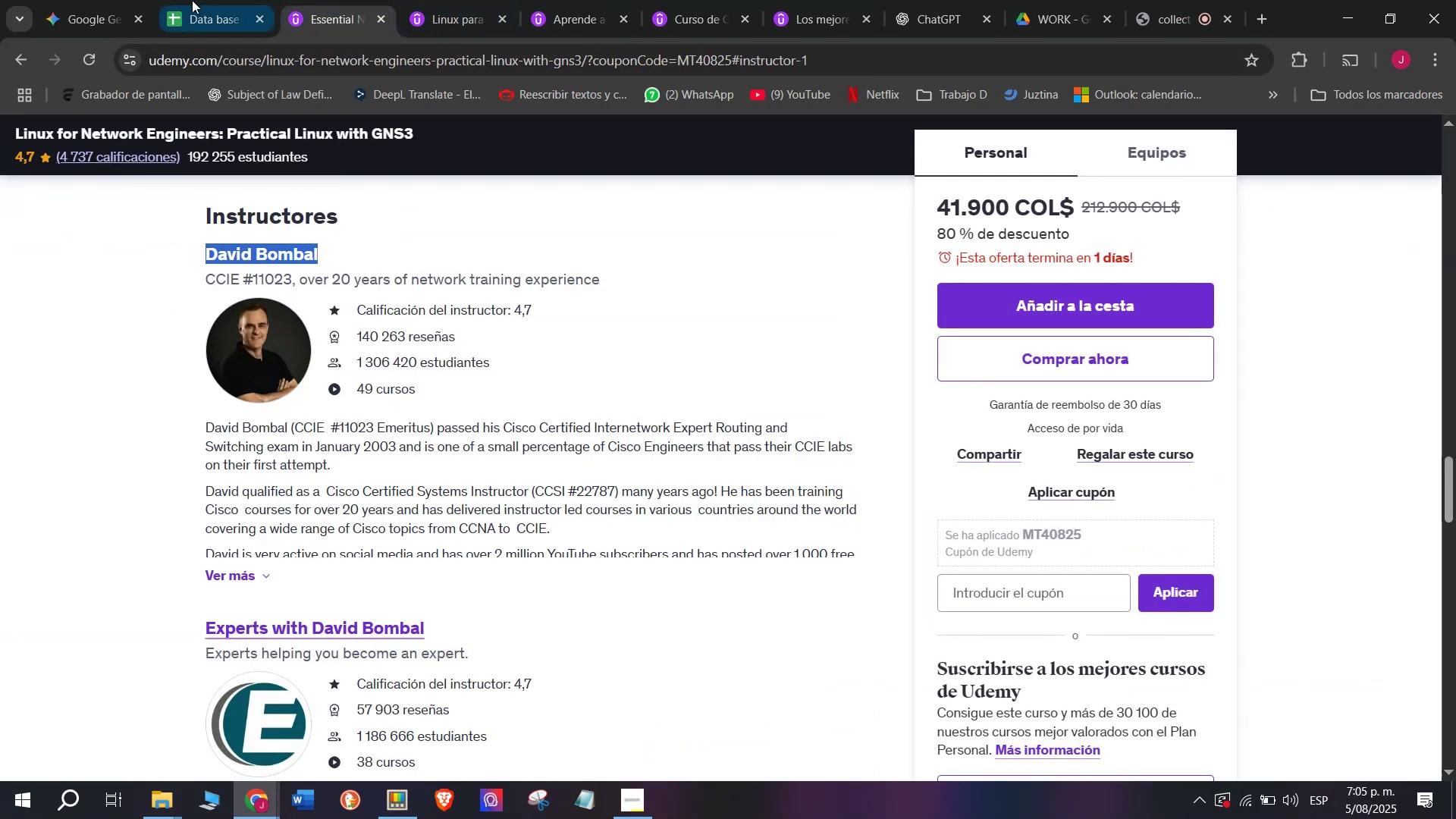 
left_click([191, 0])
 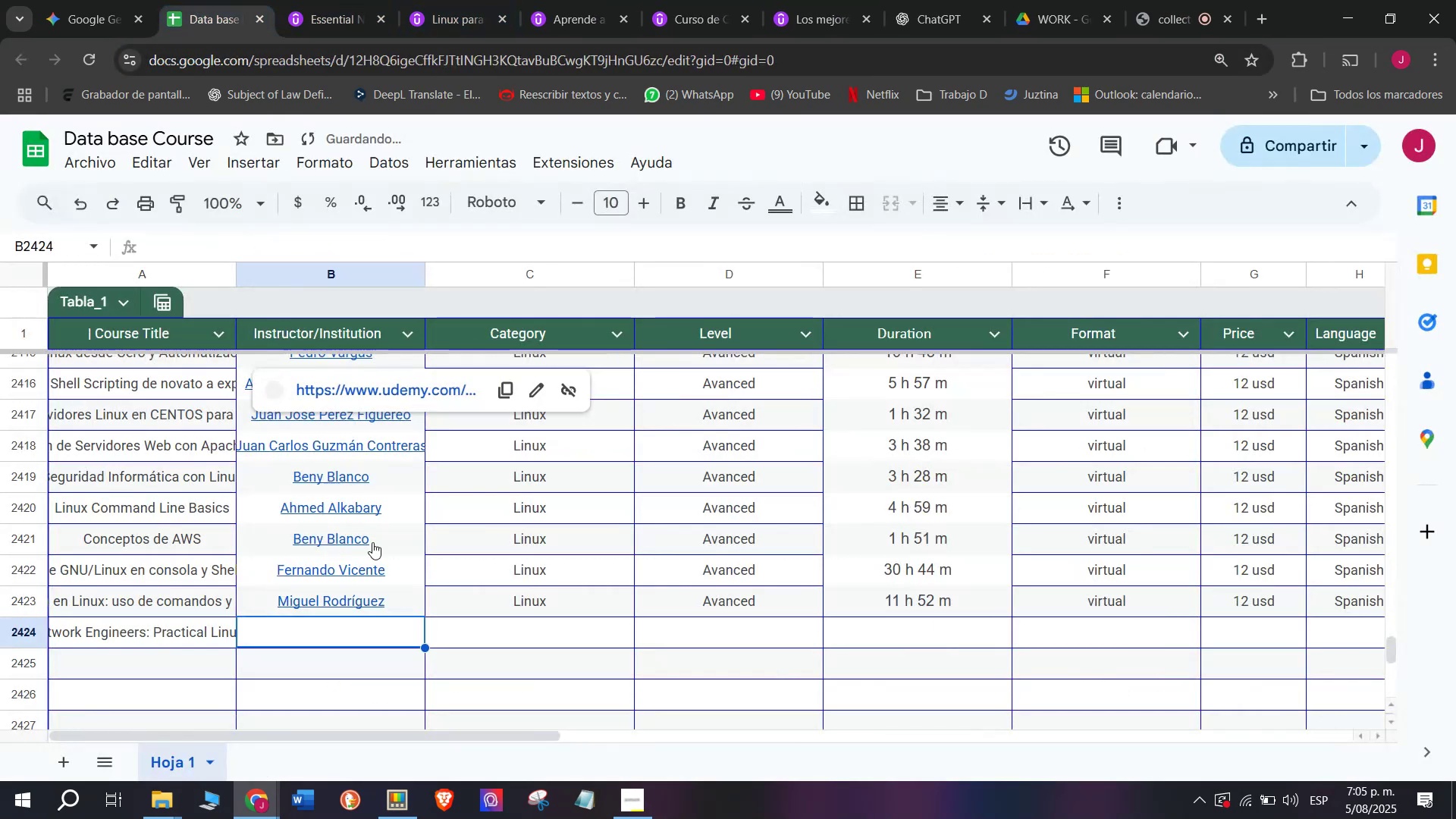 
key(Z)
 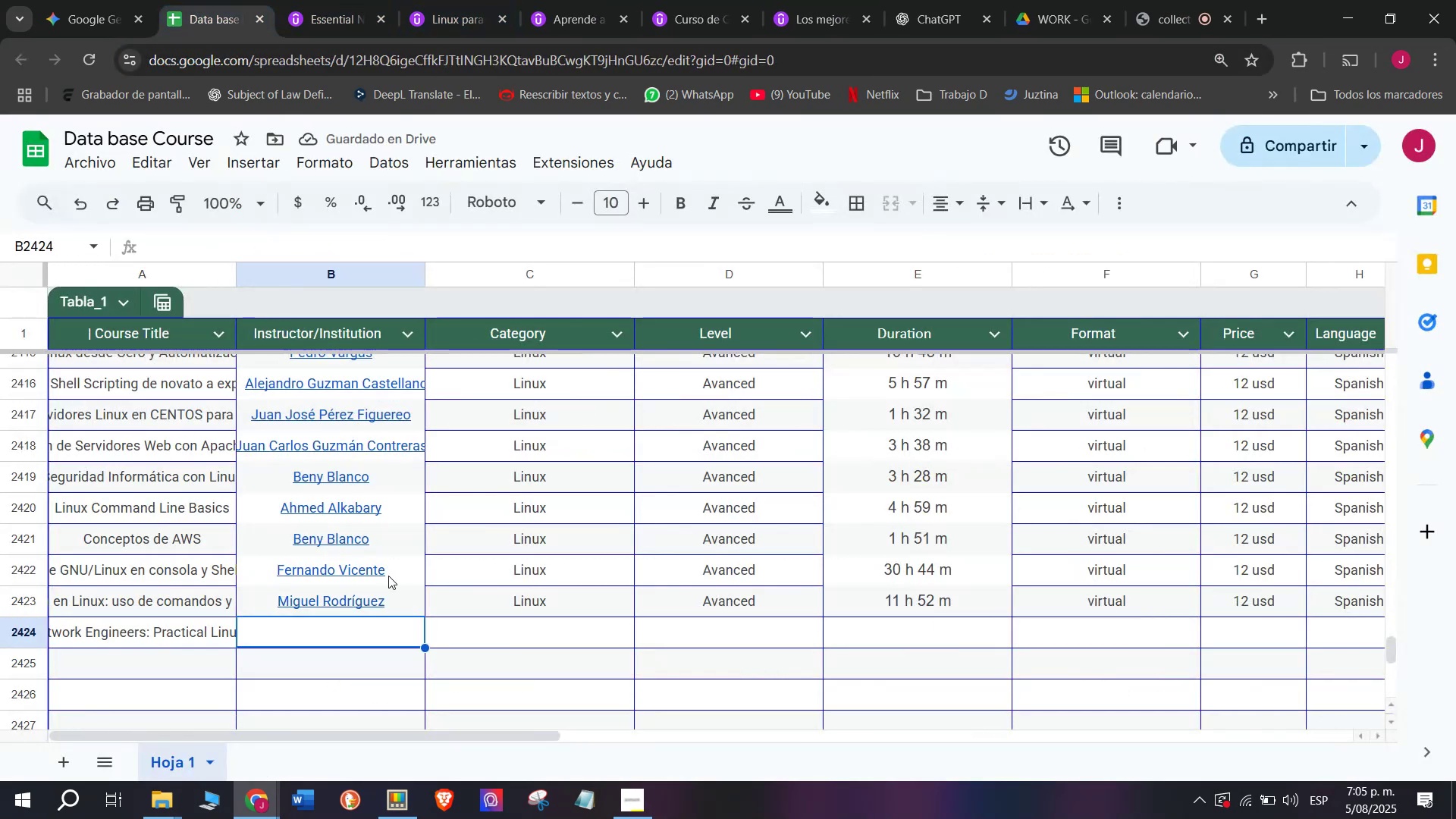 
key(Control+ControlLeft)
 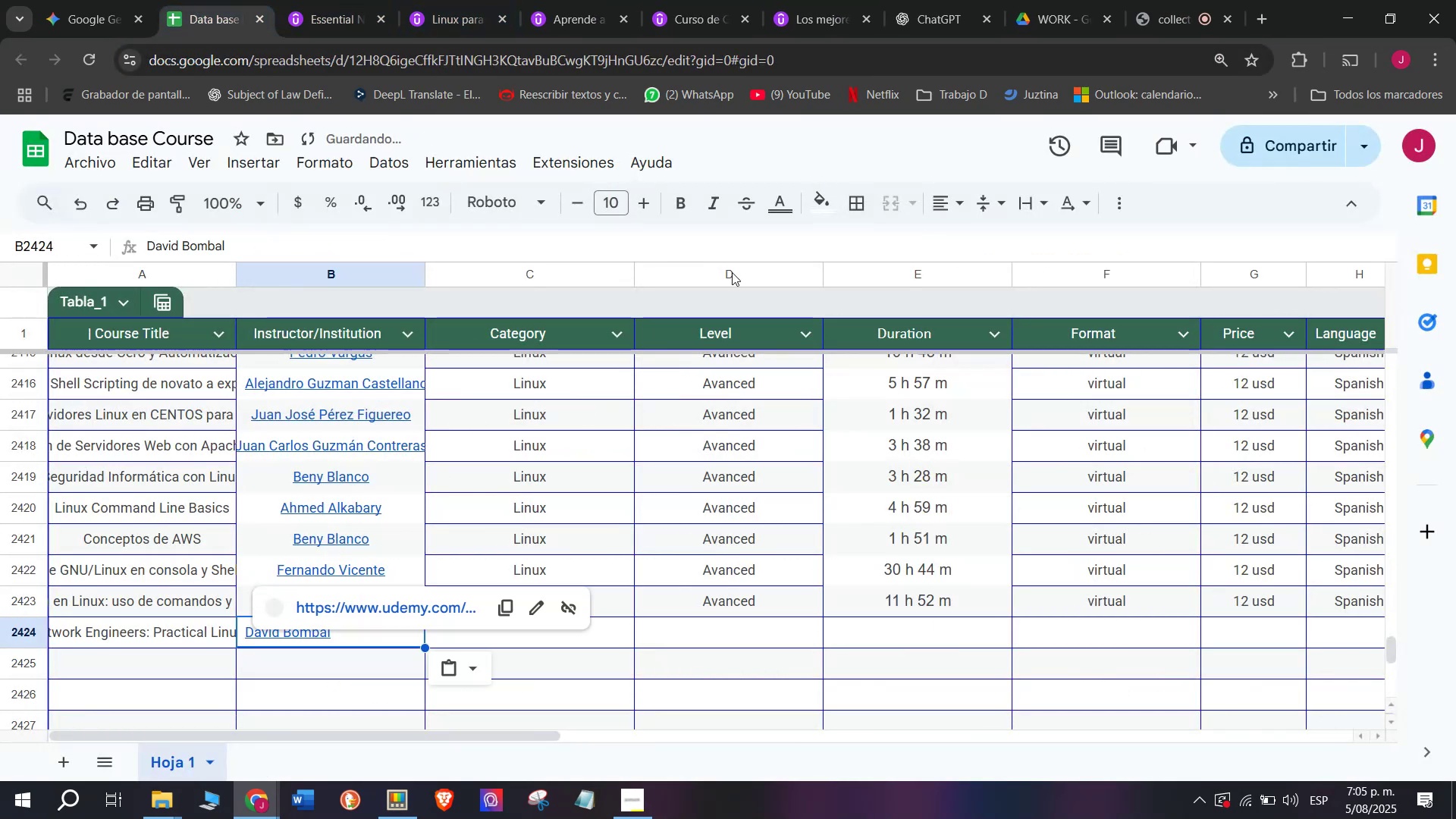 
key(Control+V)
 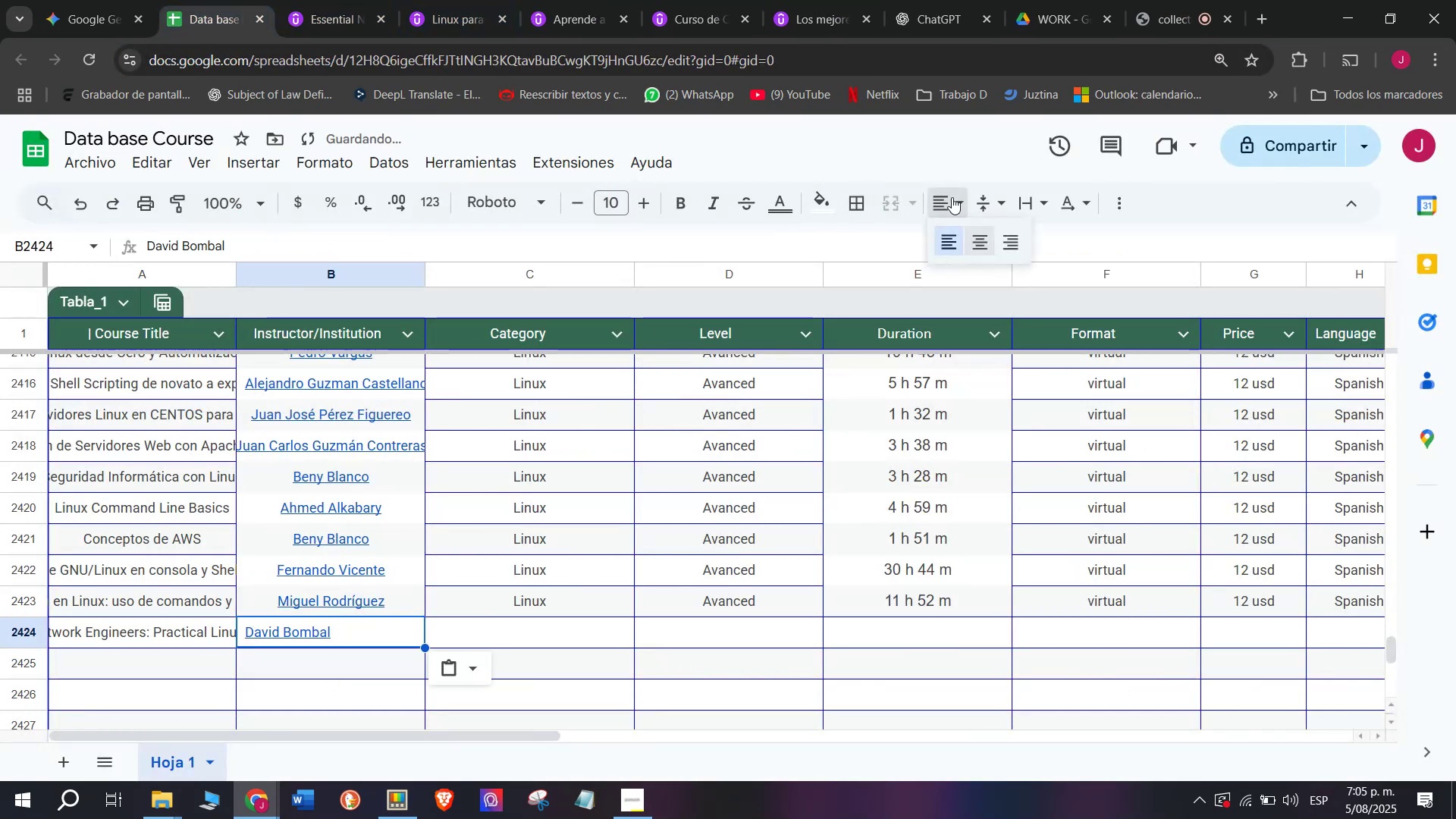 
double_click([987, 240])
 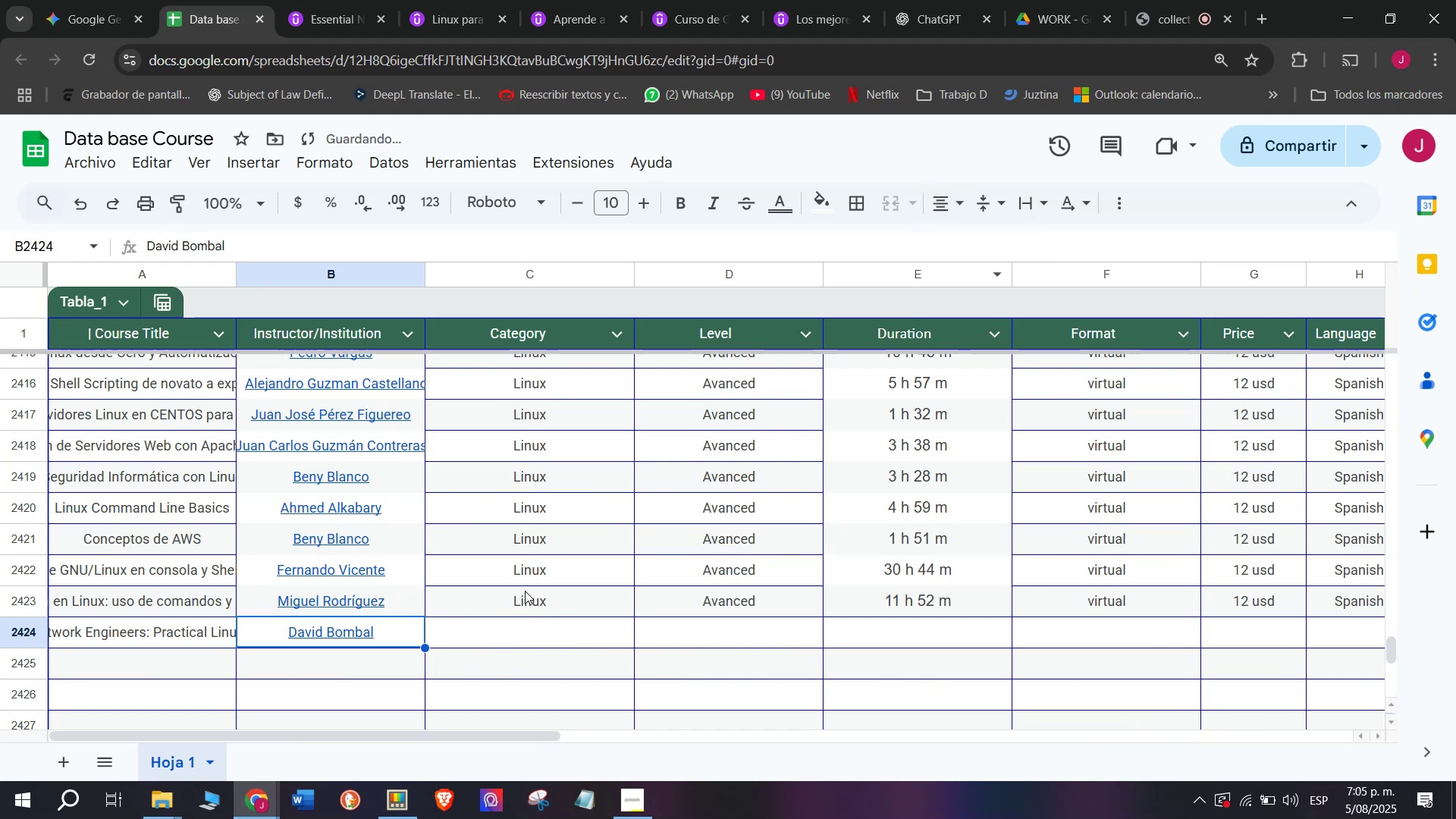 
left_click([520, 600])
 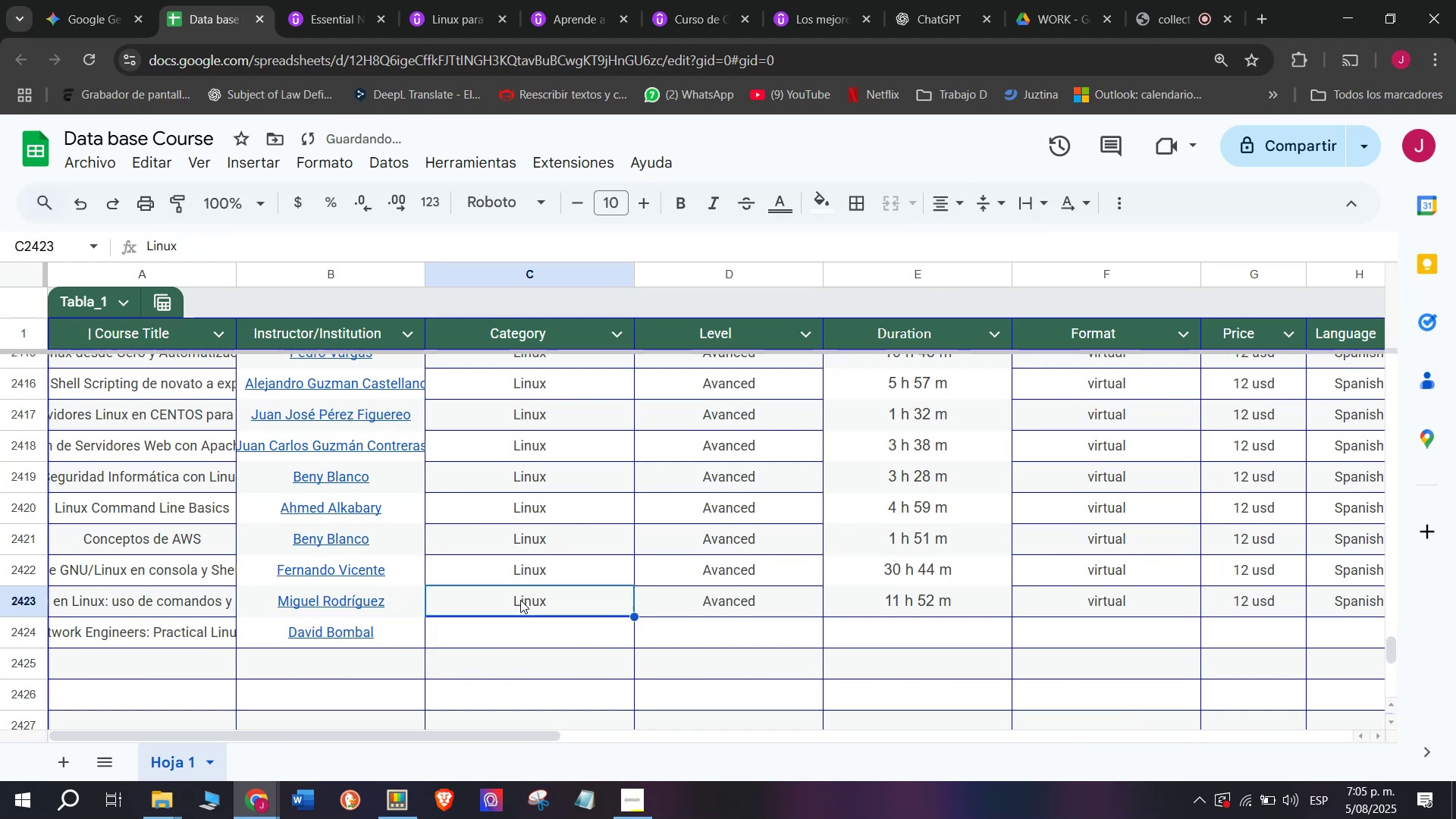 
key(Control+ControlLeft)
 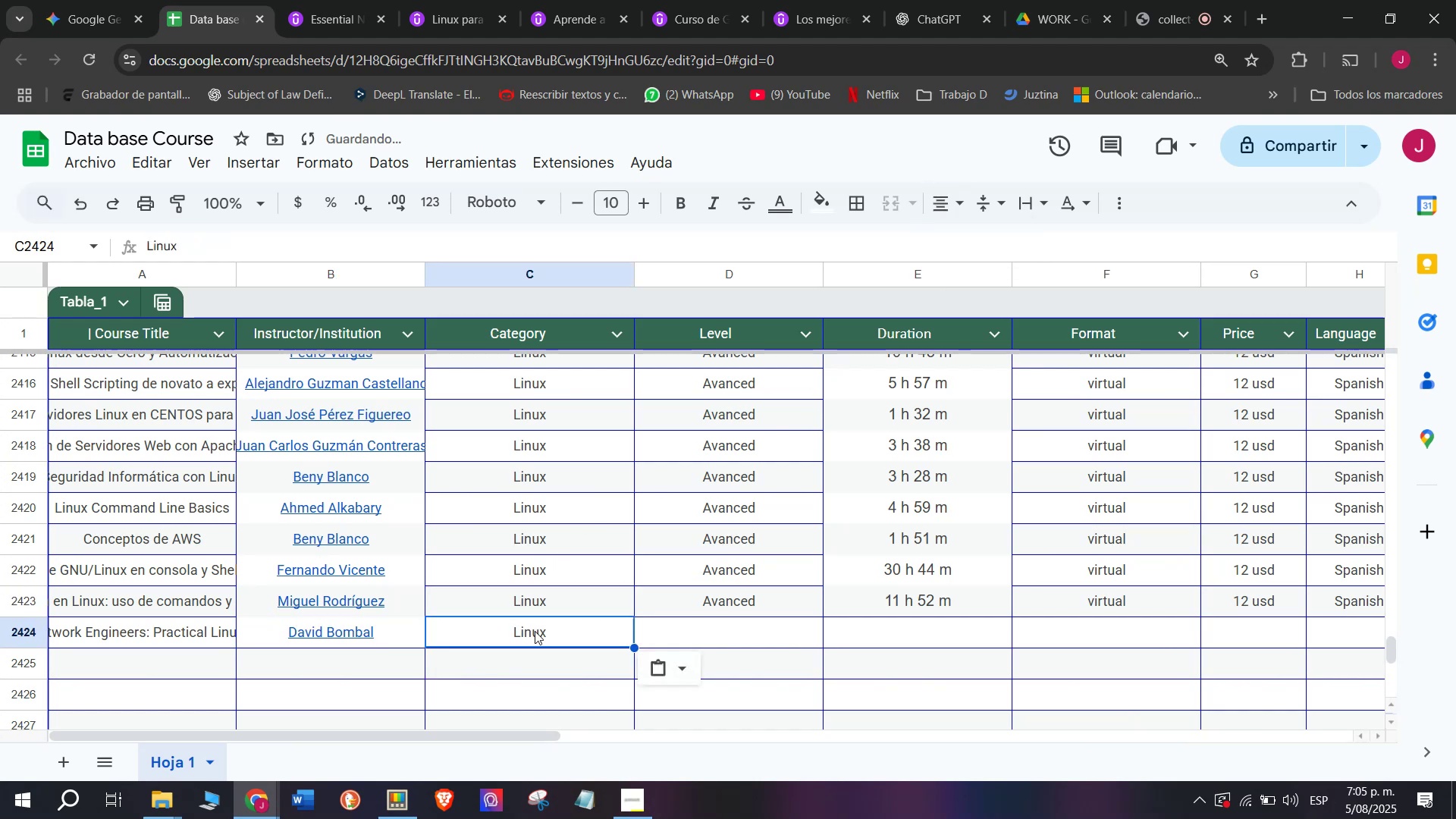 
key(Break)
 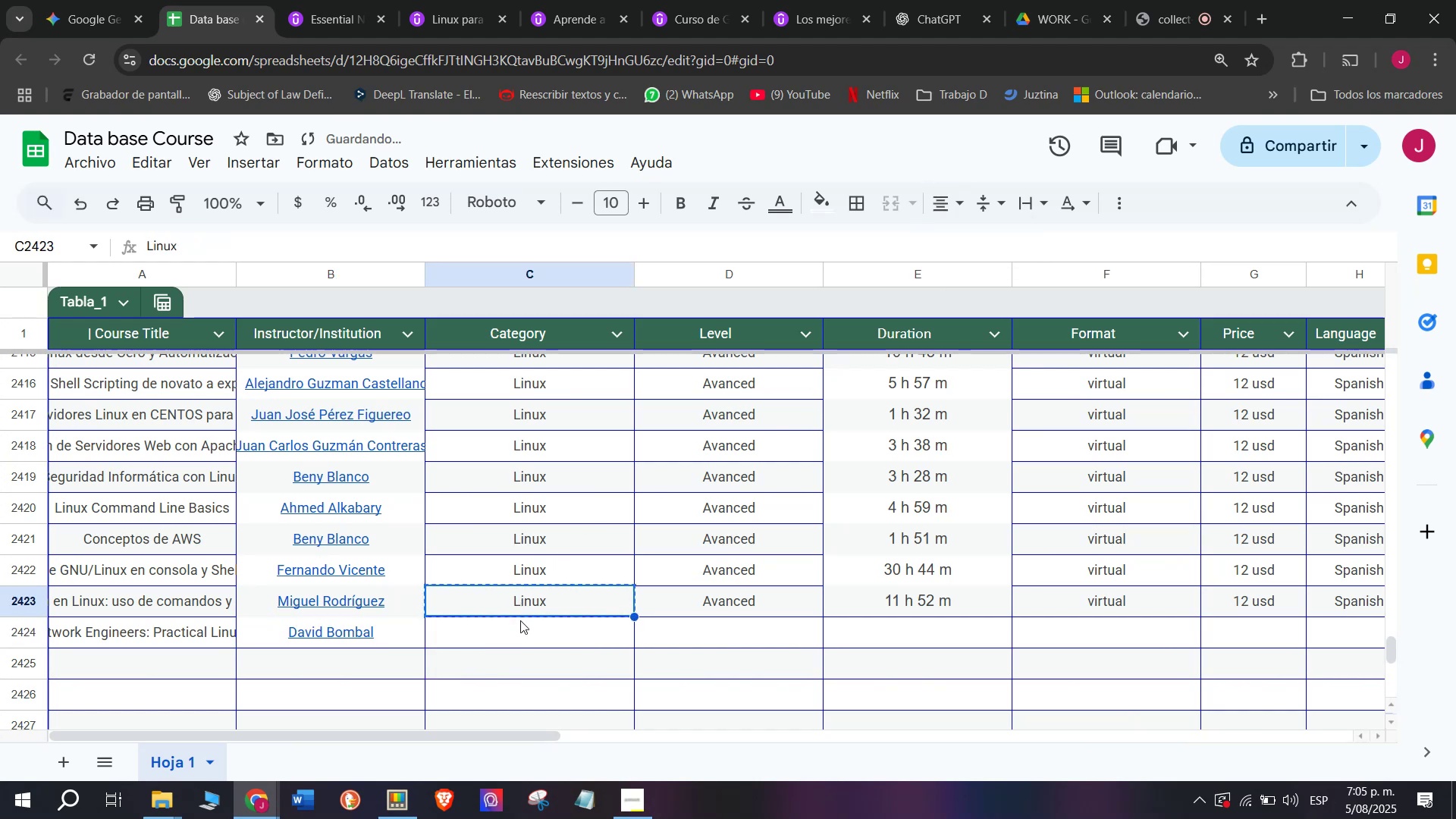 
key(Control+C)
 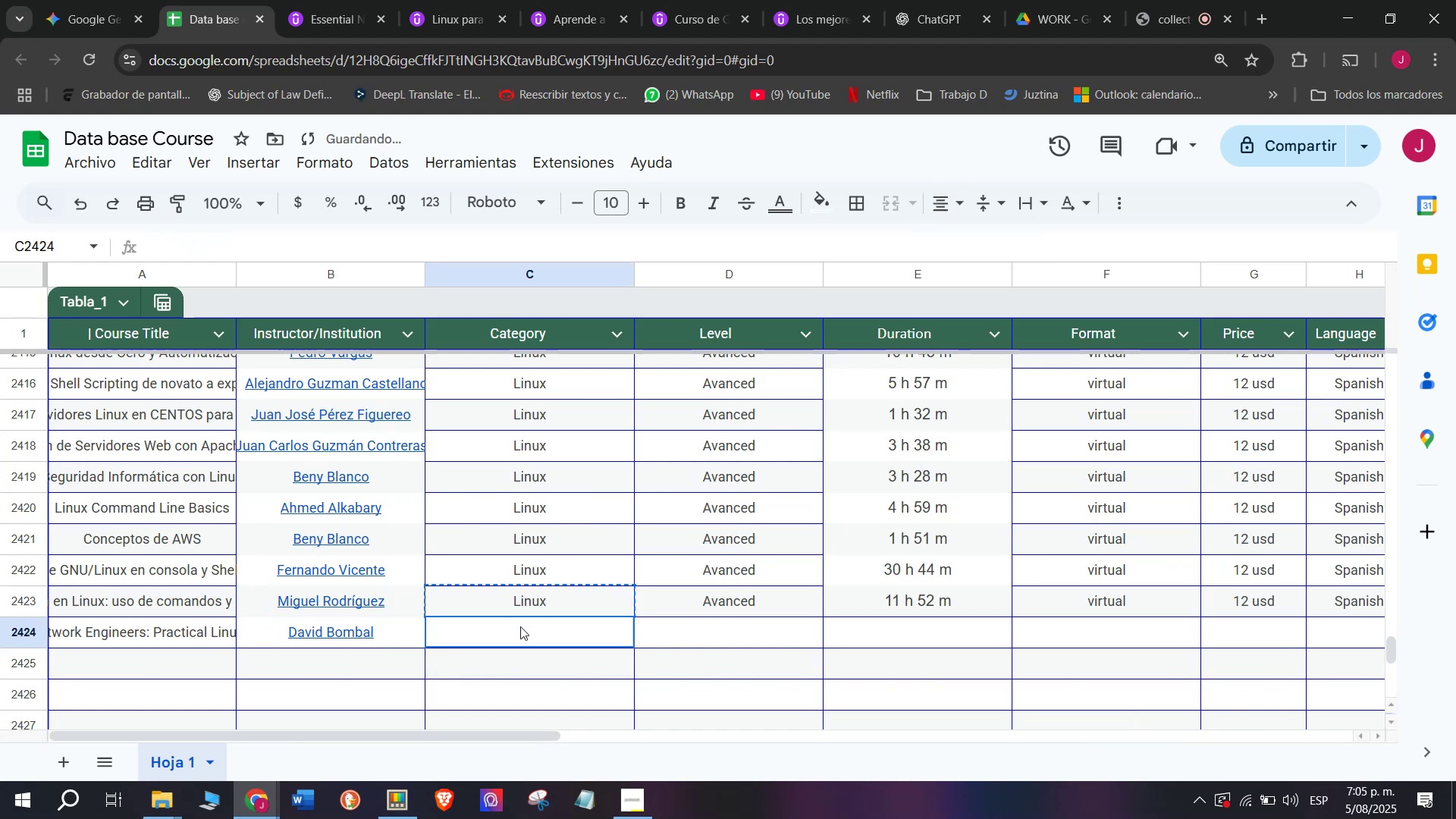 
double_click([520, 626])
 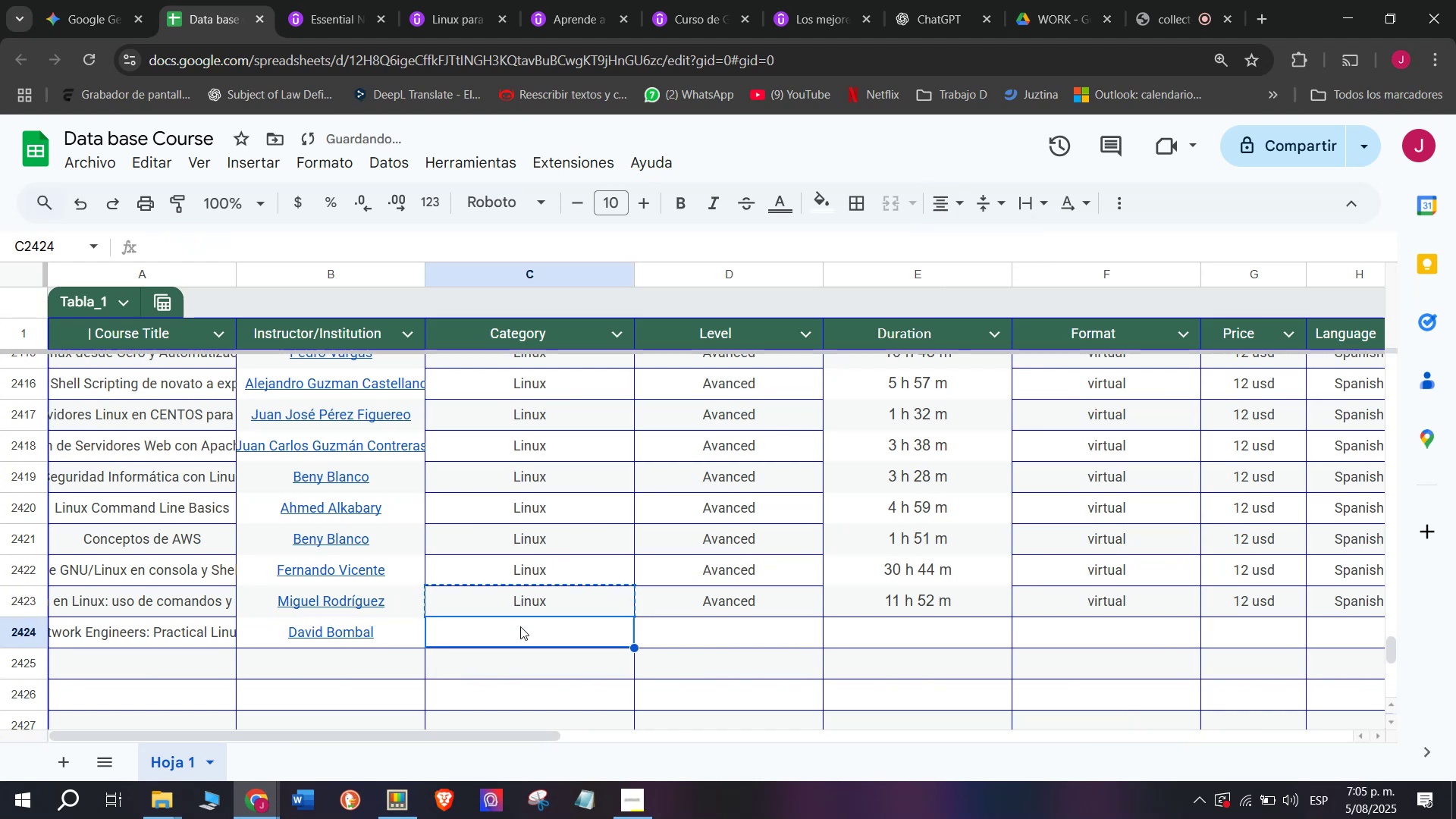 
key(Z)
 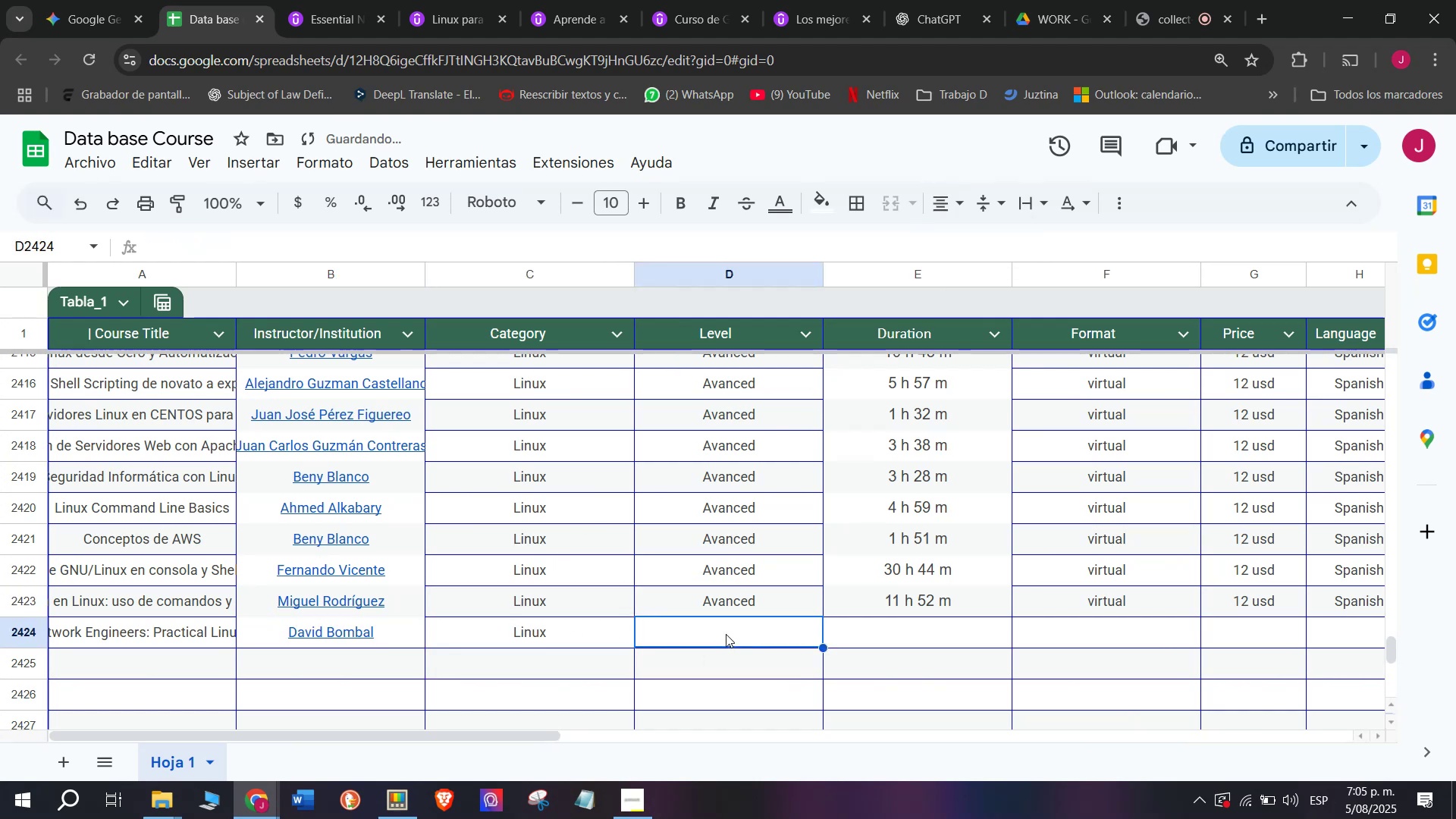 
key(Control+ControlLeft)
 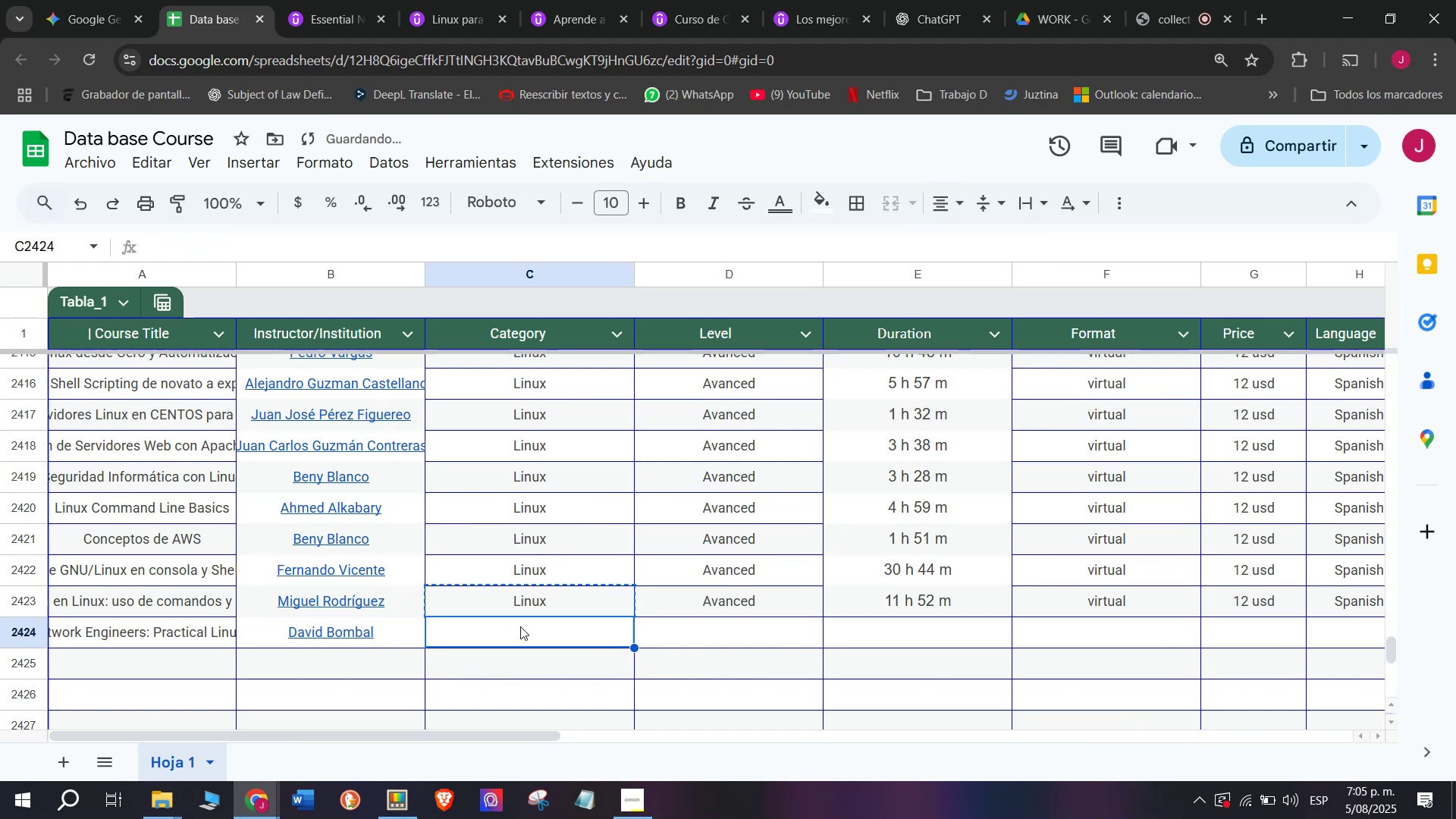 
key(Control+V)
 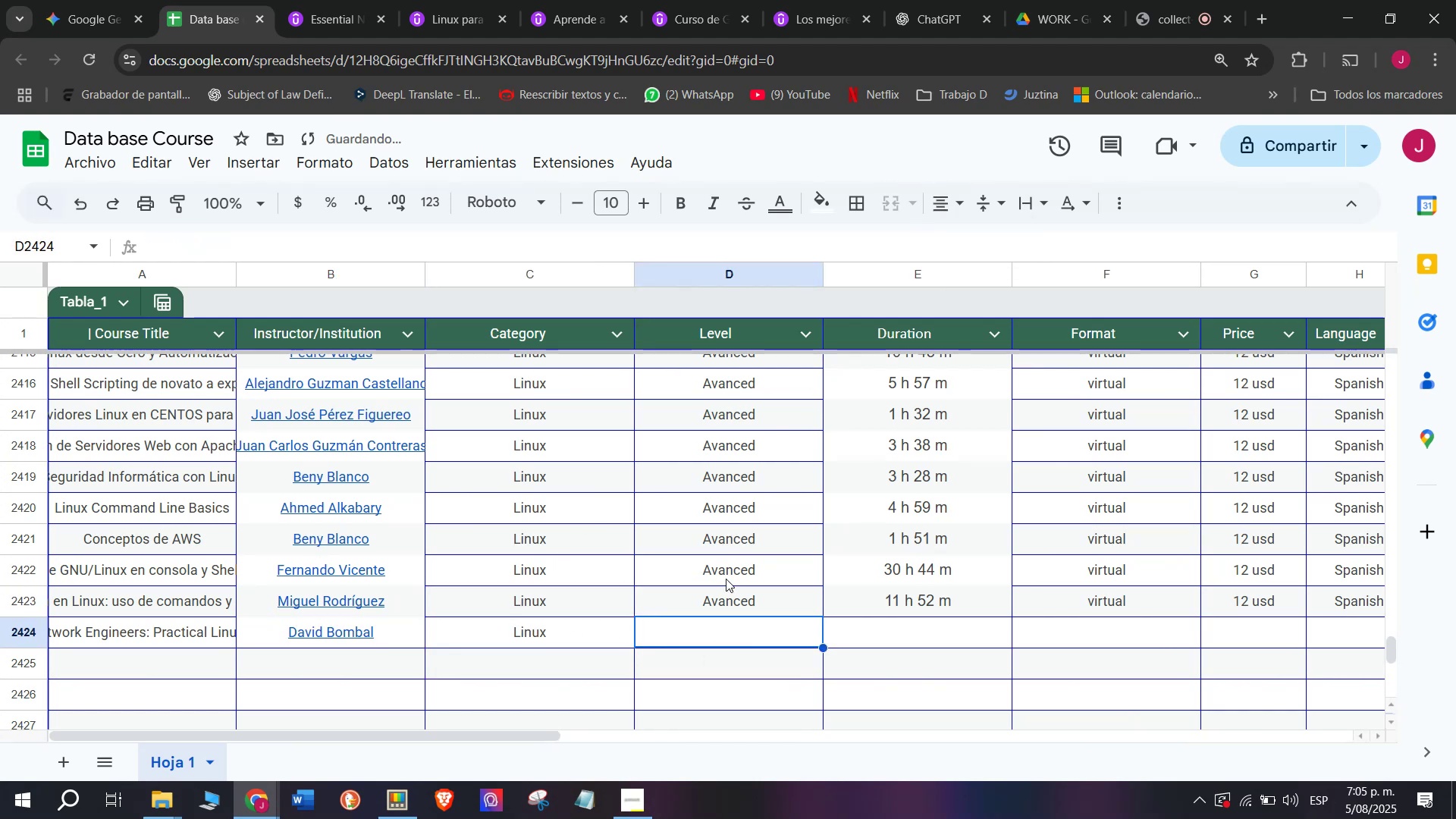 
left_click([738, 610])
 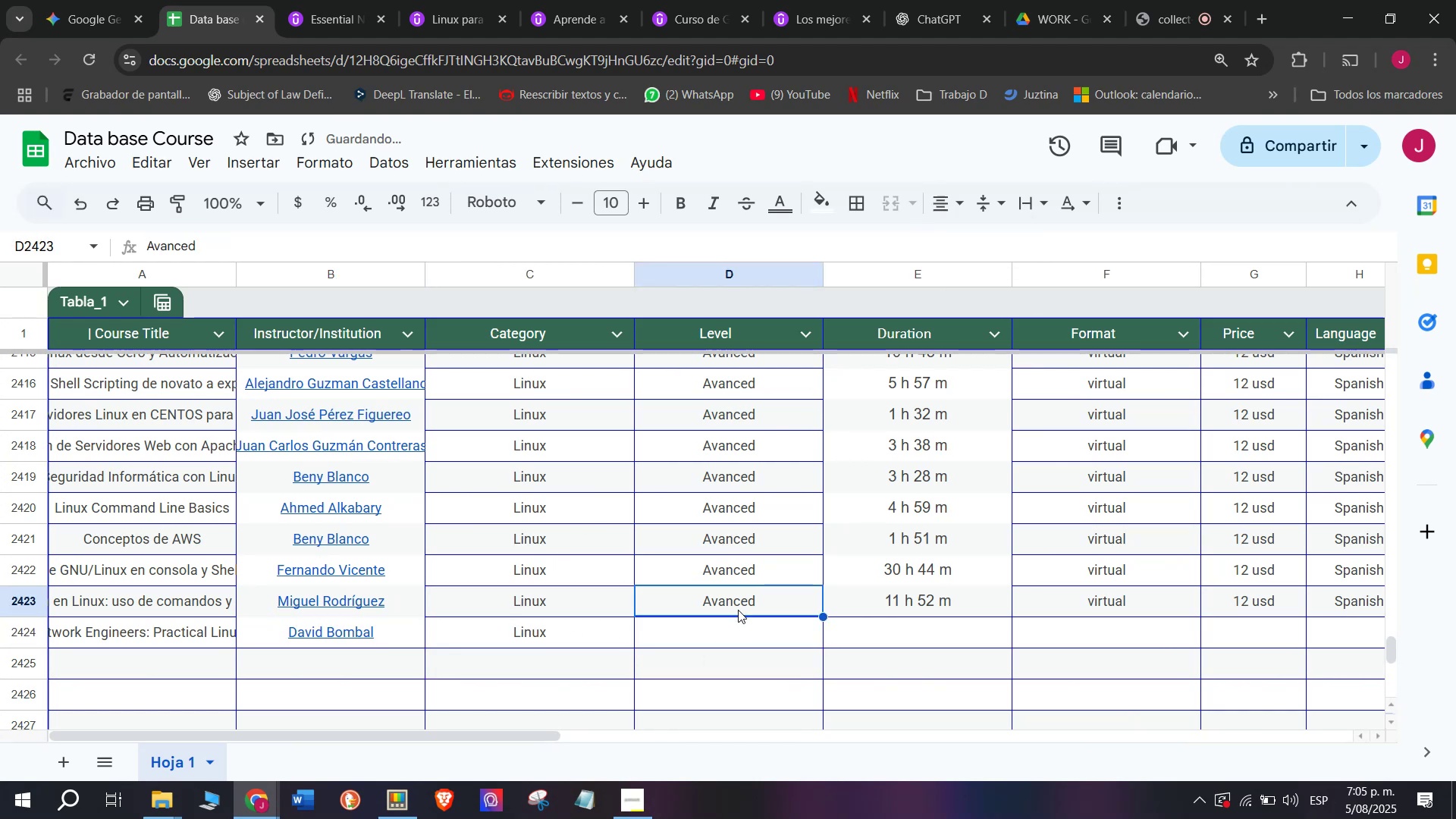 
key(Control+ControlLeft)
 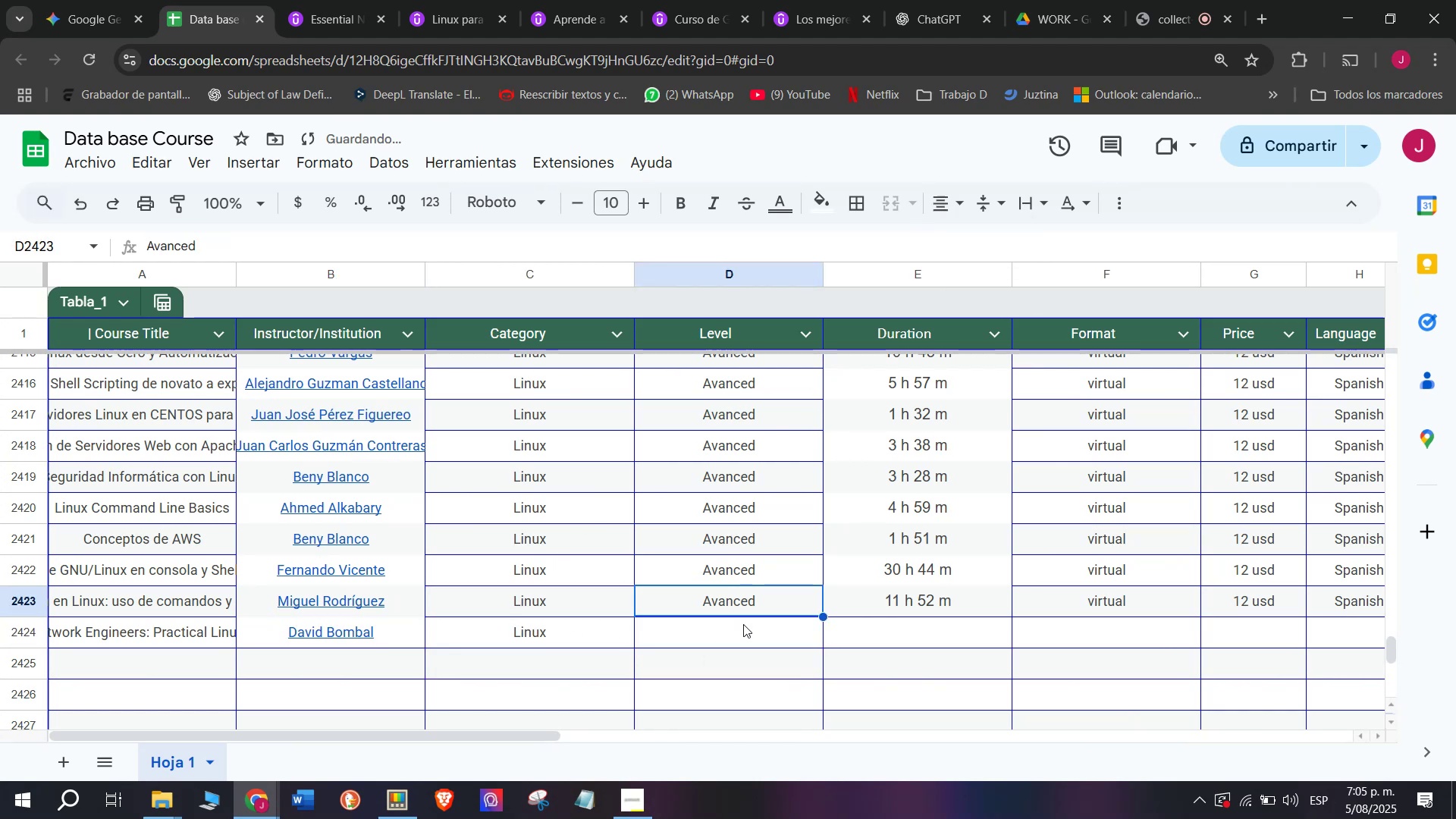 
key(Break)
 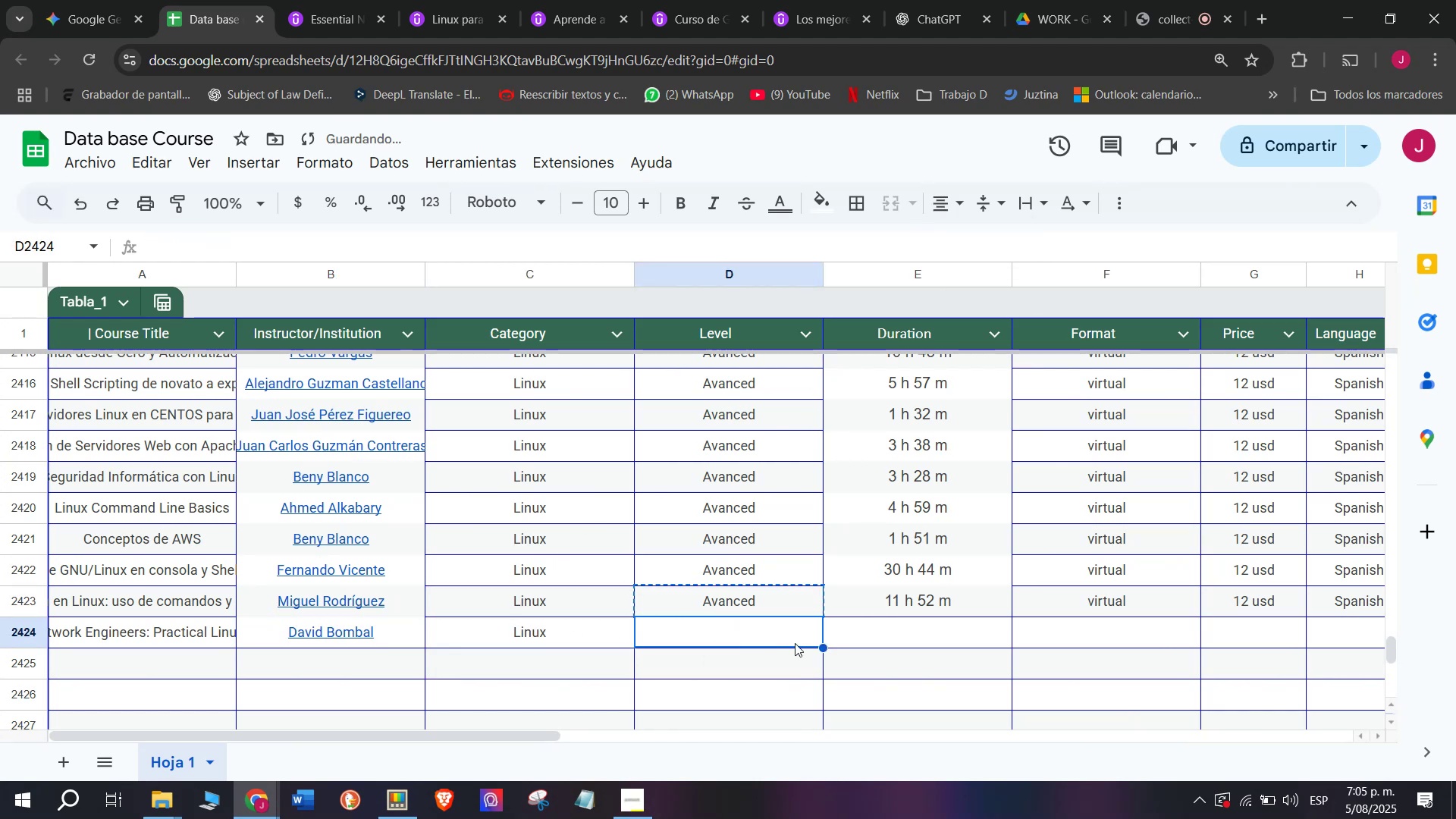 
key(Control+C)
 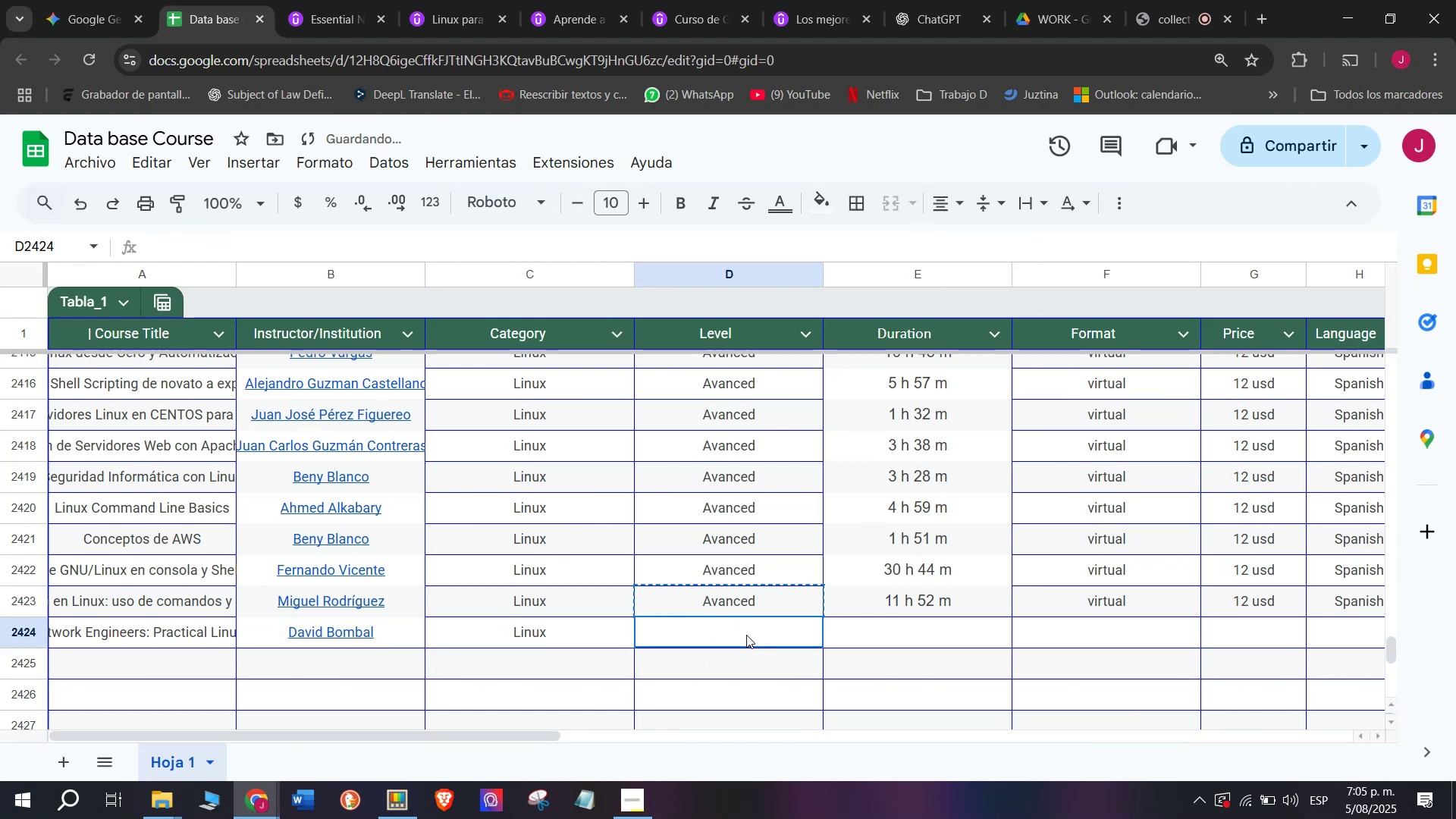 
double_click([746, 635])
 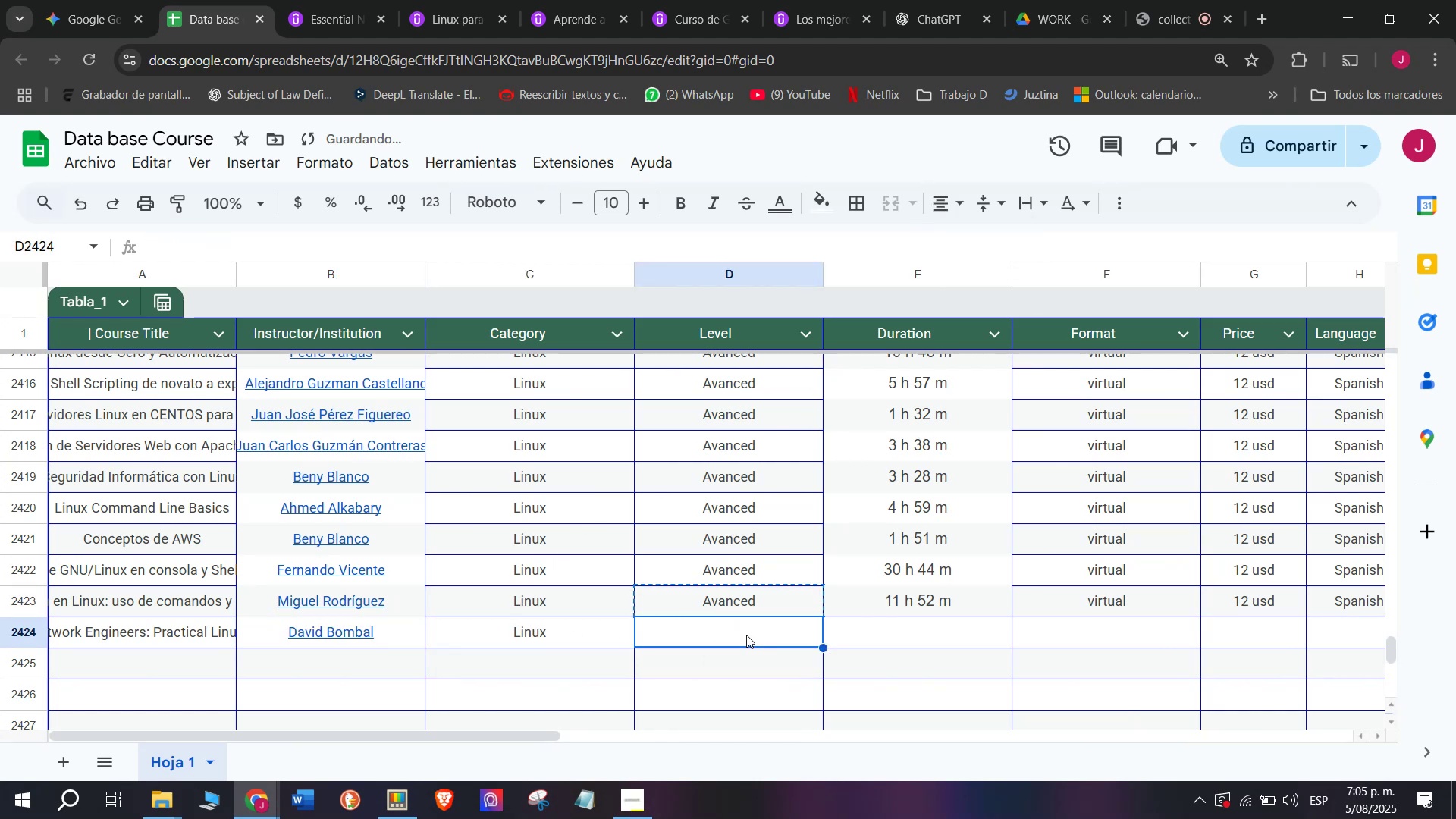 
key(Control+ControlLeft)
 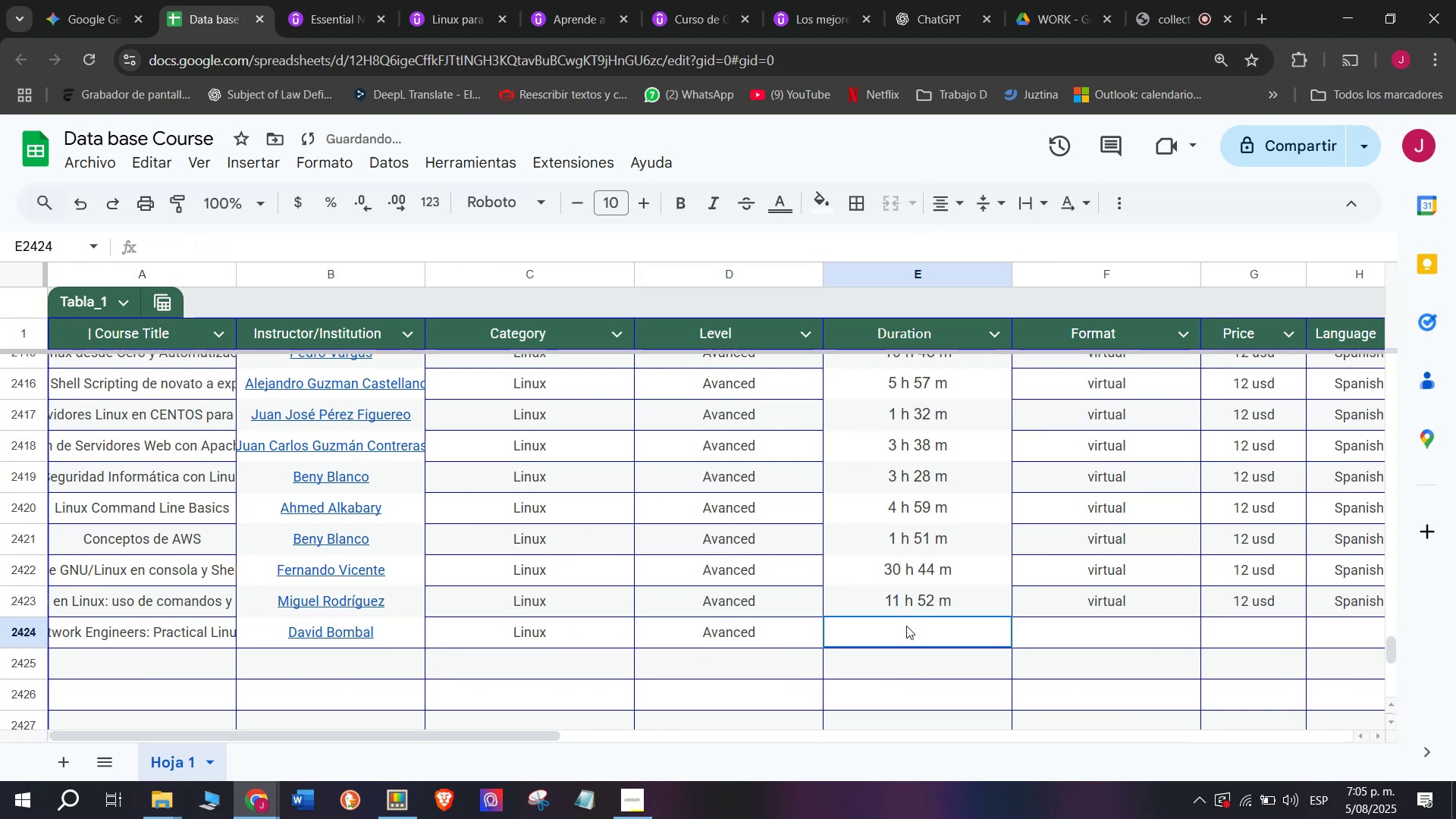 
key(Z)
 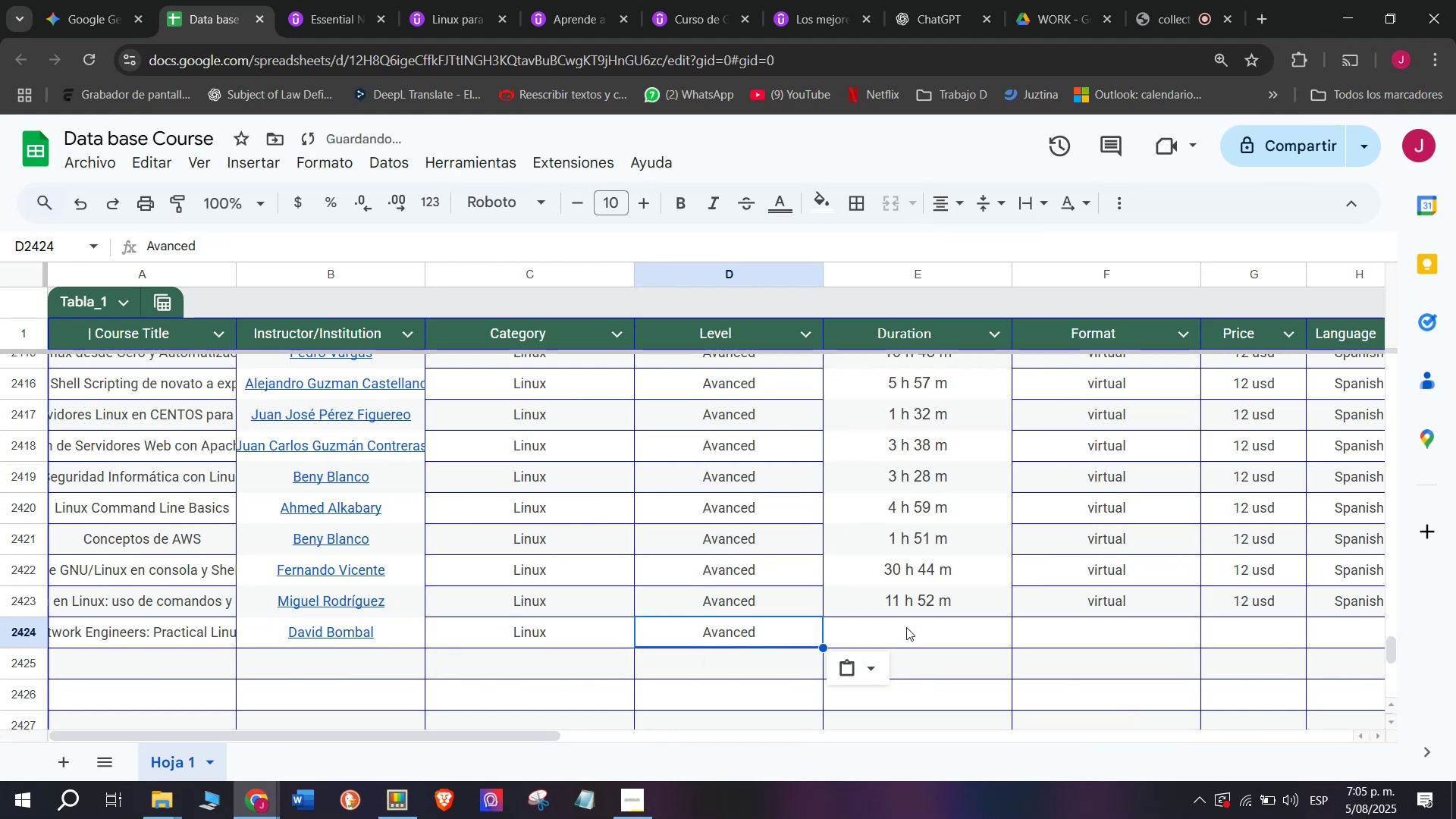 
key(Control+V)
 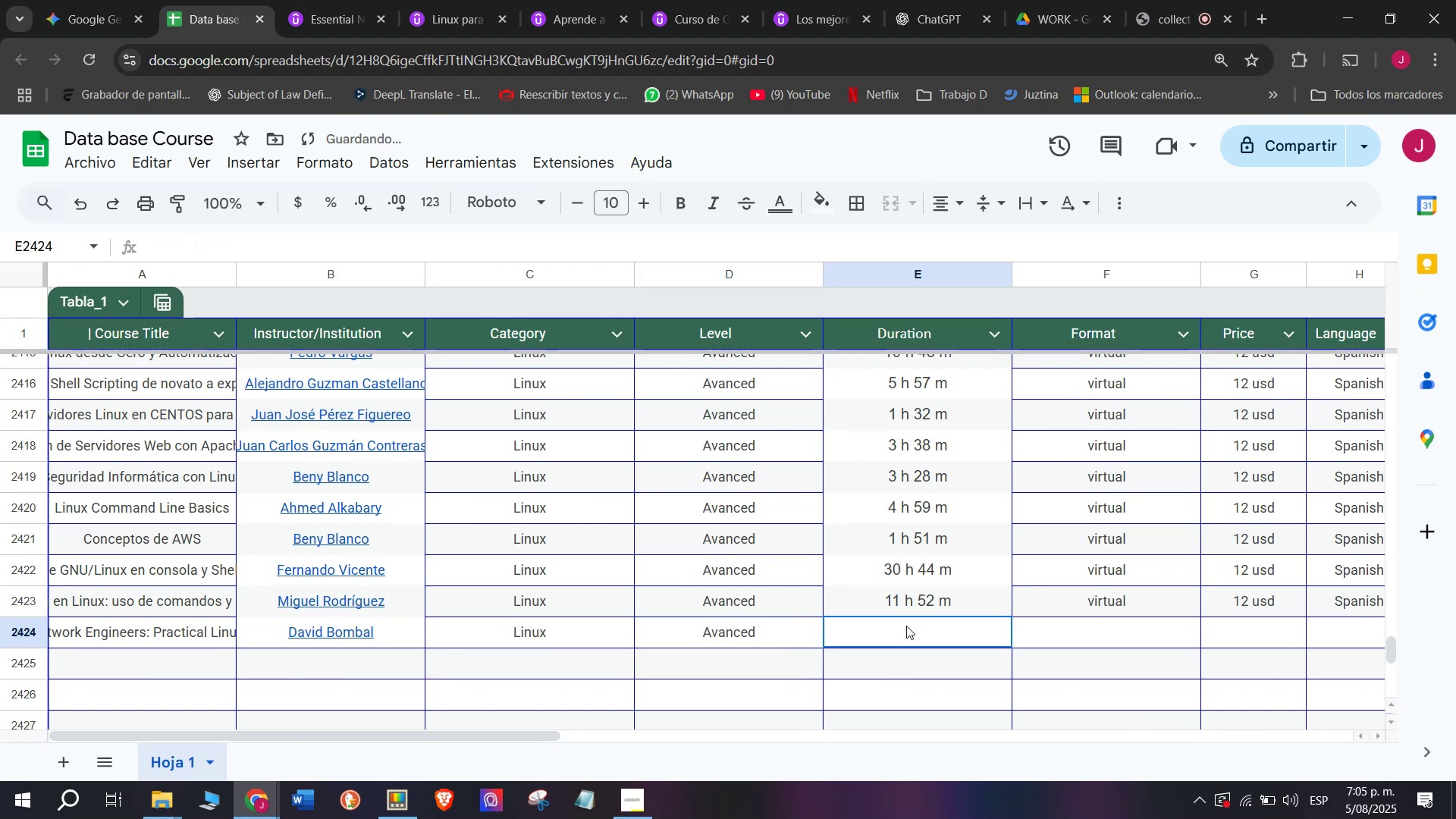 
left_click([906, 626])
 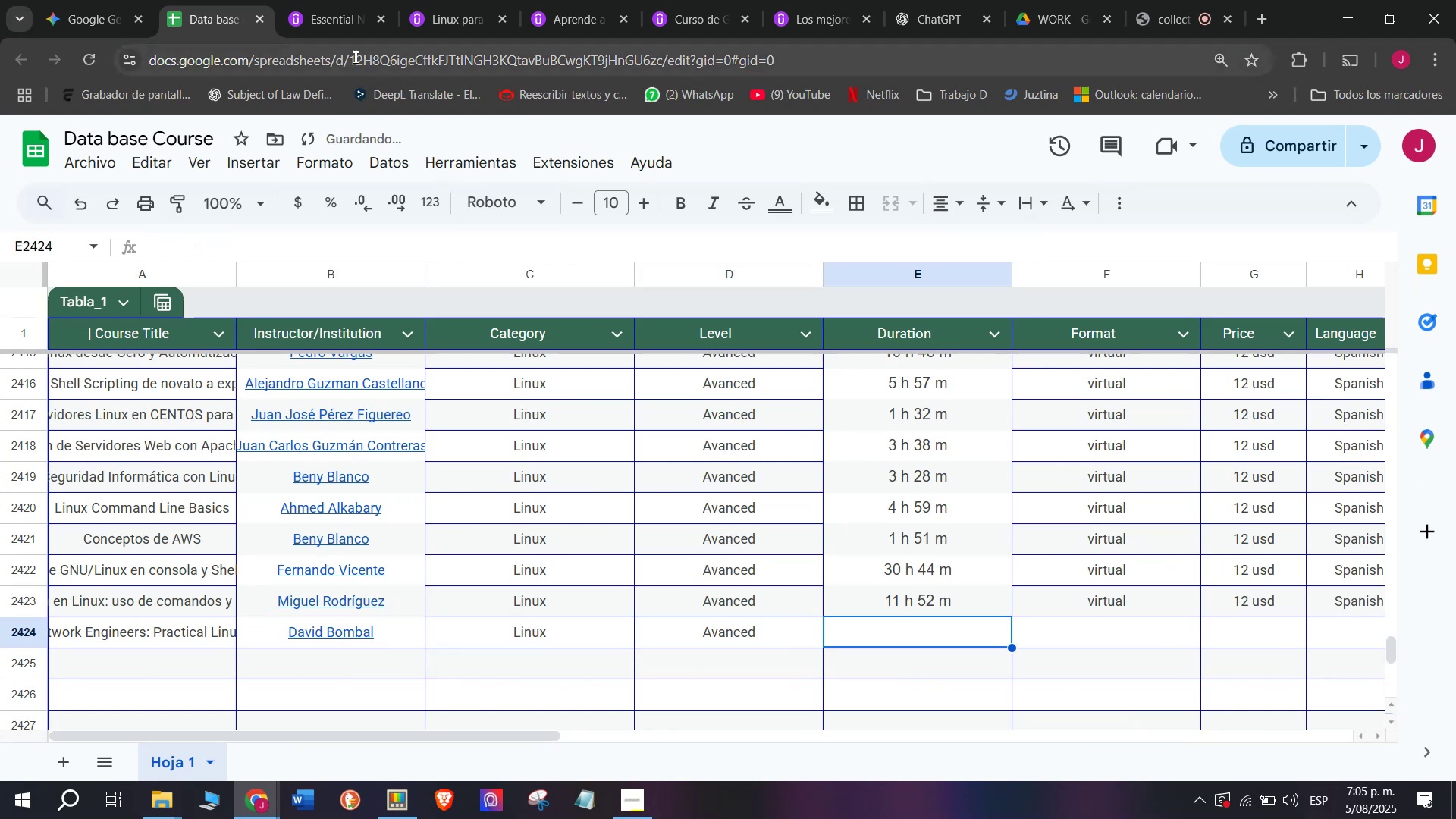 
left_click([352, 0])
 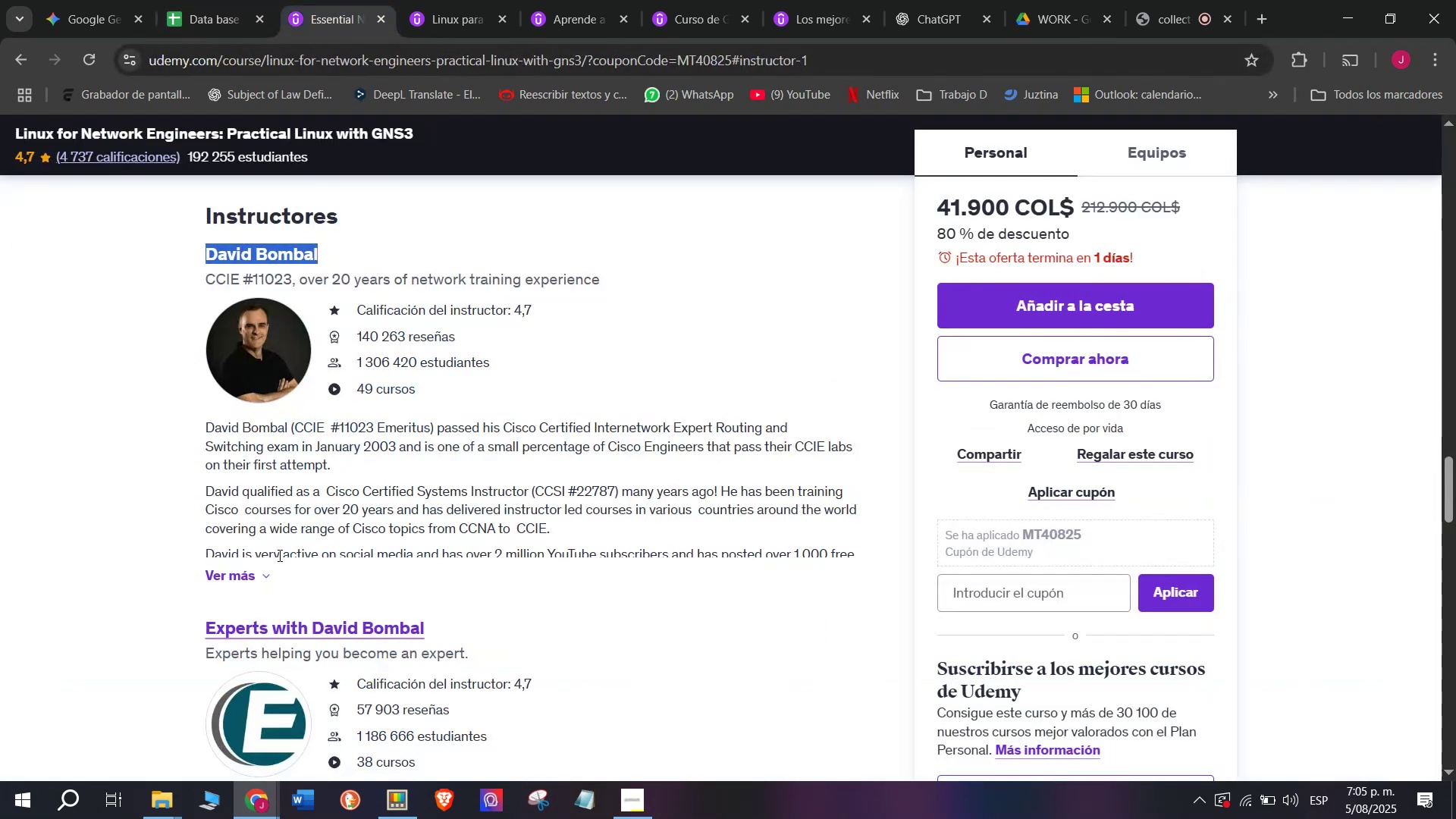 
scroll: coordinate [302, 598], scroll_direction: up, amount: 10.0
 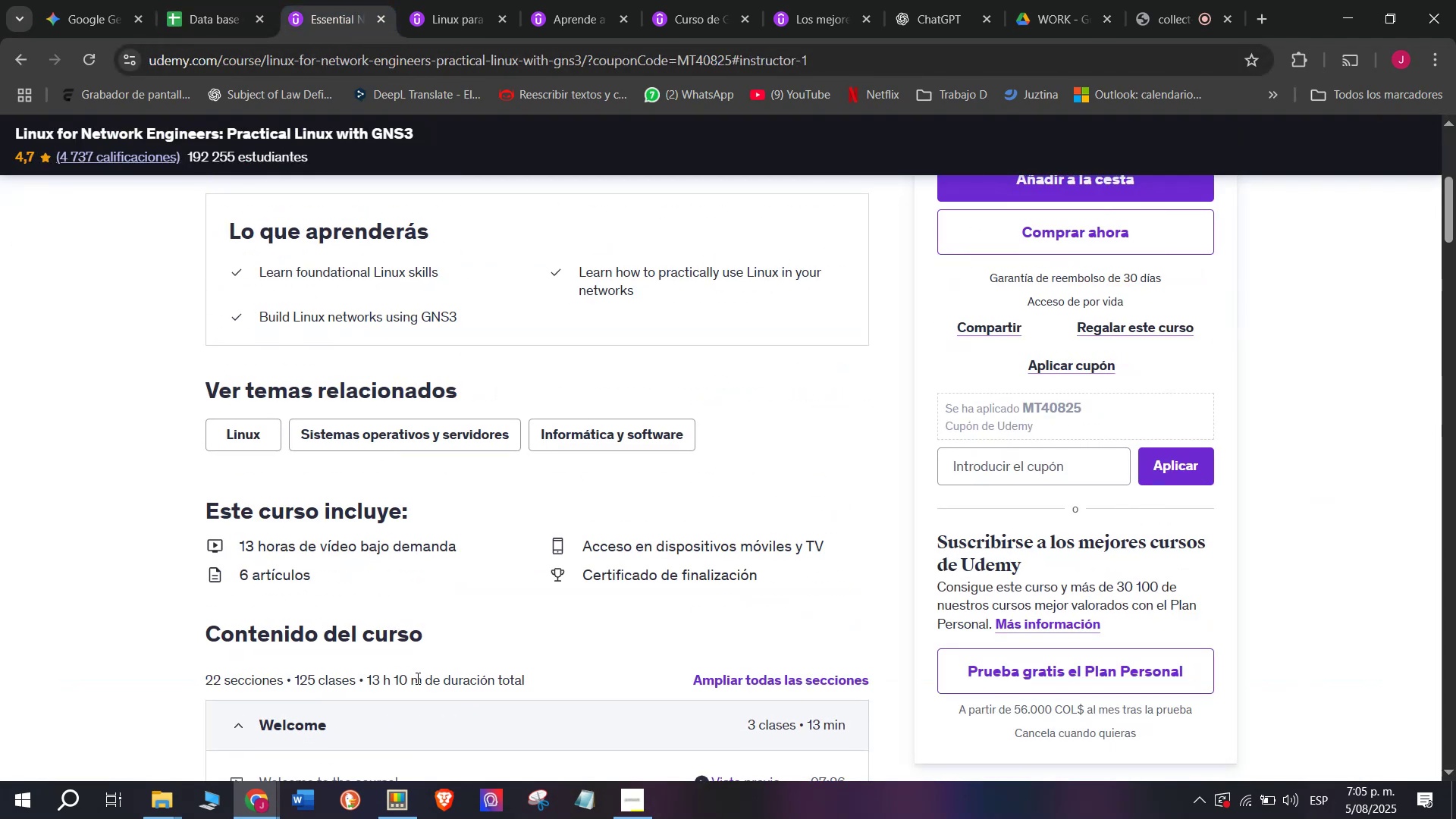 
left_click_drag(start_coordinate=[419, 678], to_coordinate=[364, 680])
 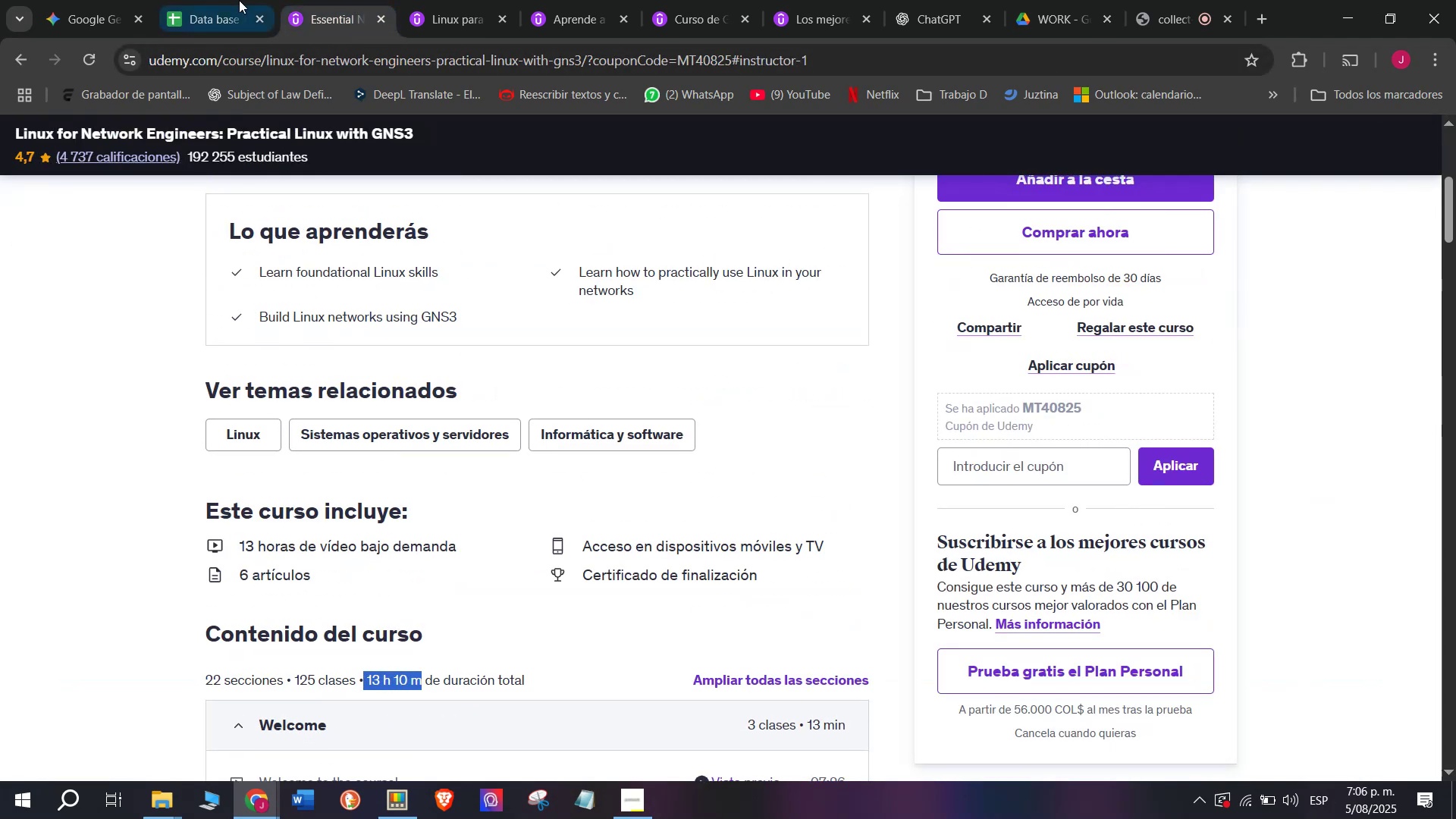 
key(Control+ControlLeft)
 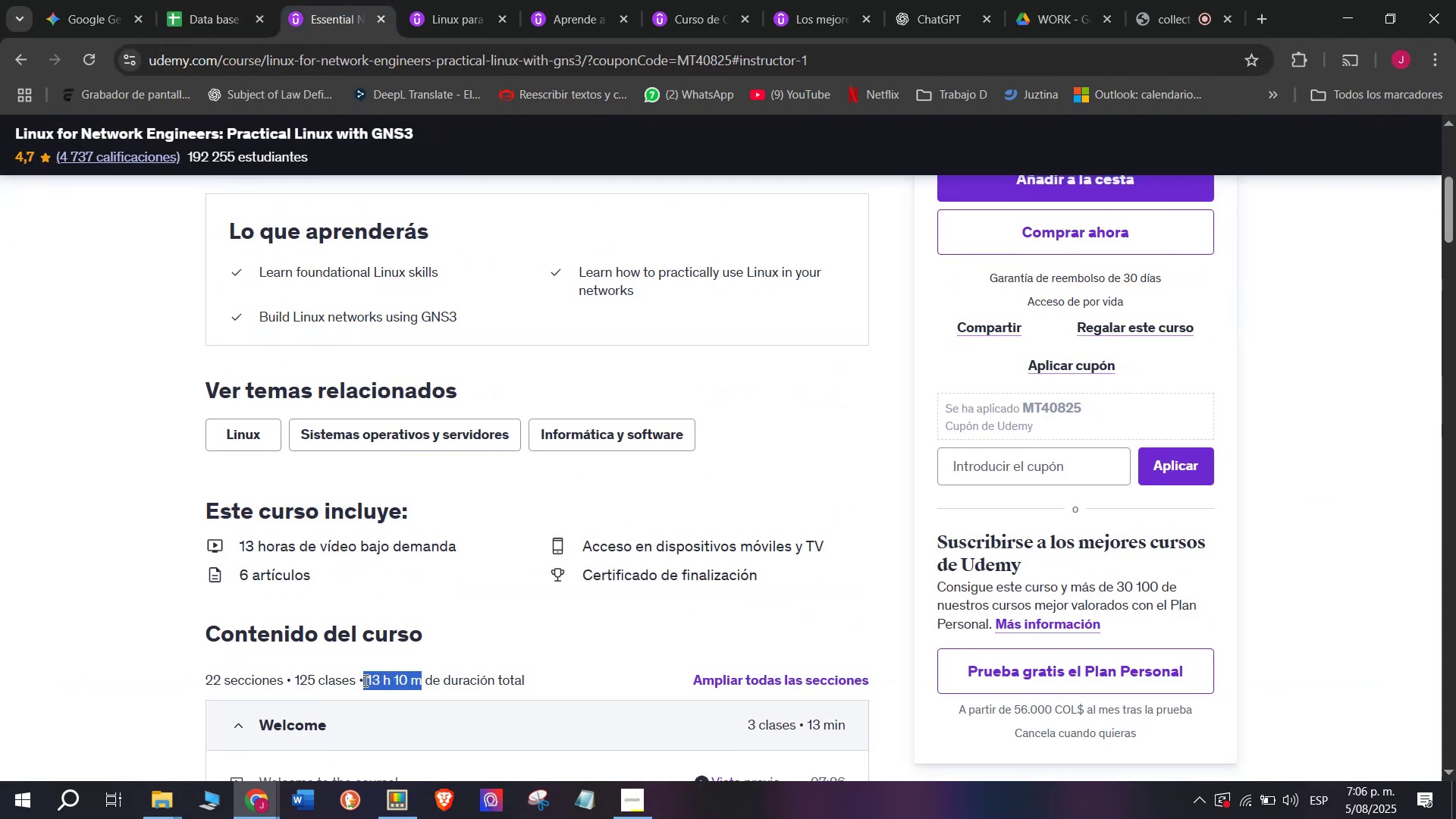 
key(Break)
 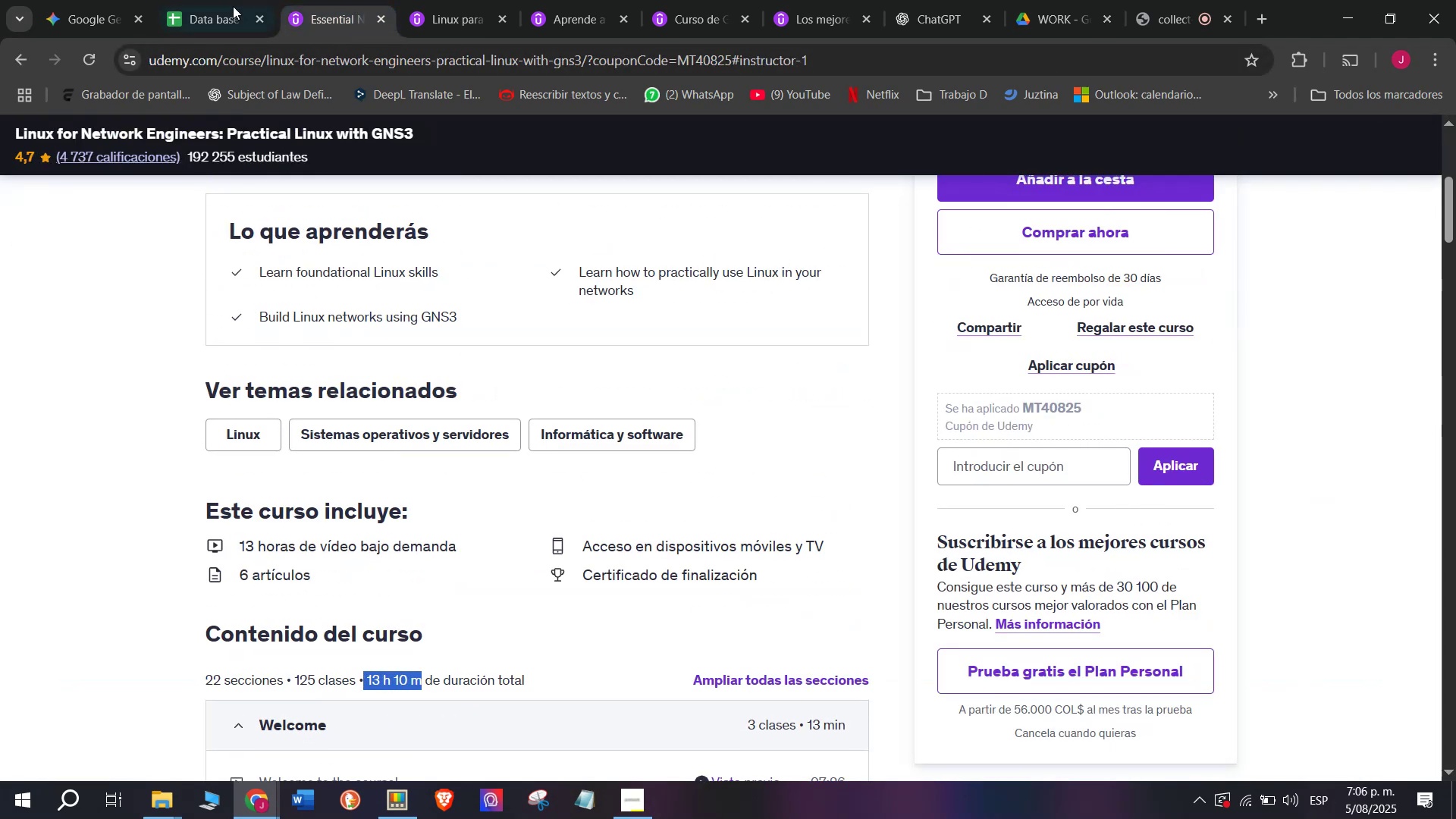 
key(Control+C)
 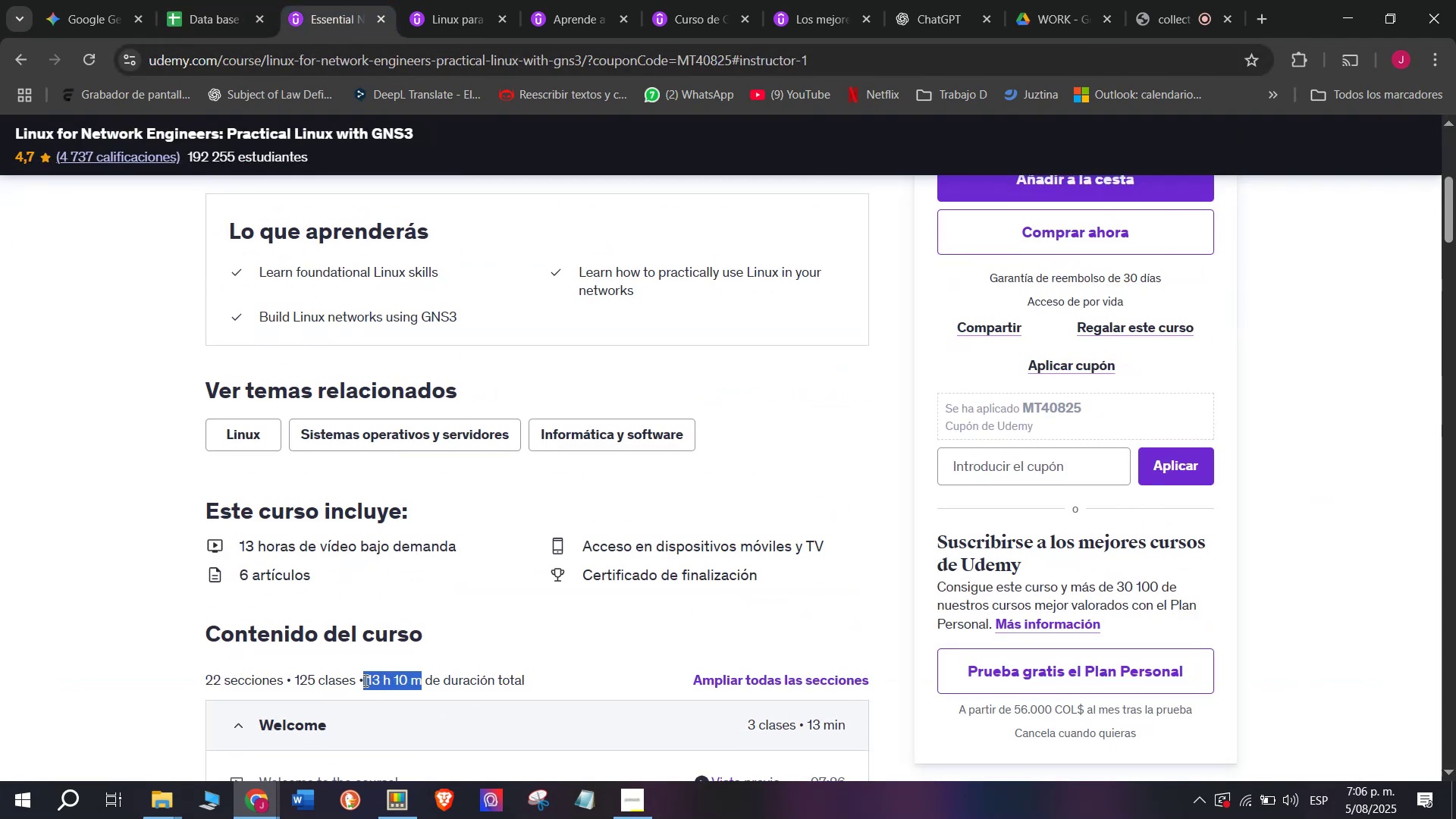 
key(Control+ControlLeft)
 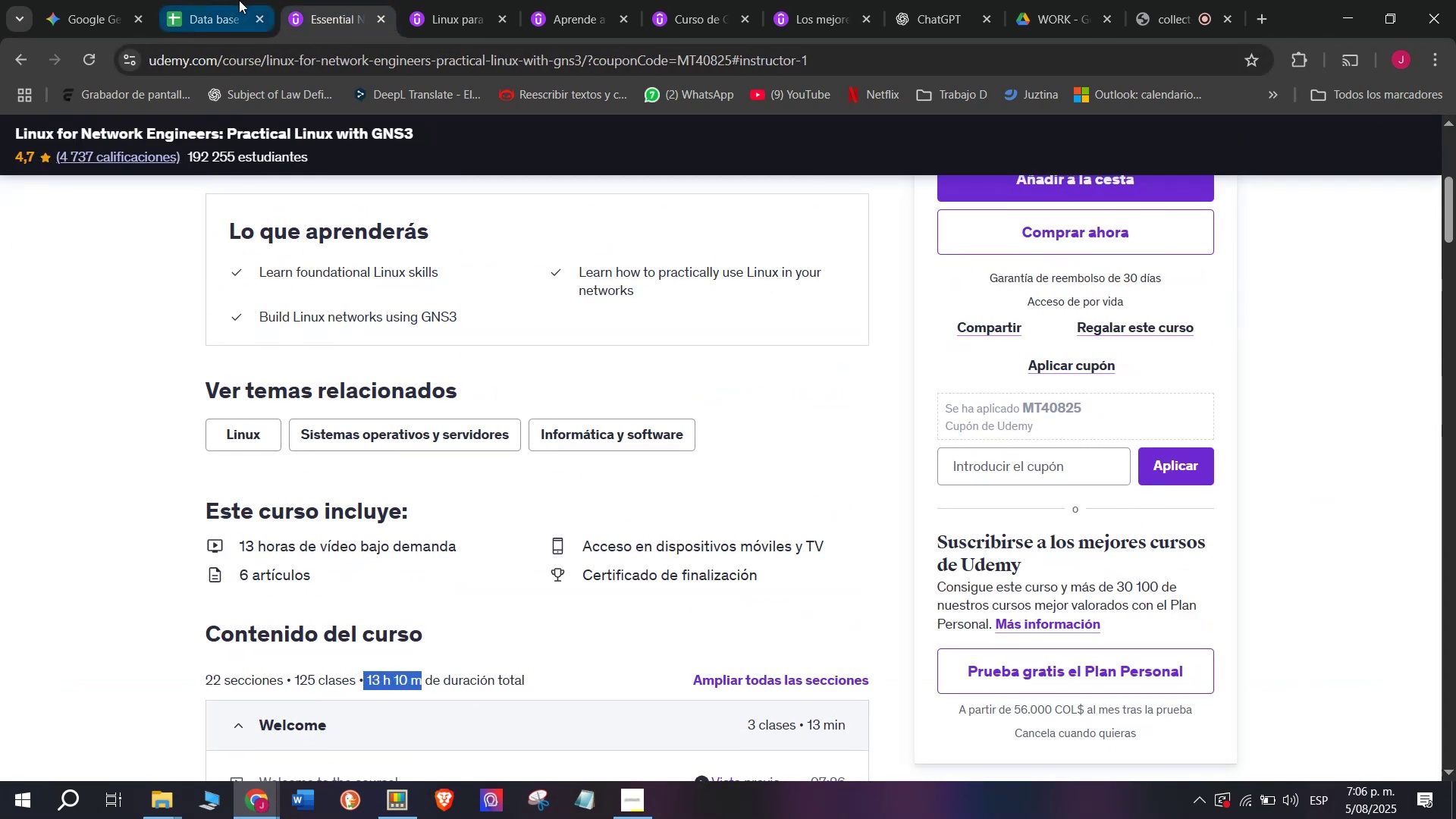 
key(Break)
 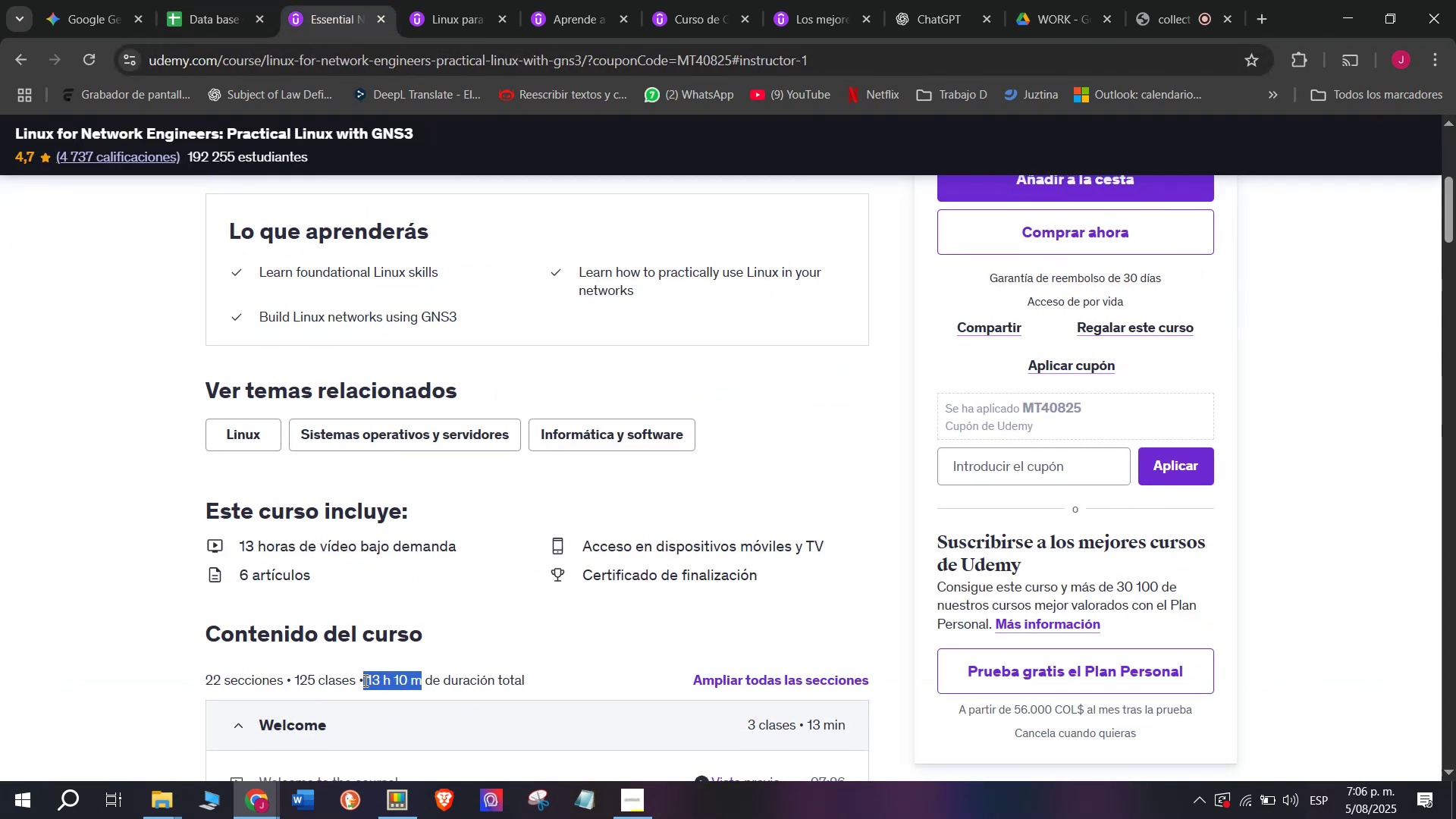 
key(Control+C)
 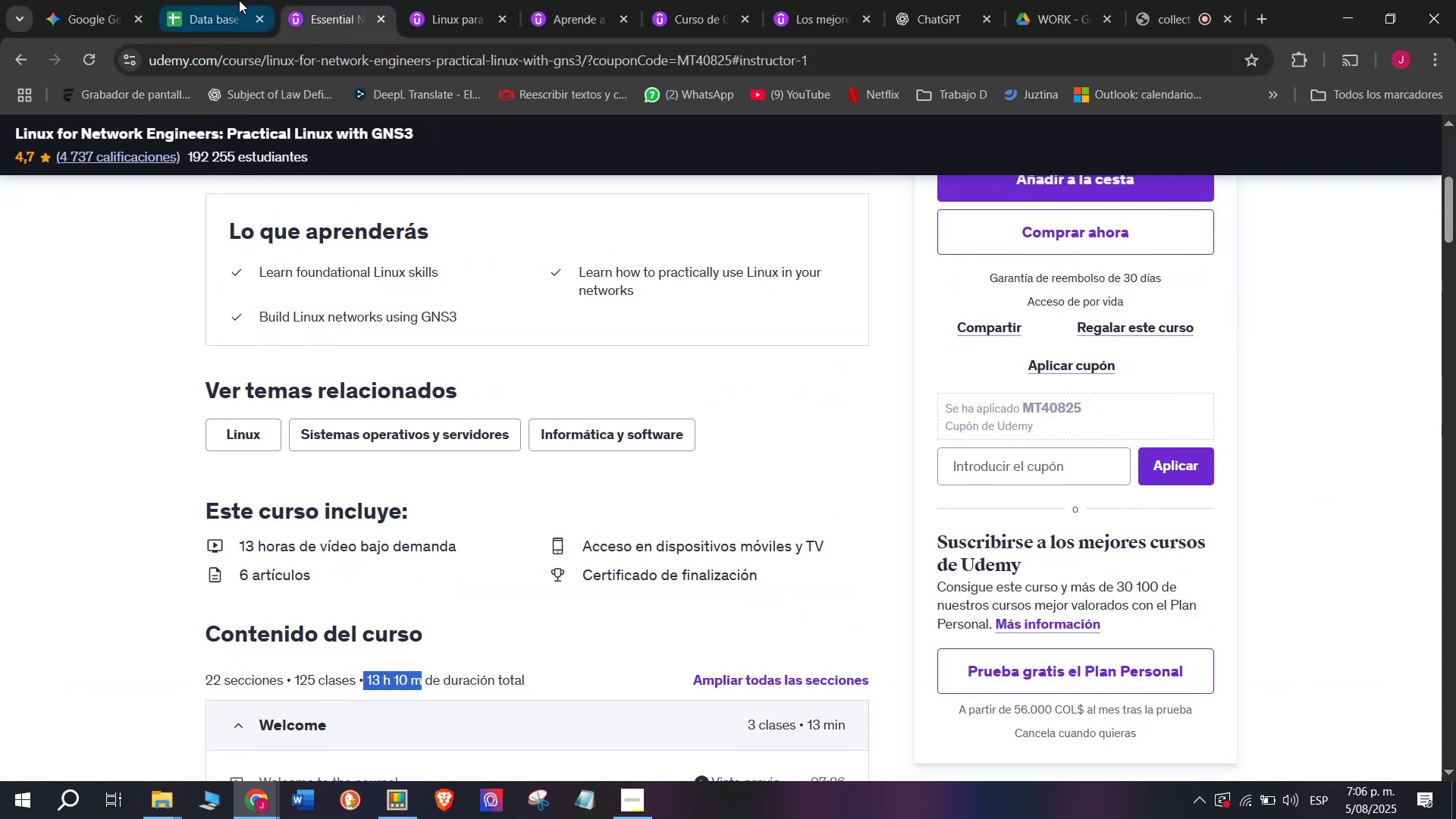 
left_click([239, 0])
 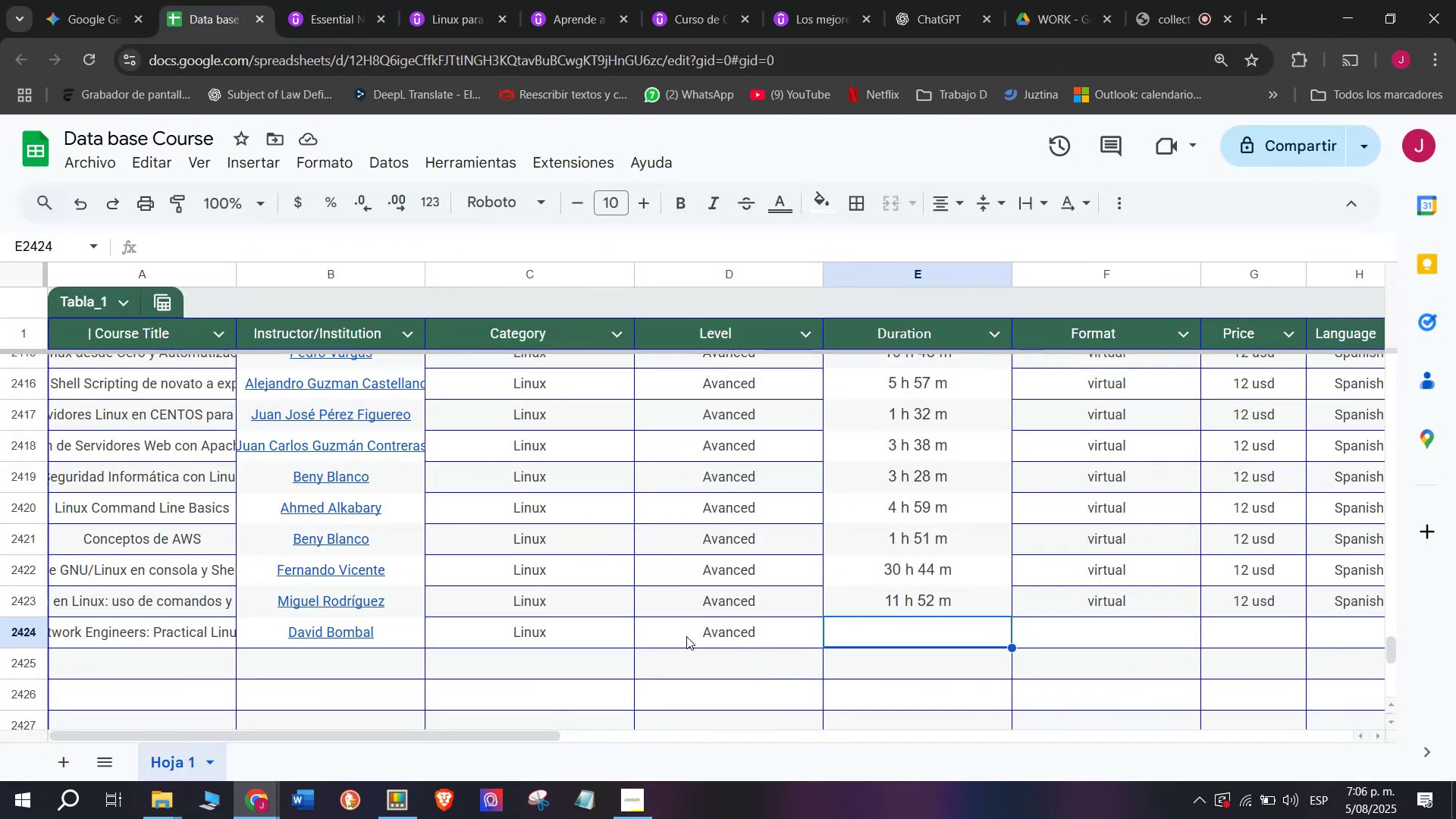 
key(Z)
 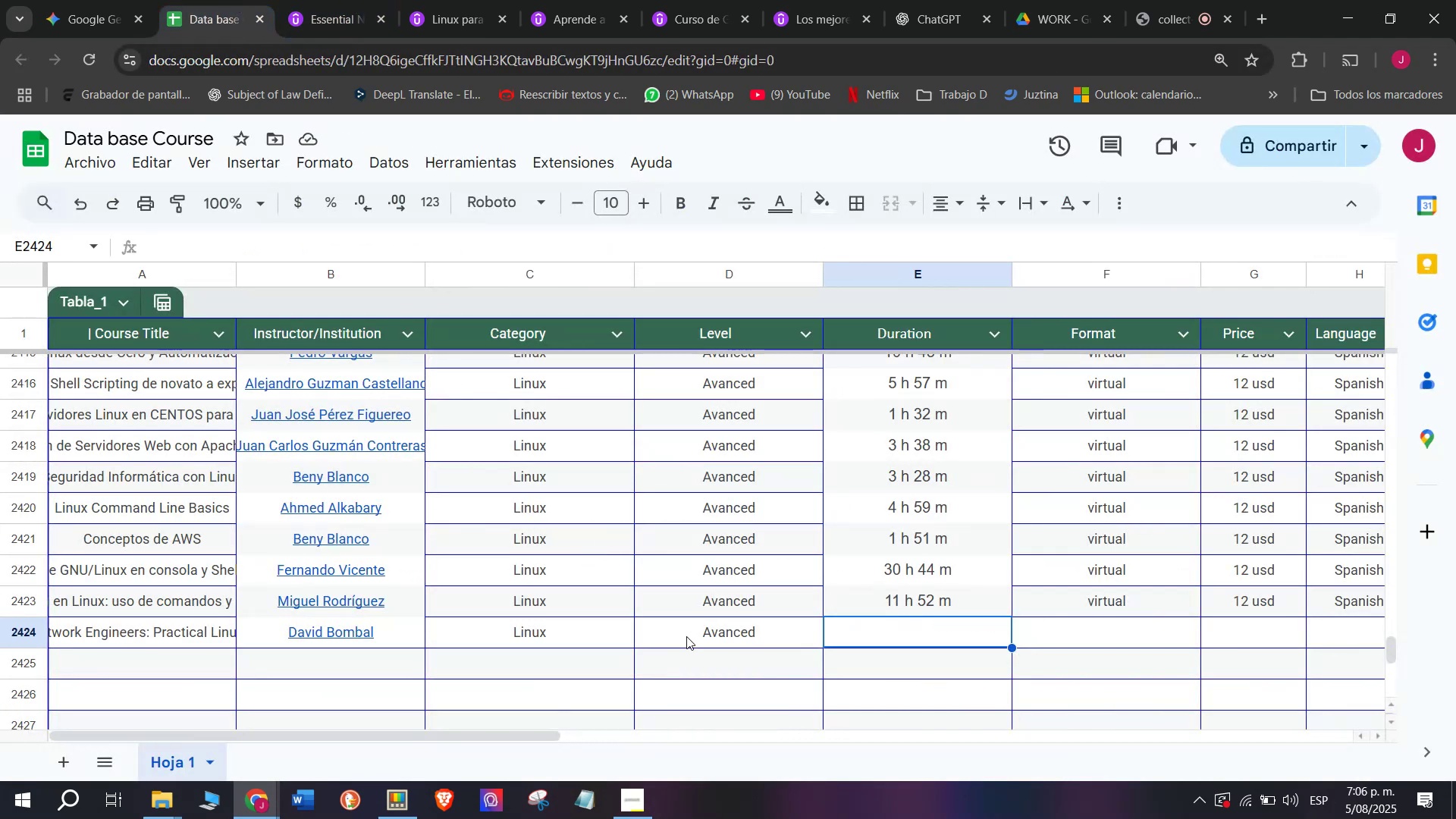 
key(Control+ControlLeft)
 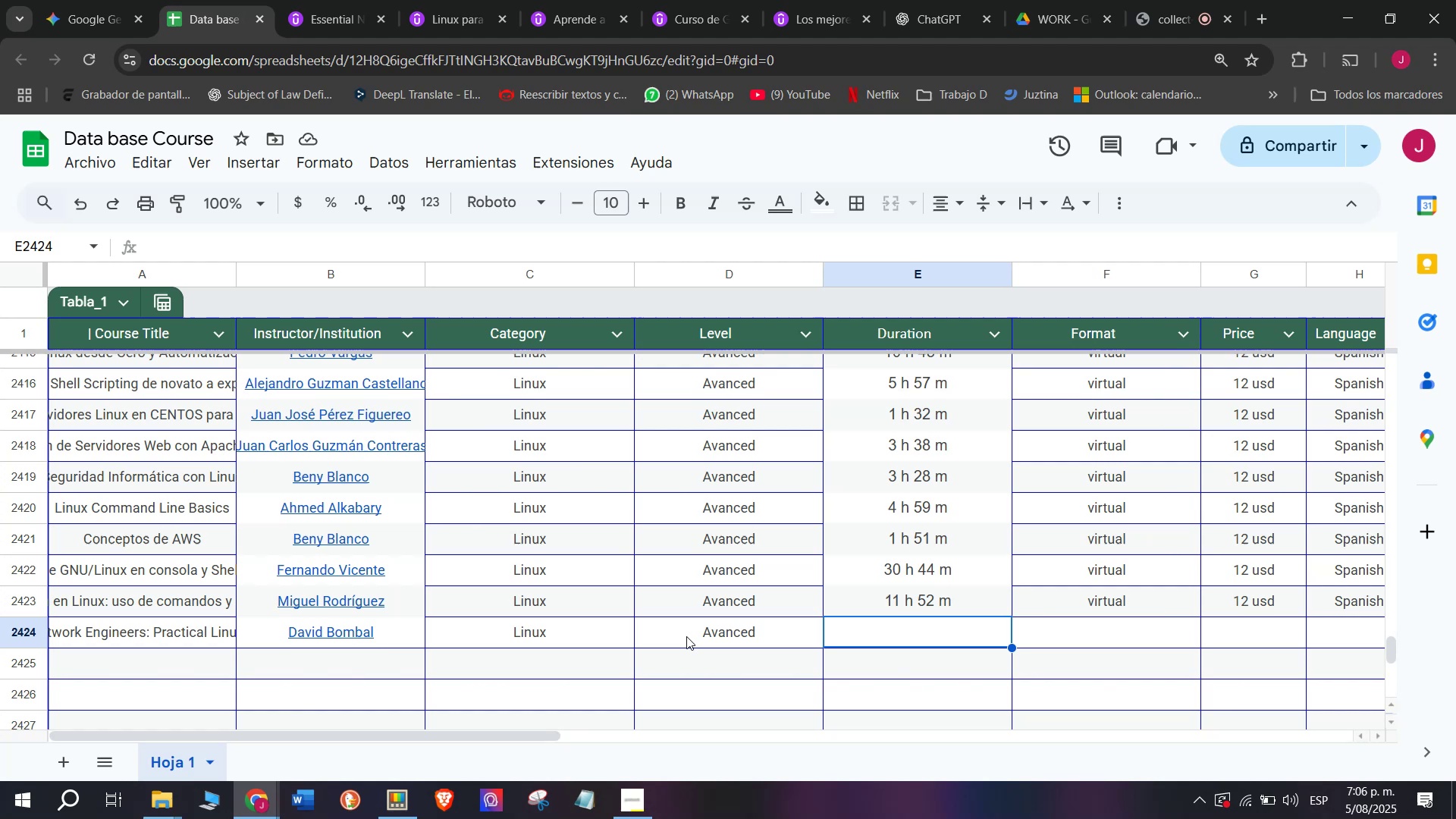 
key(Control+V)
 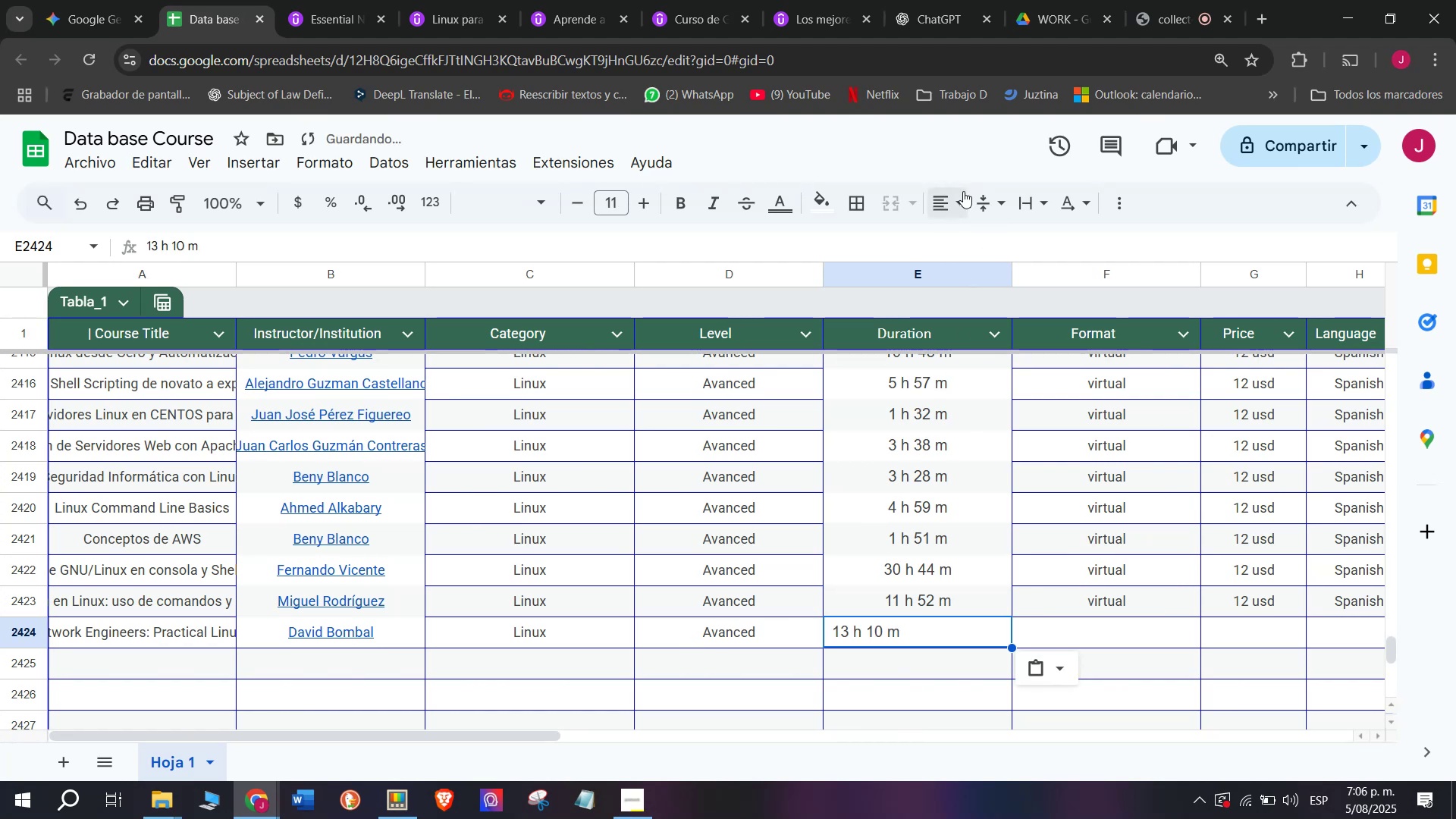 
double_click([974, 243])
 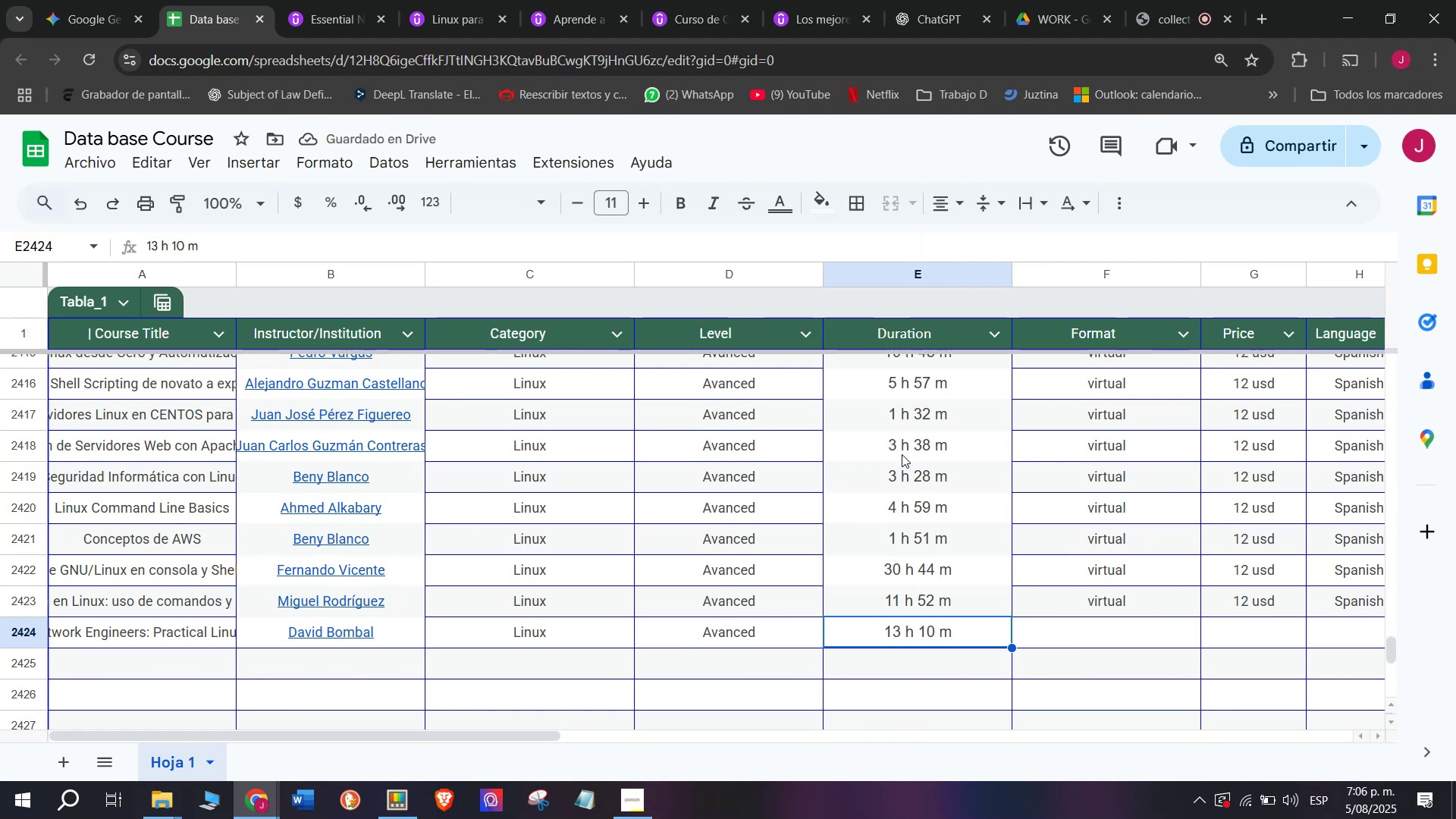 
left_click([1075, 594])
 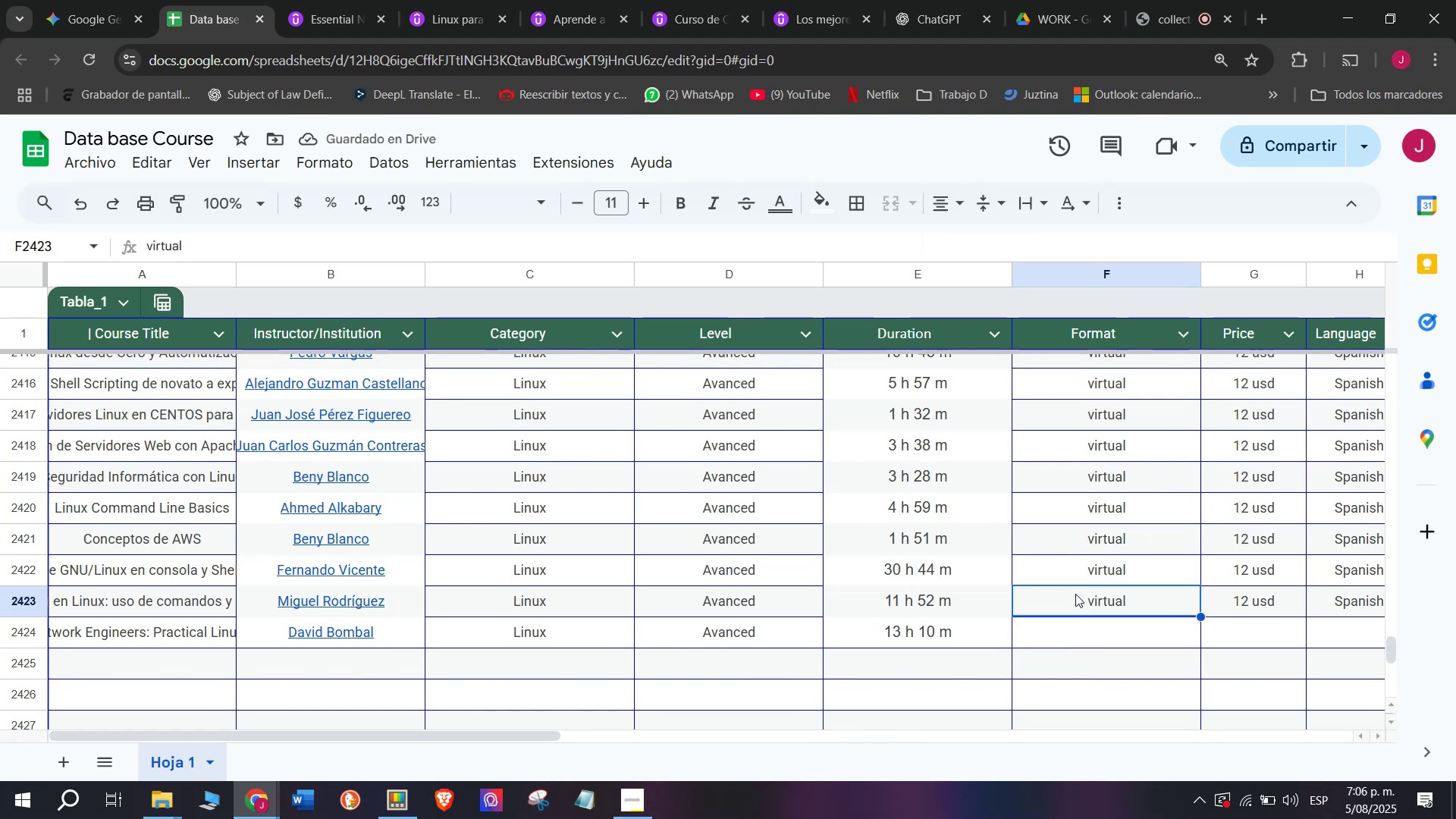 
key(Break)
 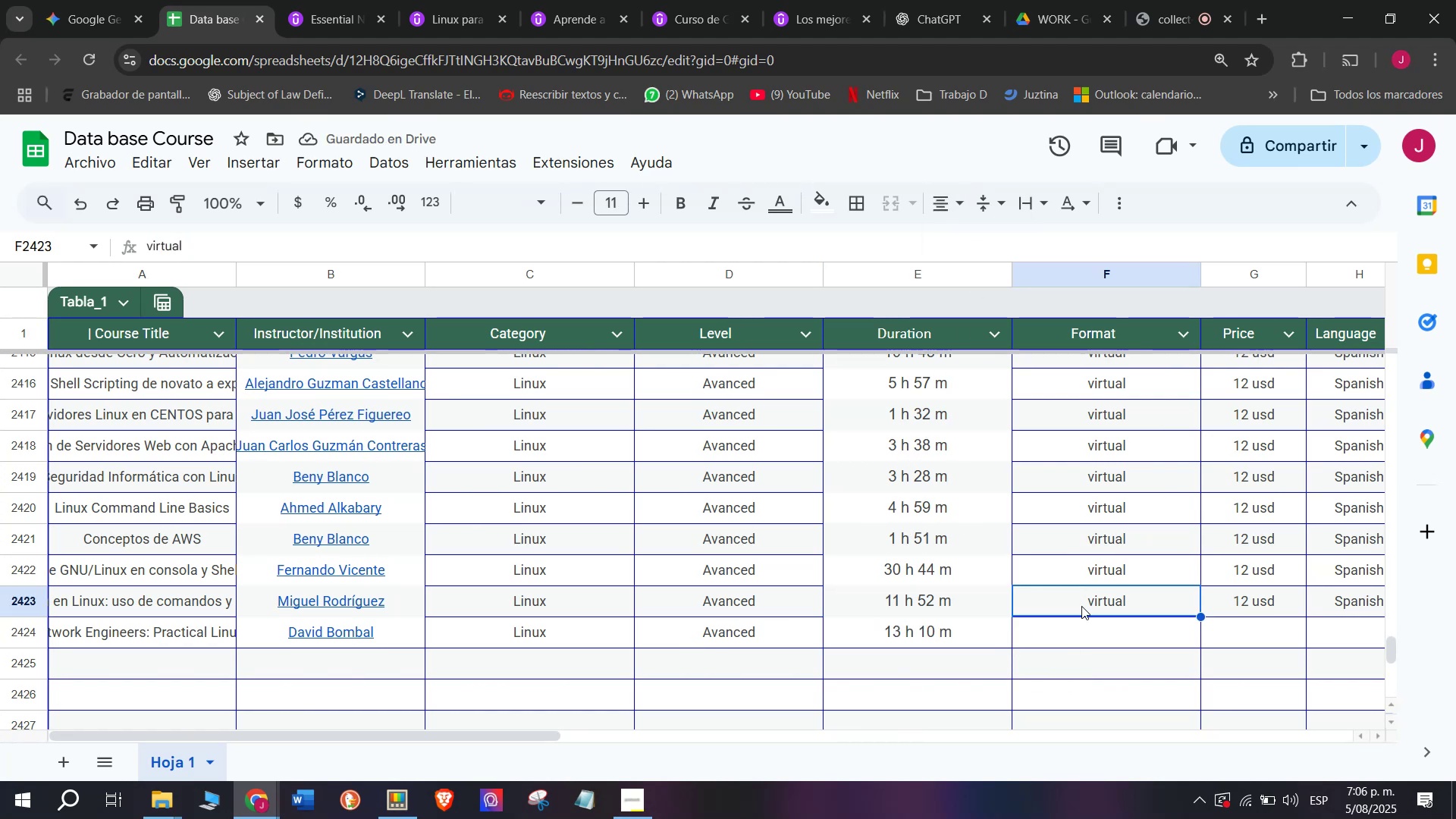 
key(Control+ControlLeft)
 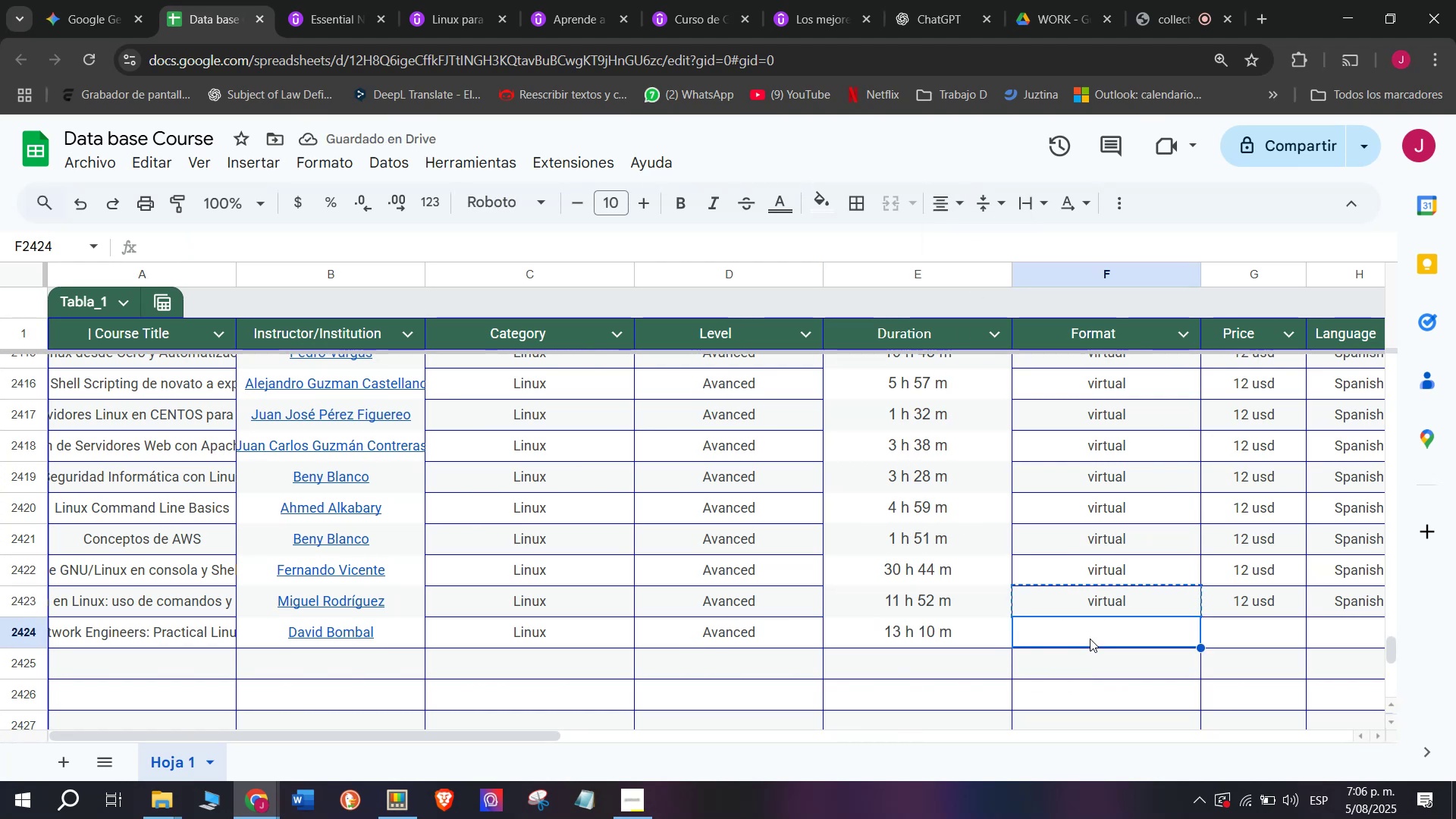 
key(Control+C)
 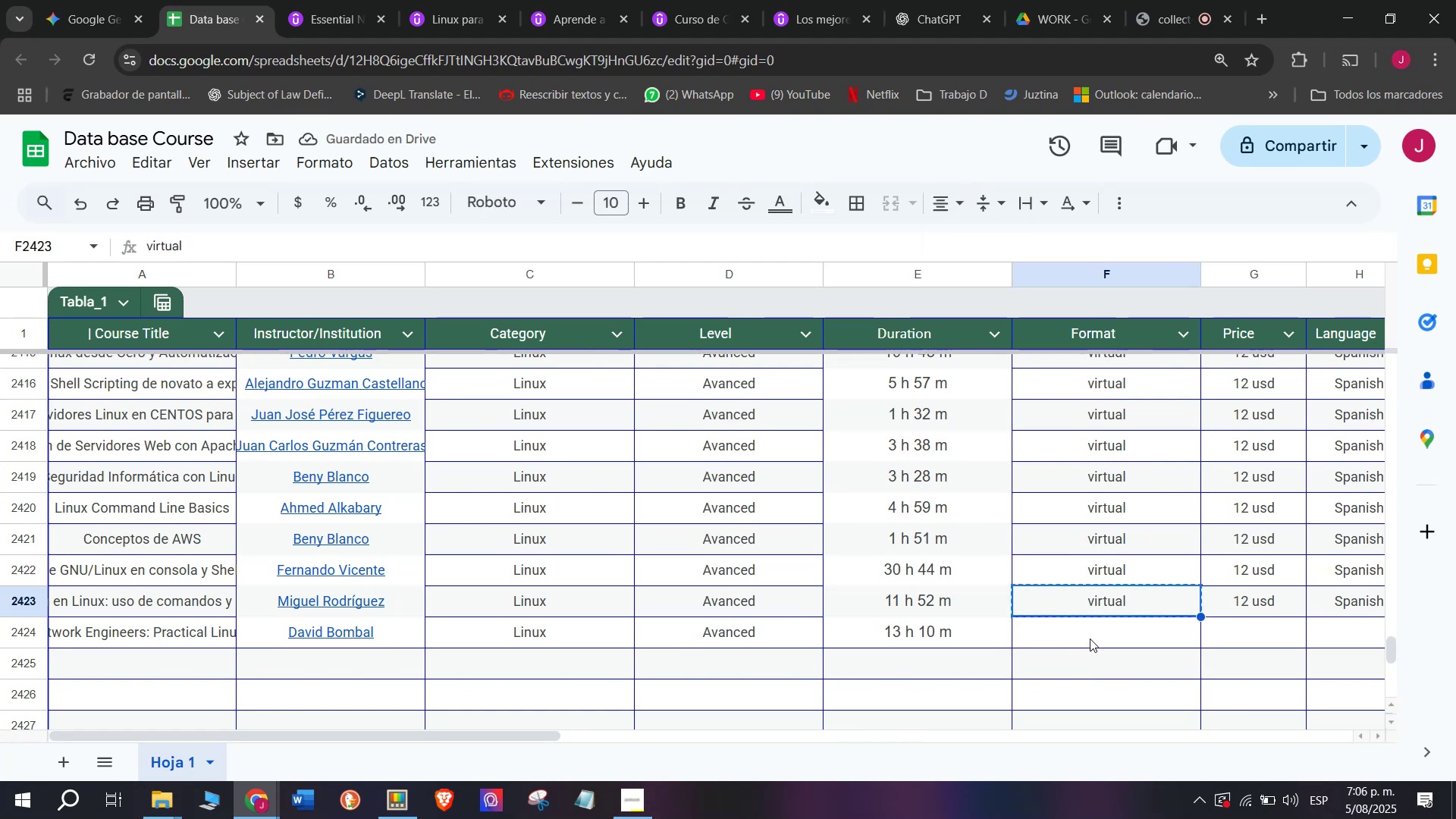 
double_click([1090, 639])
 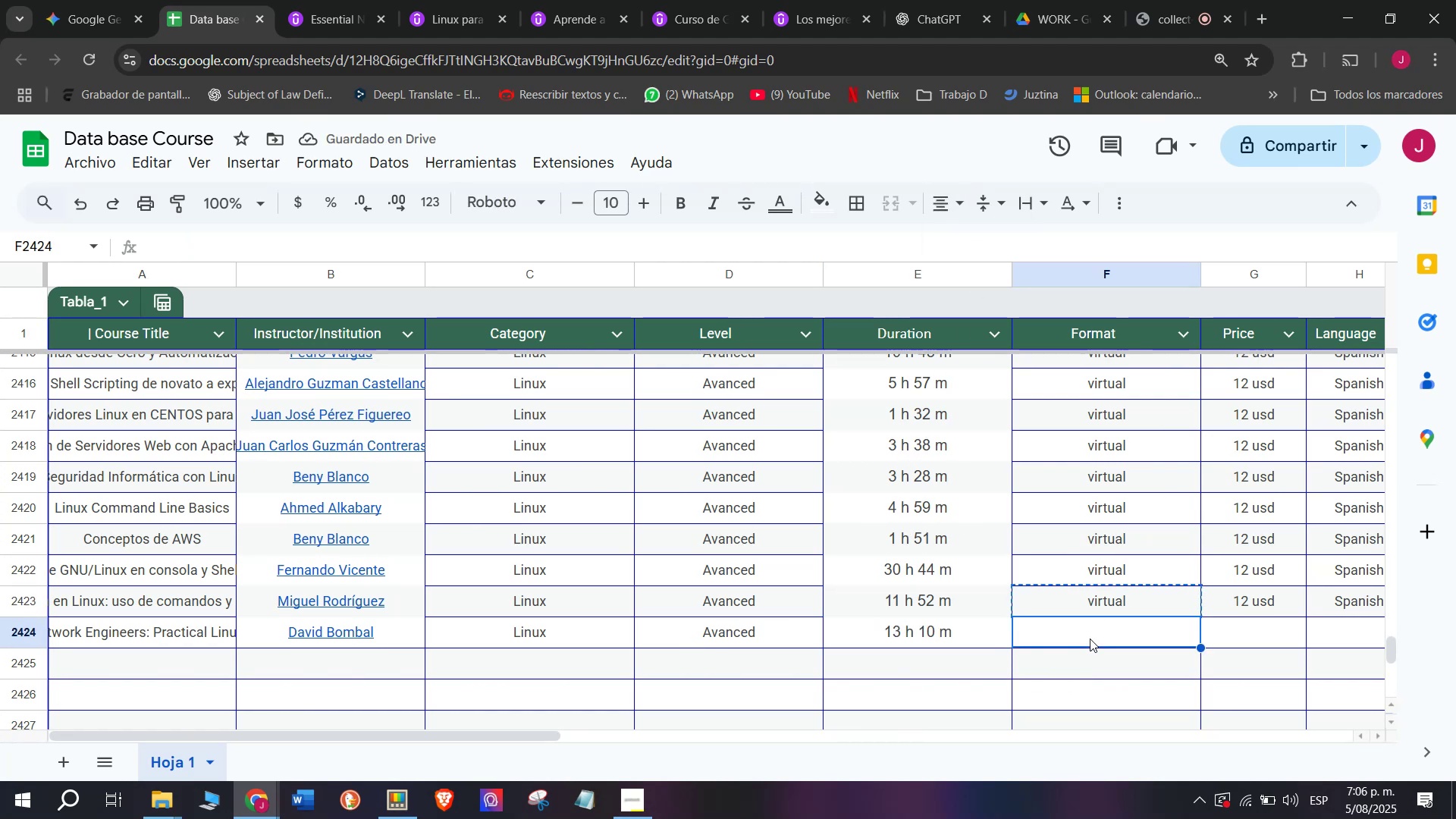 
key(Z)
 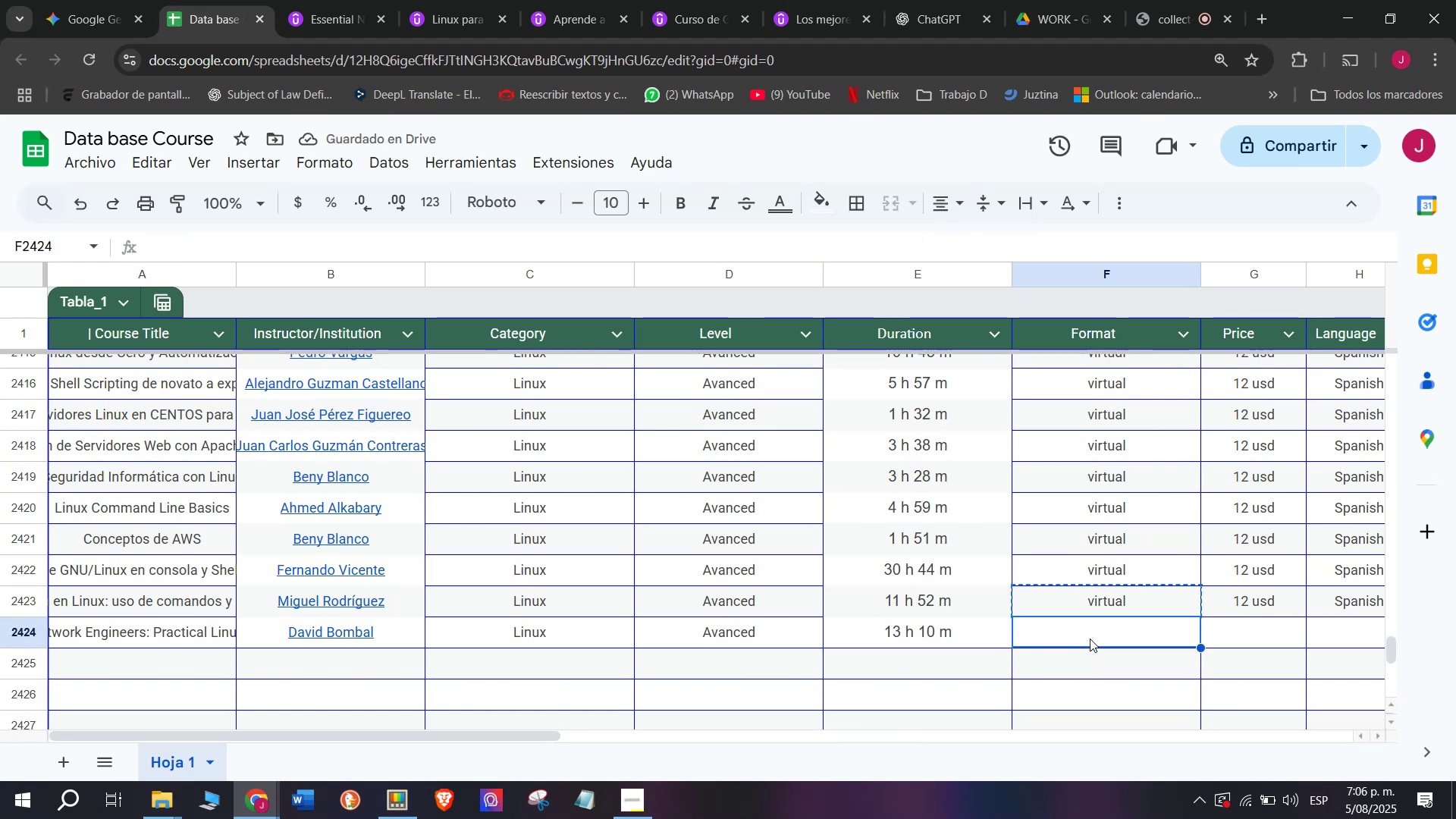 
key(Control+ControlLeft)
 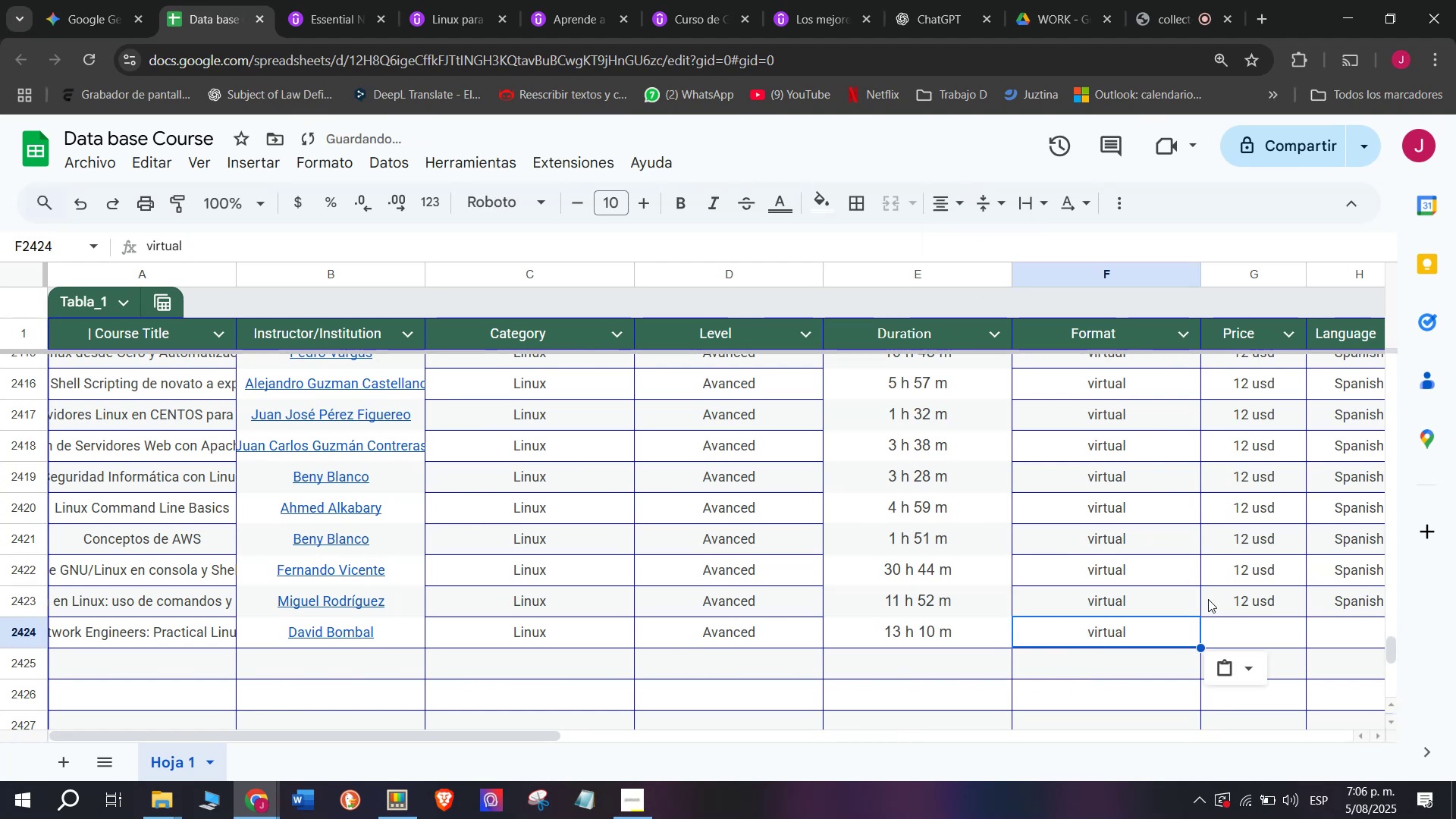 
key(Control+V)
 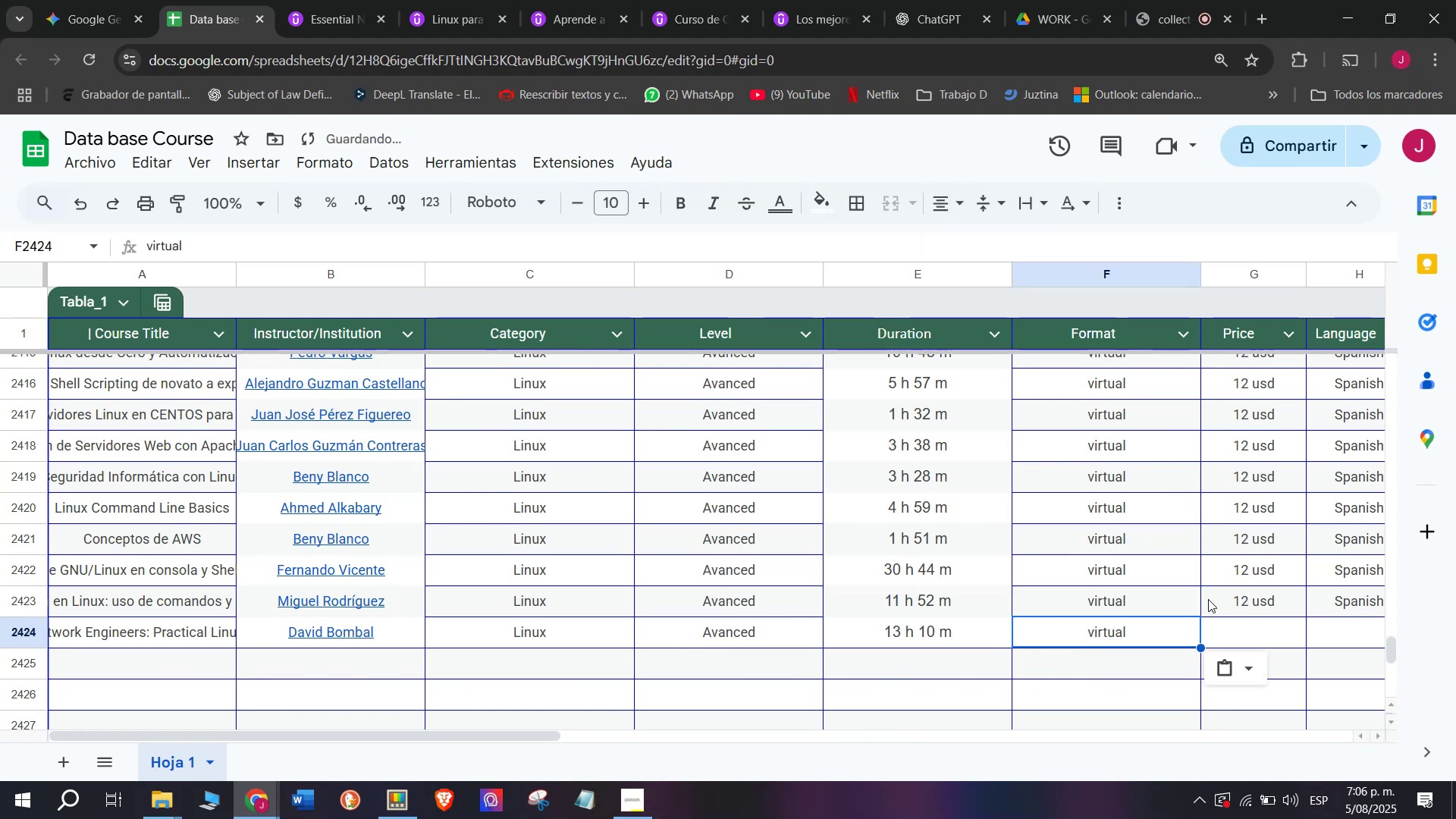 
left_click([1210, 599])
 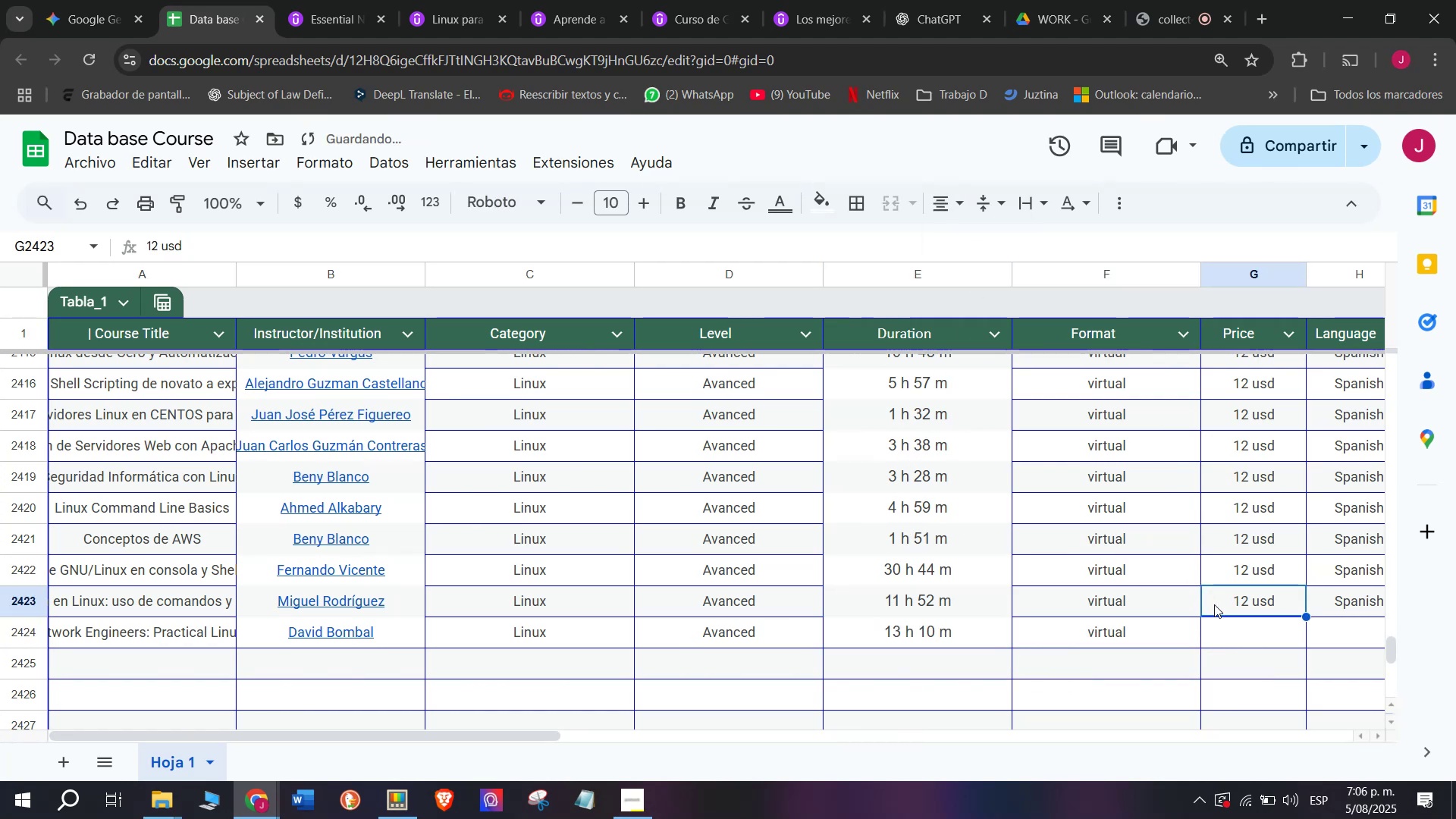 
key(Control+ControlLeft)
 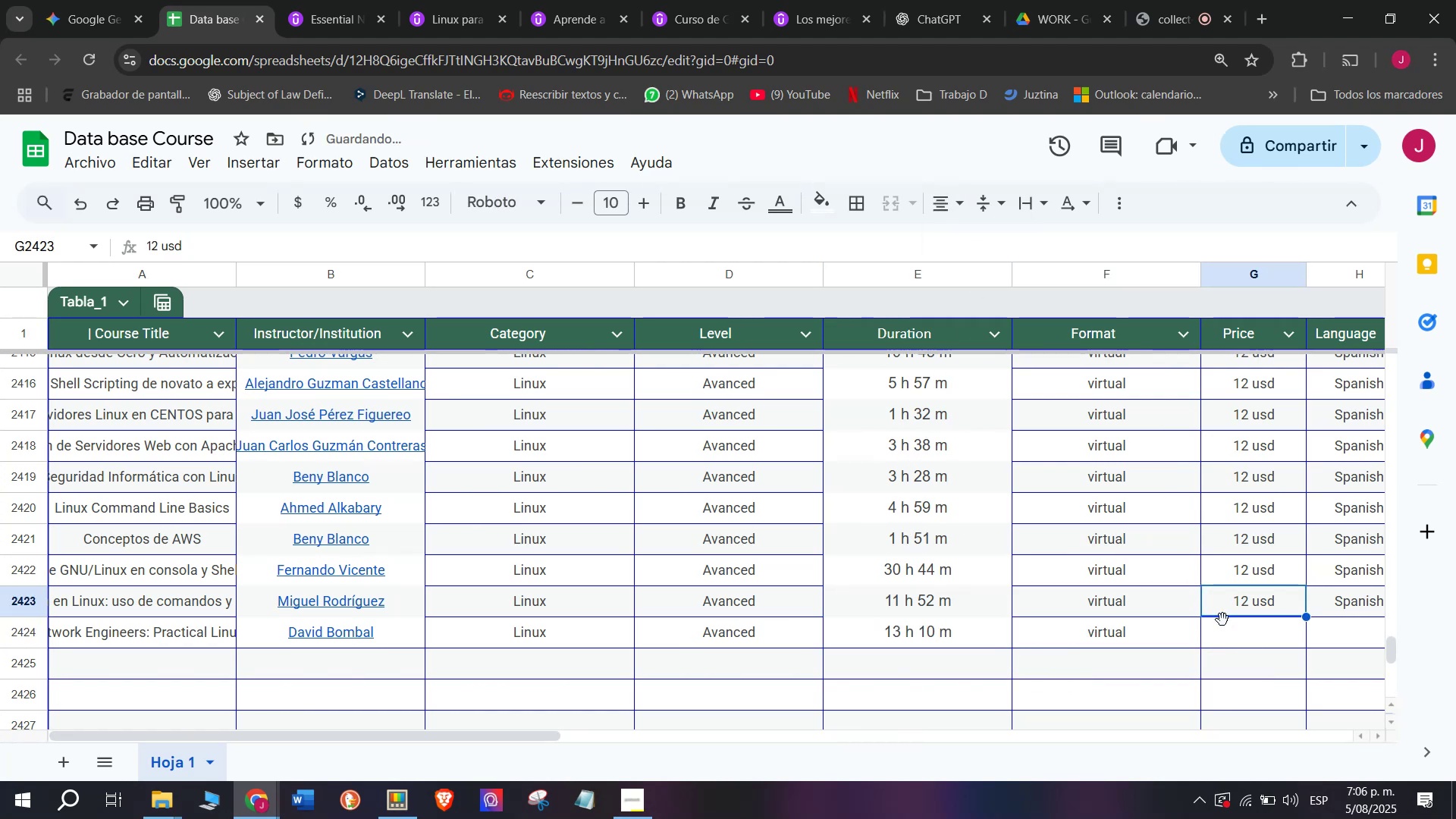 
key(Break)
 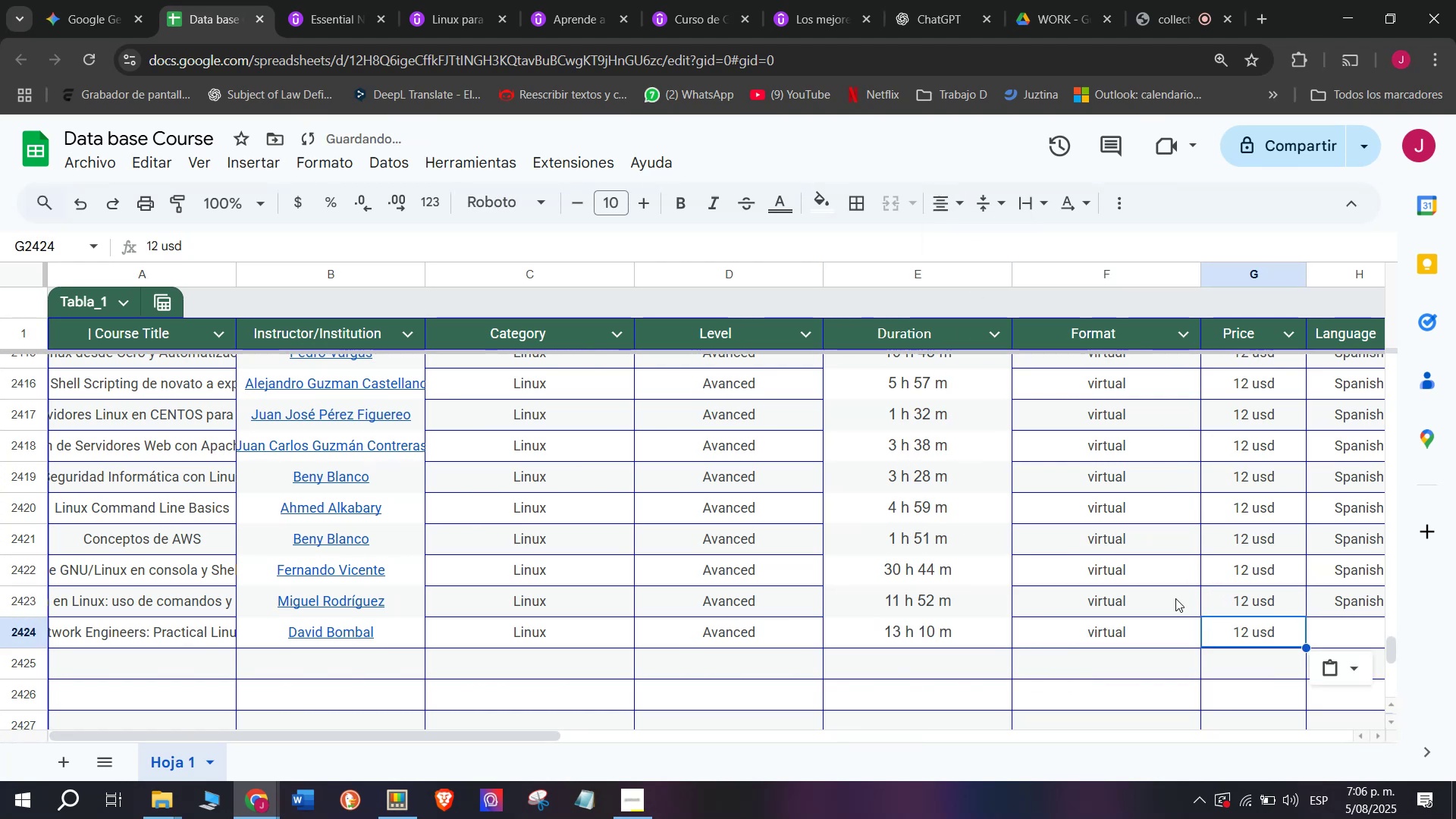 
key(Control+C)
 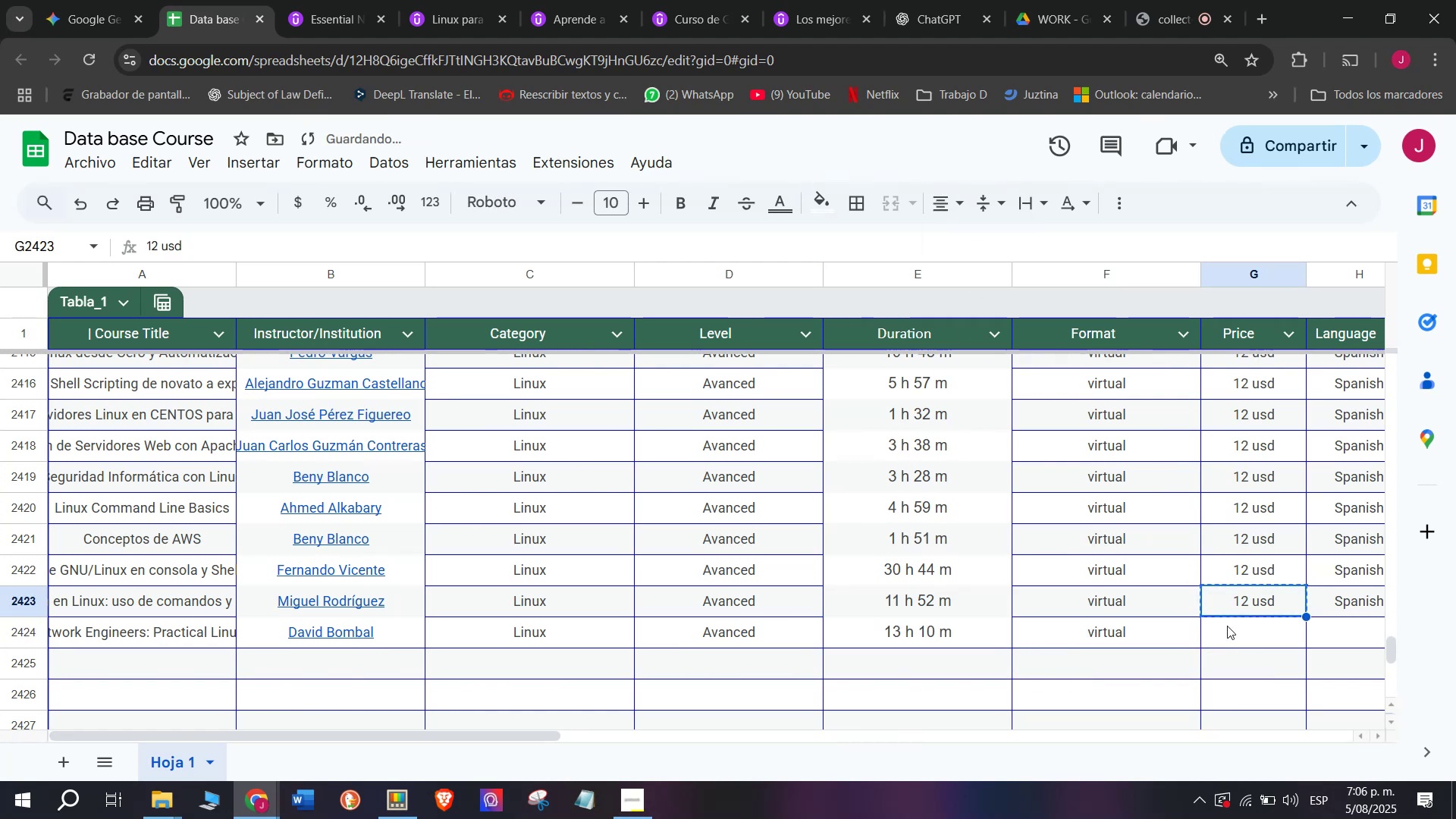 
double_click([1227, 626])
 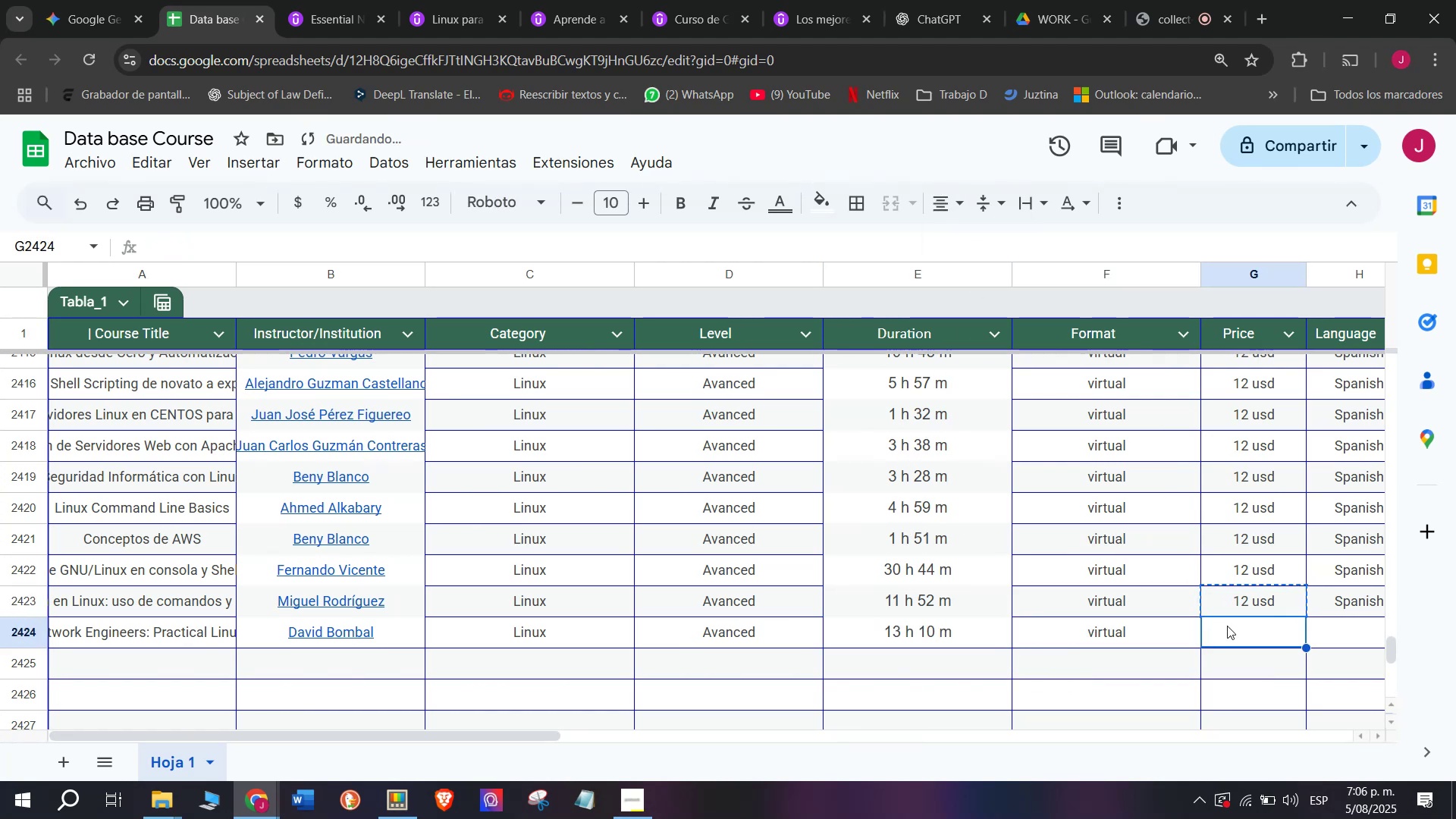 
key(Z)
 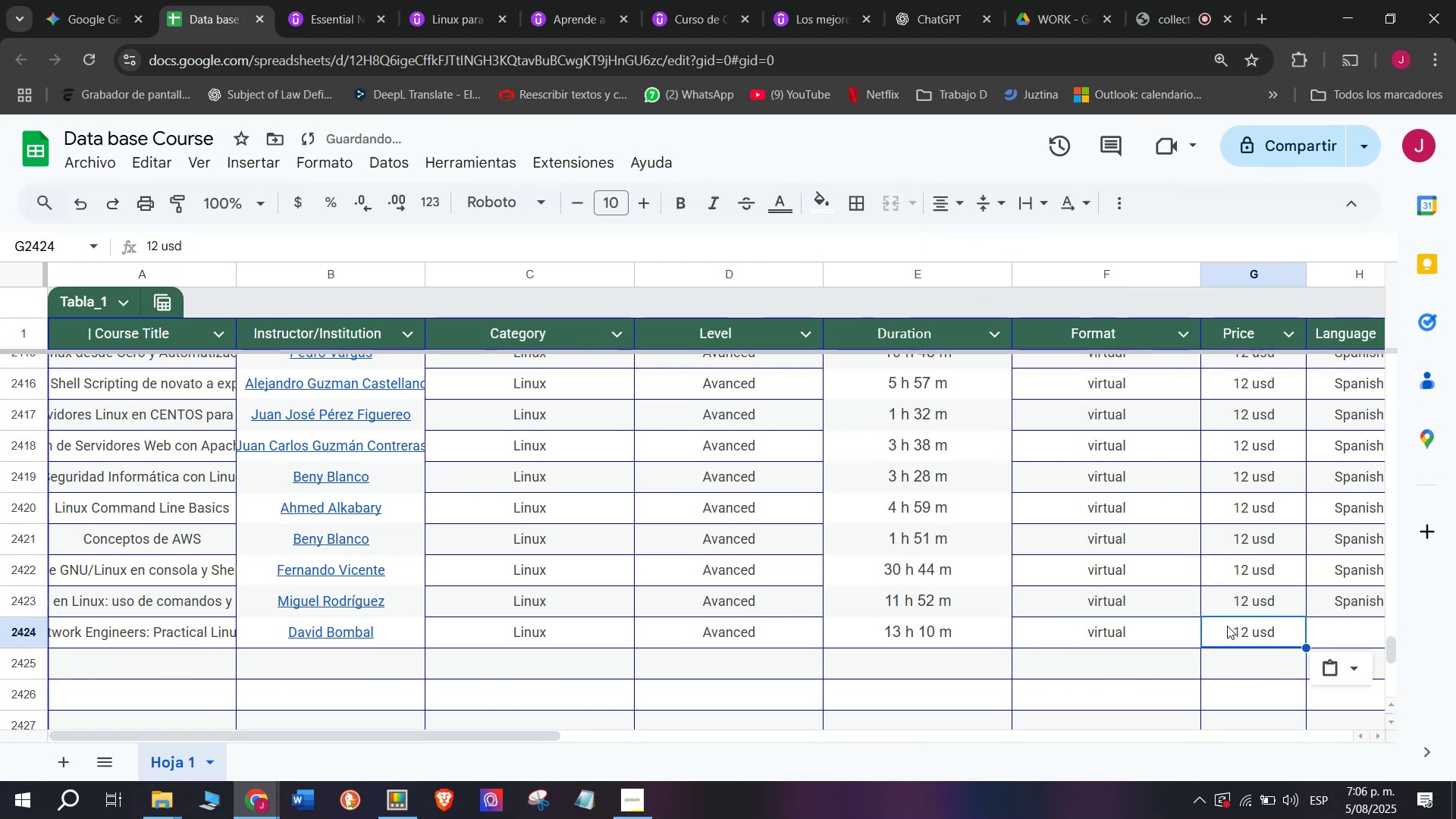 
key(Control+ControlLeft)
 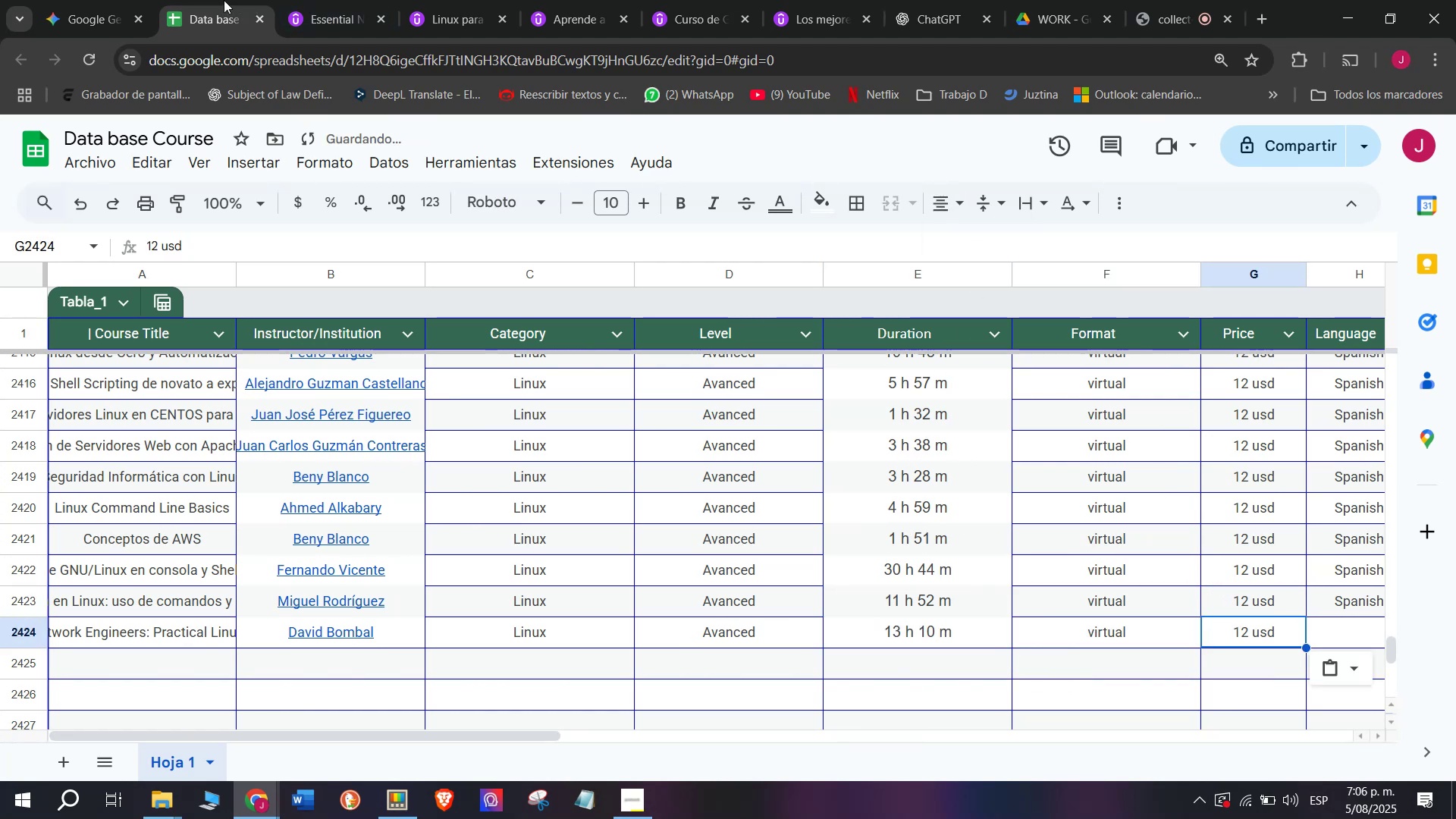 
key(Control+V)
 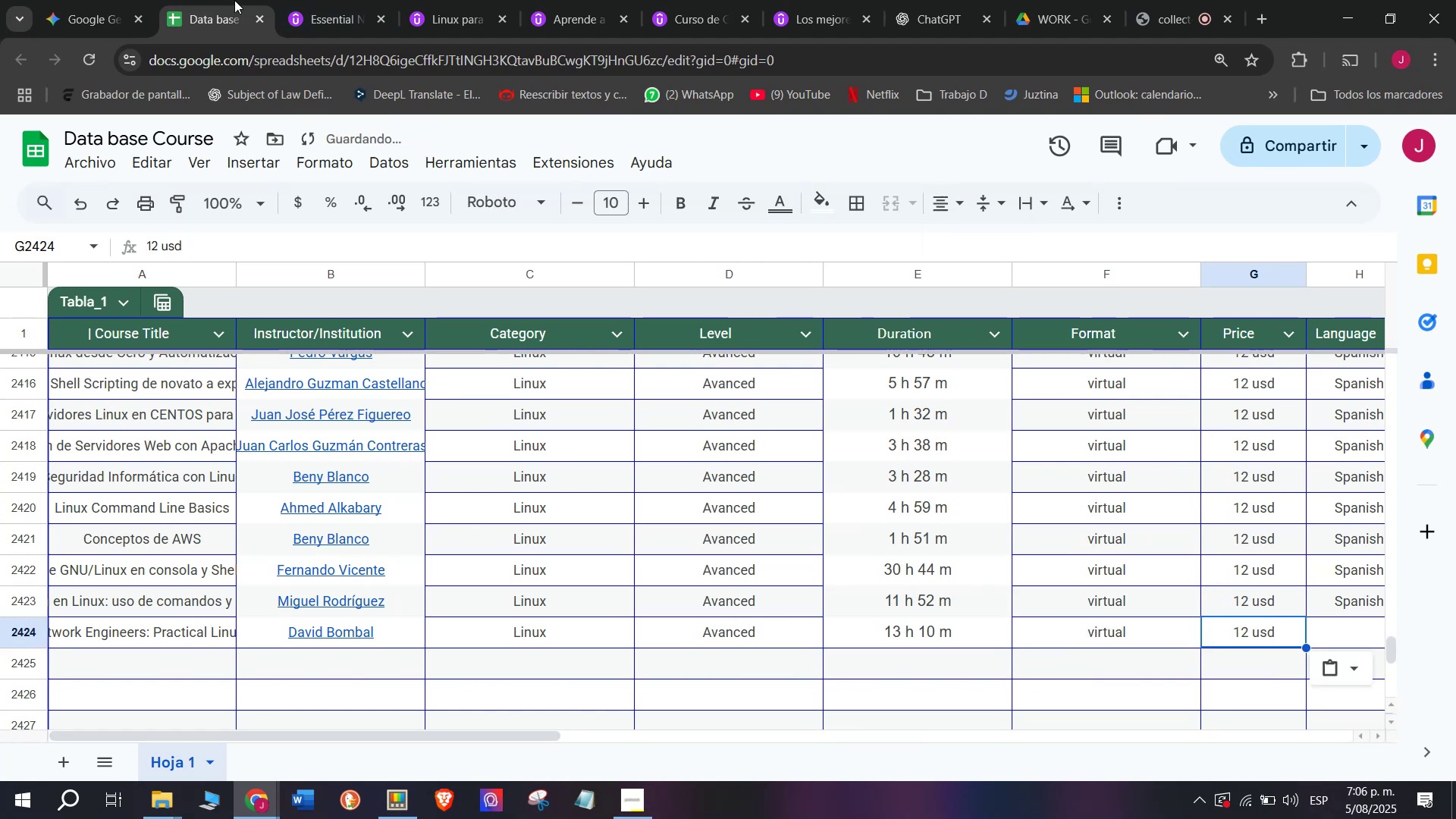 
left_click([351, 0])
 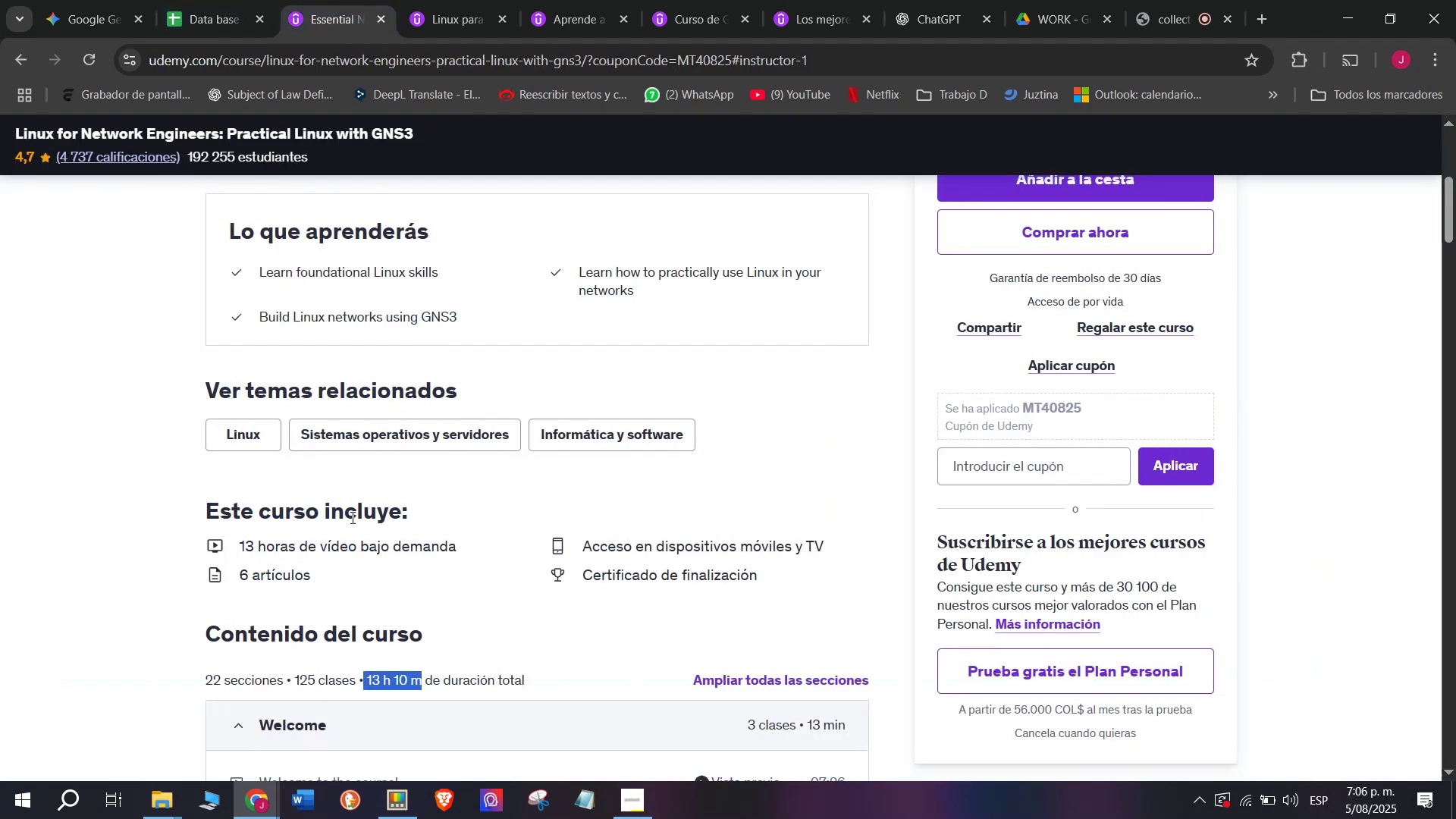 
scroll: coordinate [341, 475], scroll_direction: up, amount: 2.0
 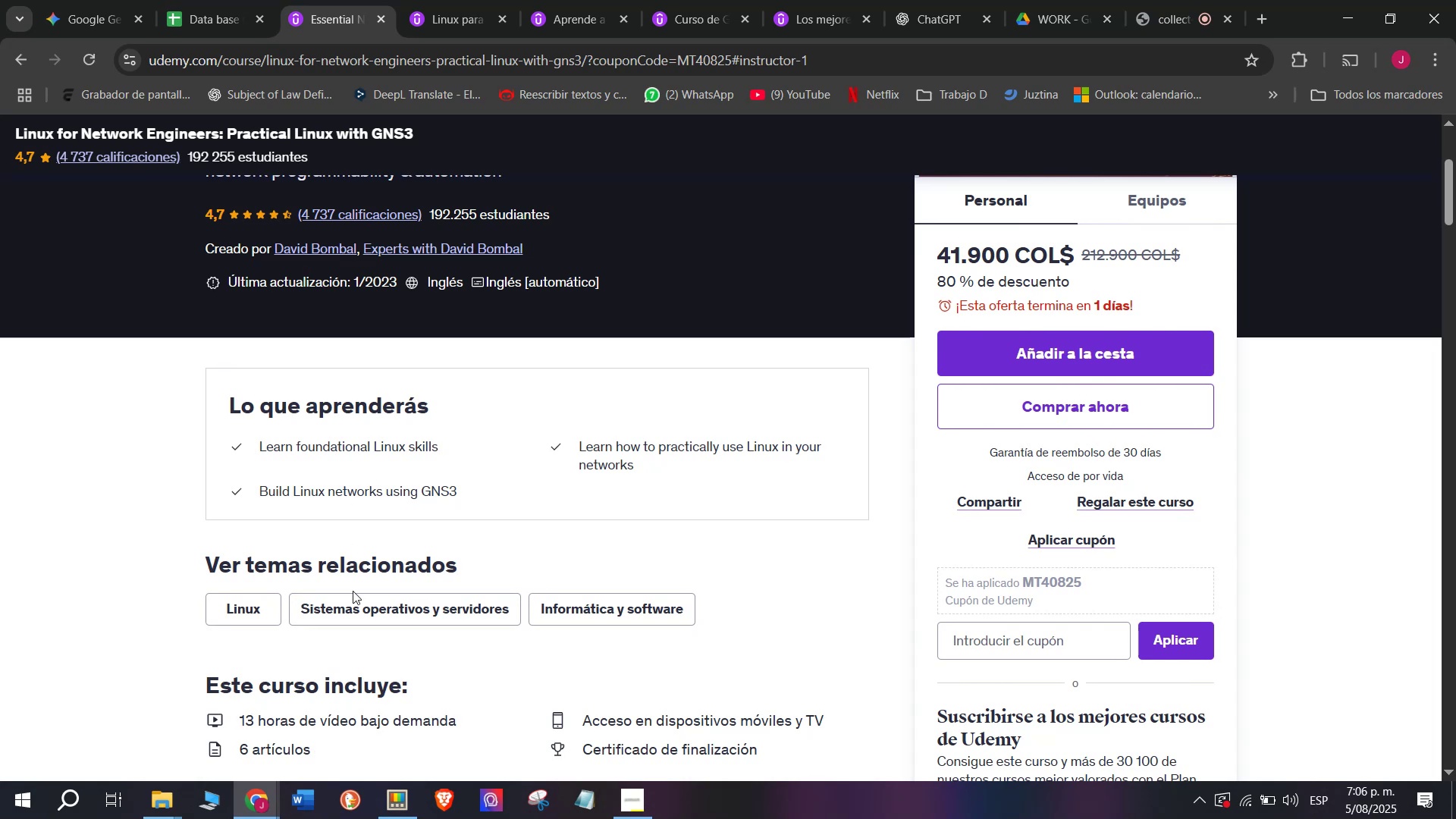 
scroll: coordinate [353, 585], scroll_direction: down, amount: 1.0
 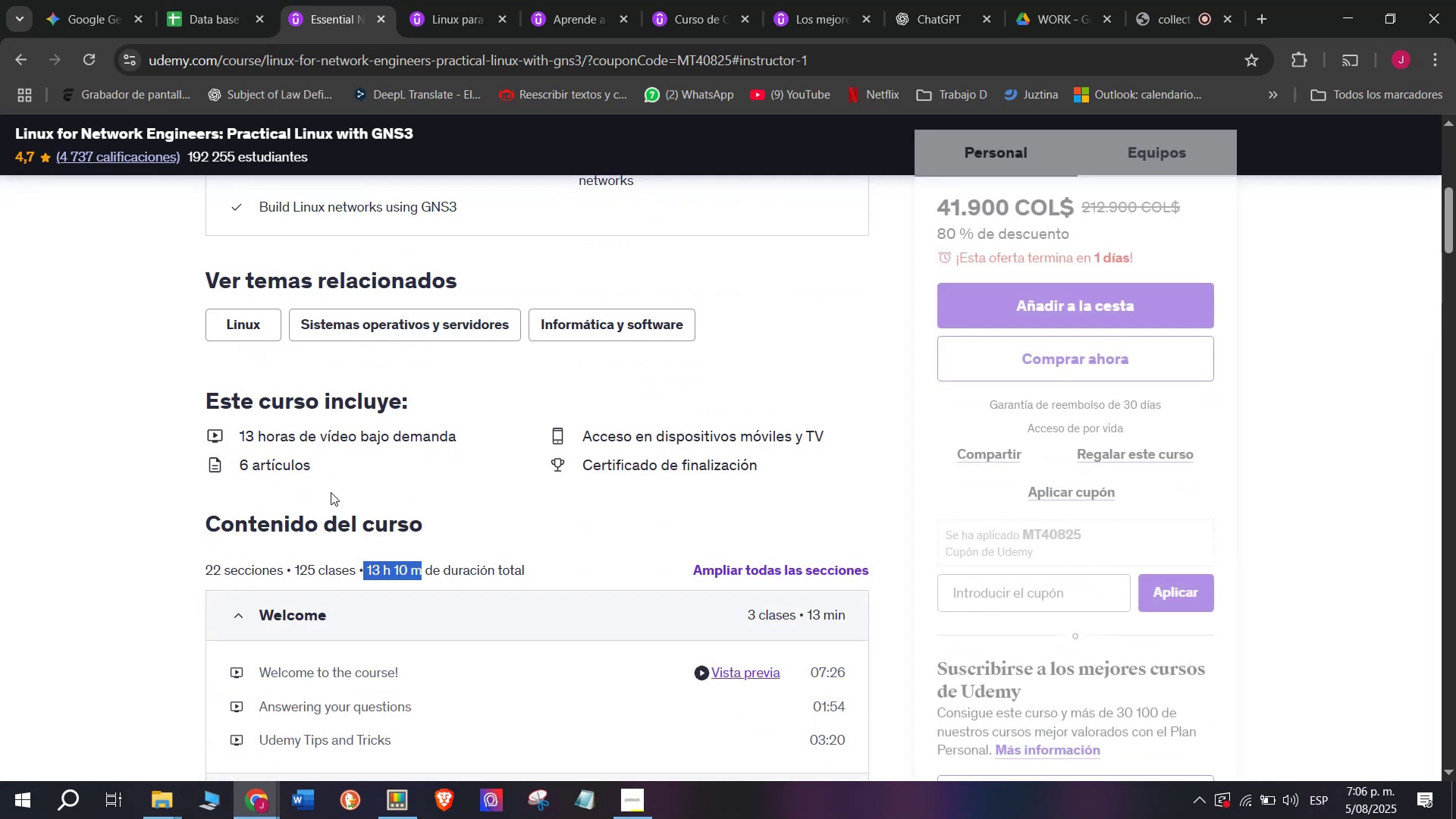 
scroll: coordinate [331, 491], scroll_direction: up, amount: 2.0
 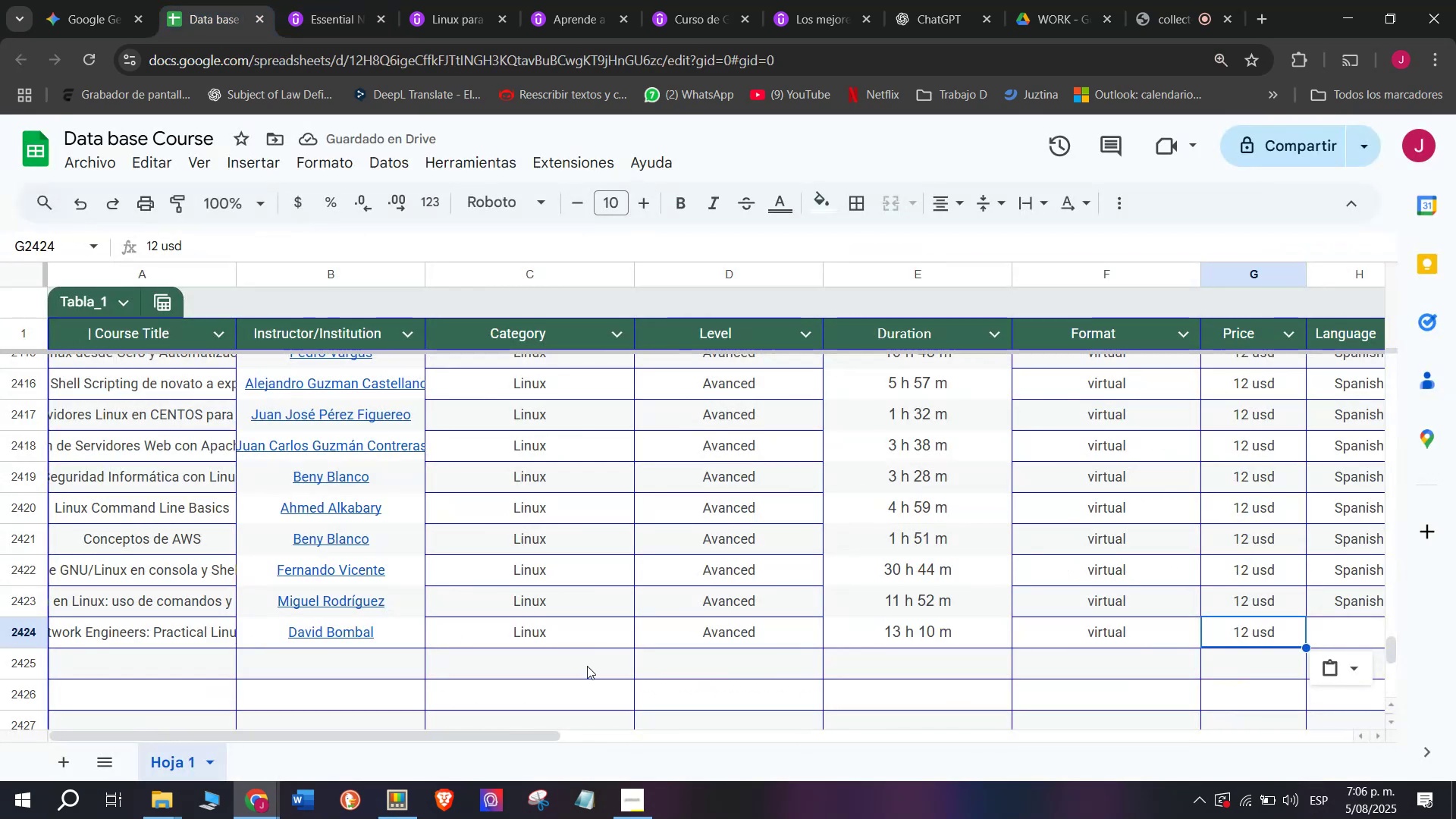 
left_click_drag(start_coordinate=[473, 733], to_coordinate=[722, 743])
 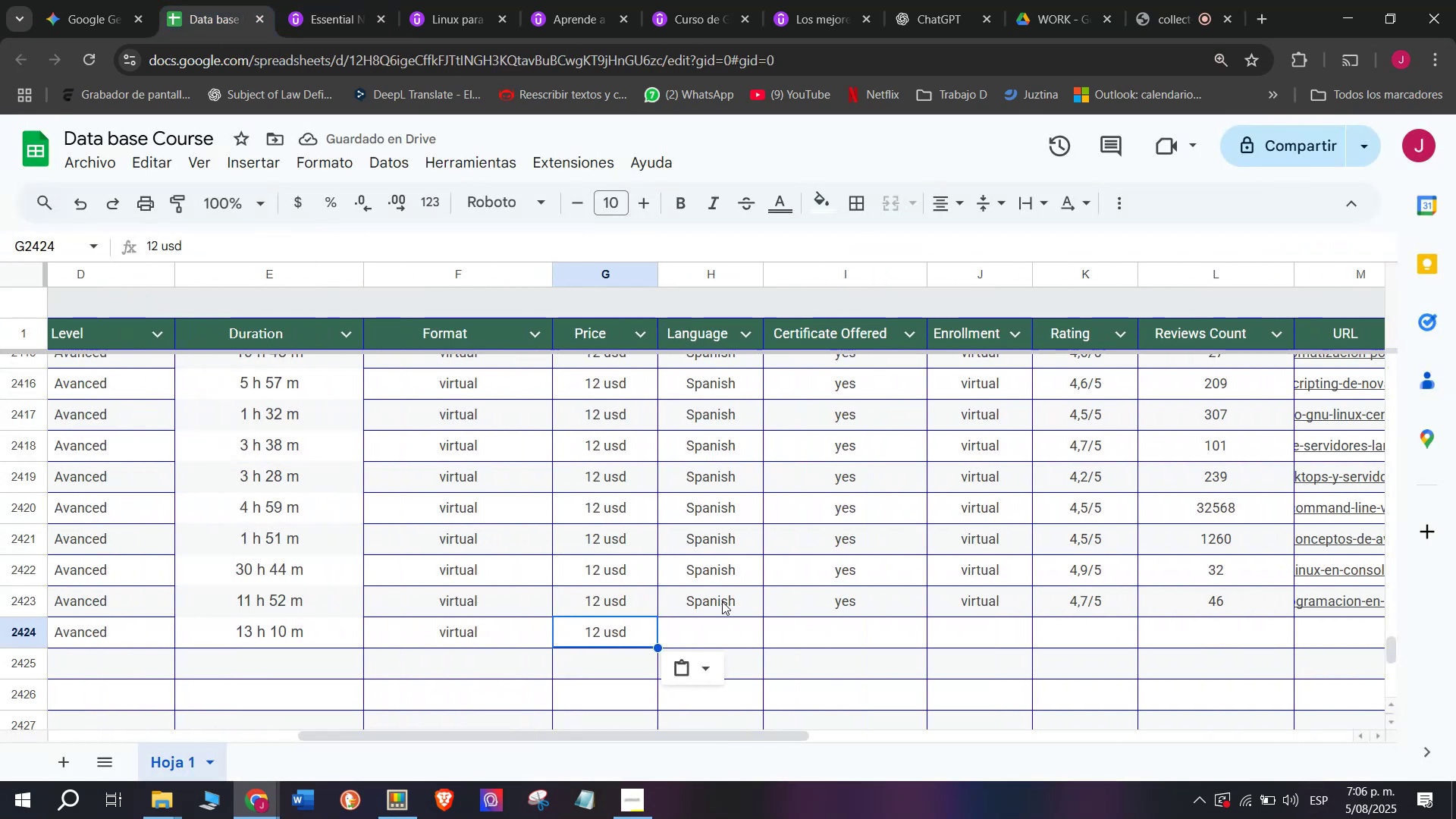 
left_click([722, 601])
 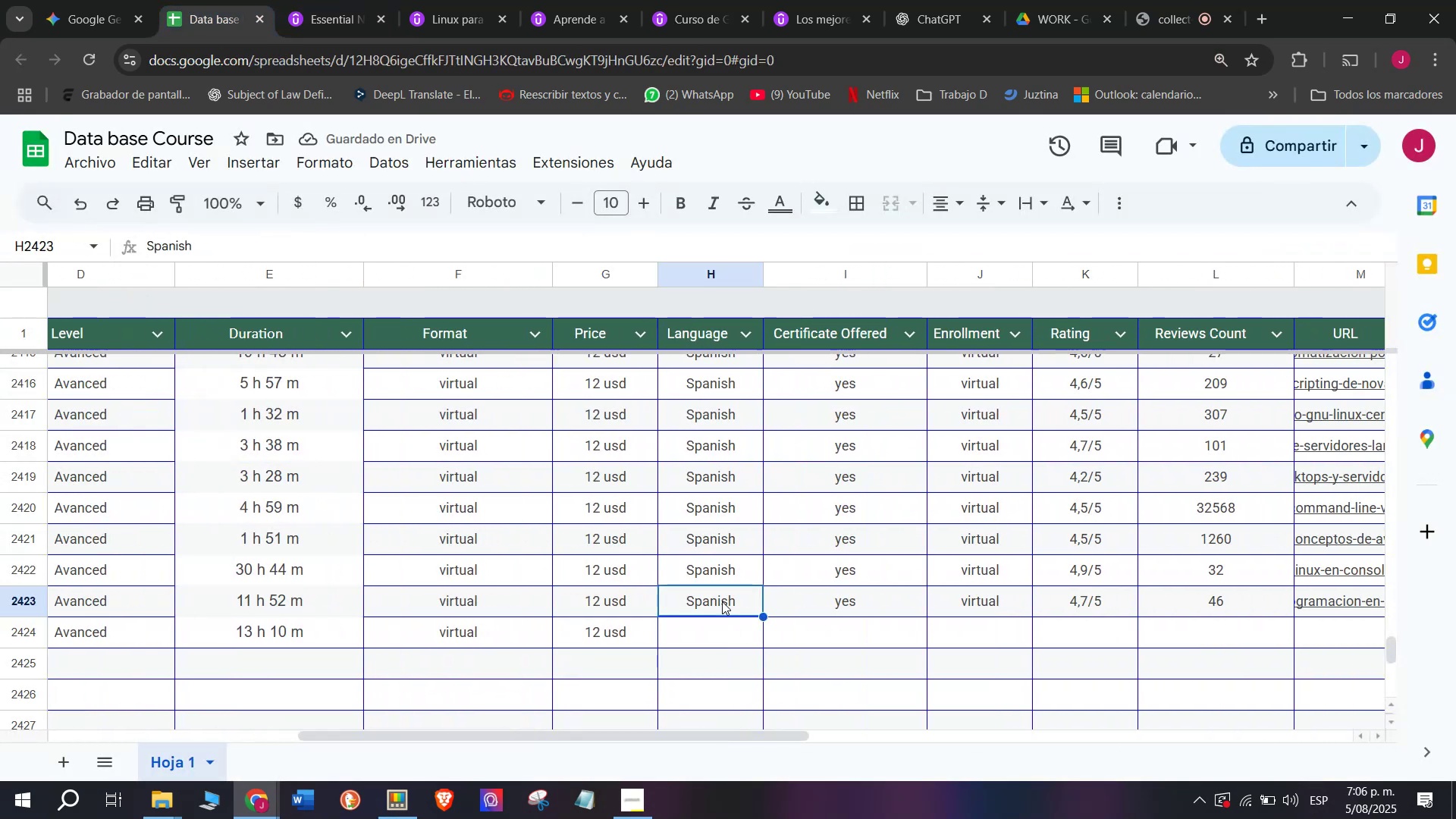 
key(Break)
 